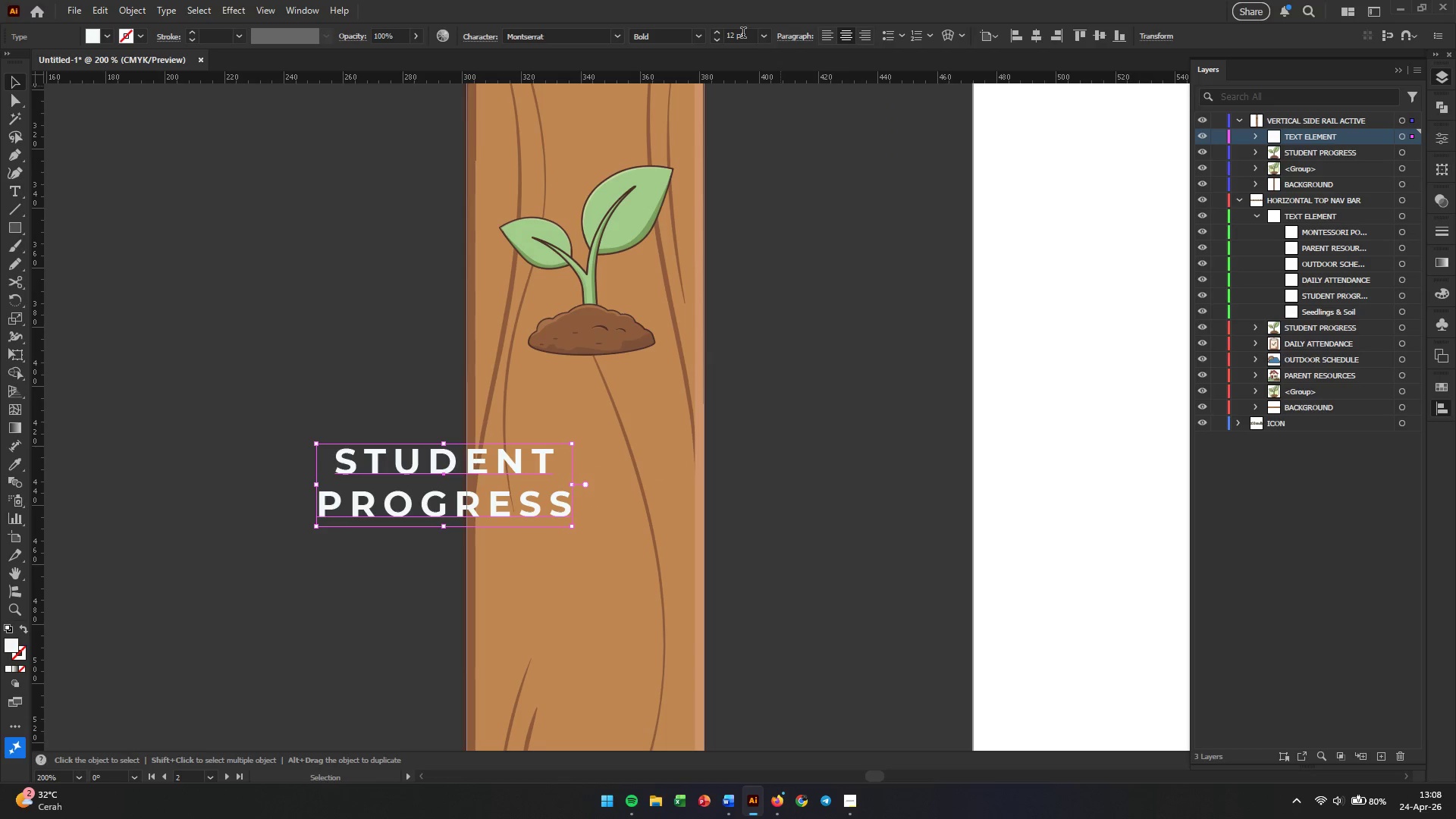 
double_click([742, 35])
 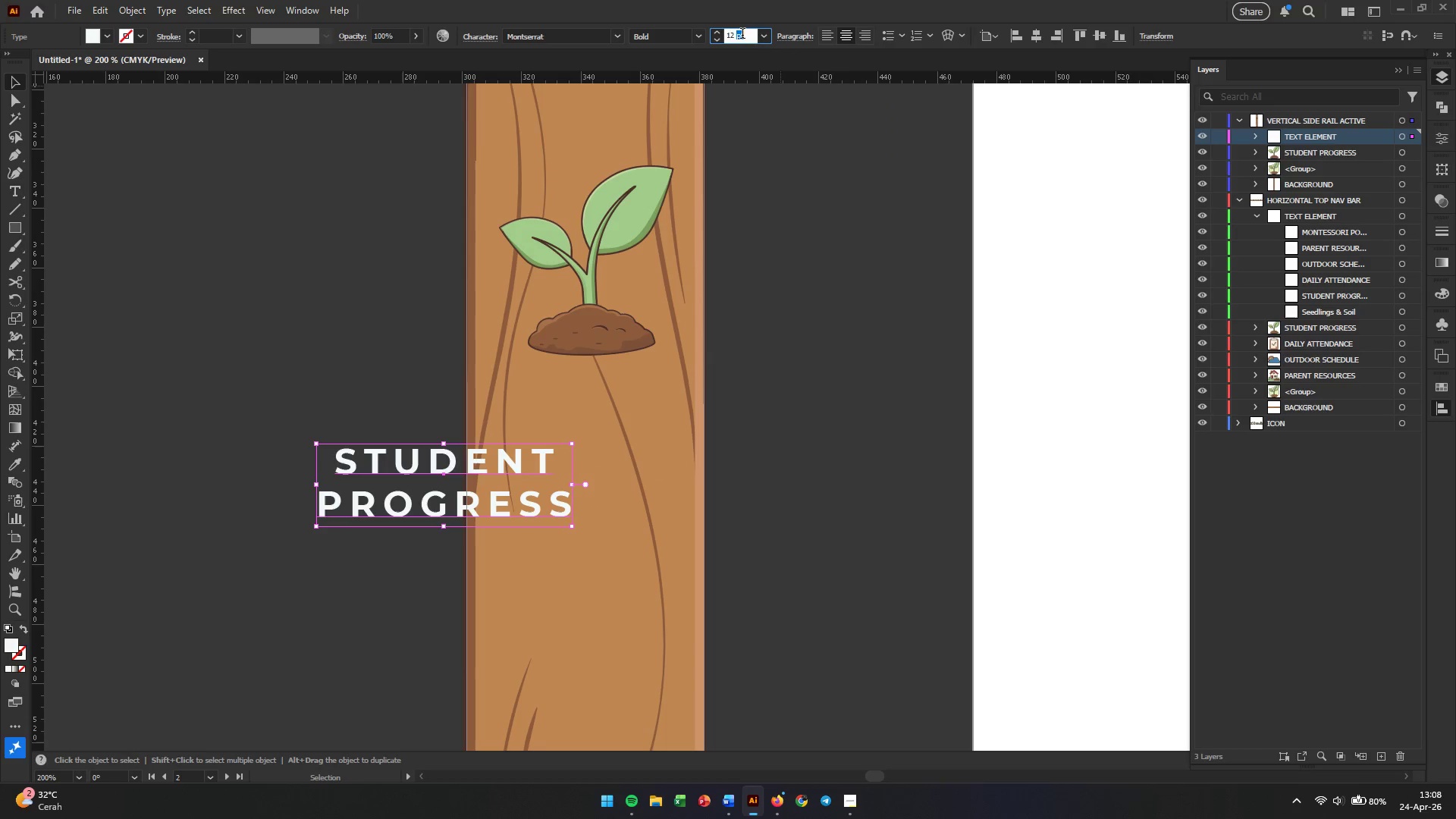 
triple_click([742, 35])
 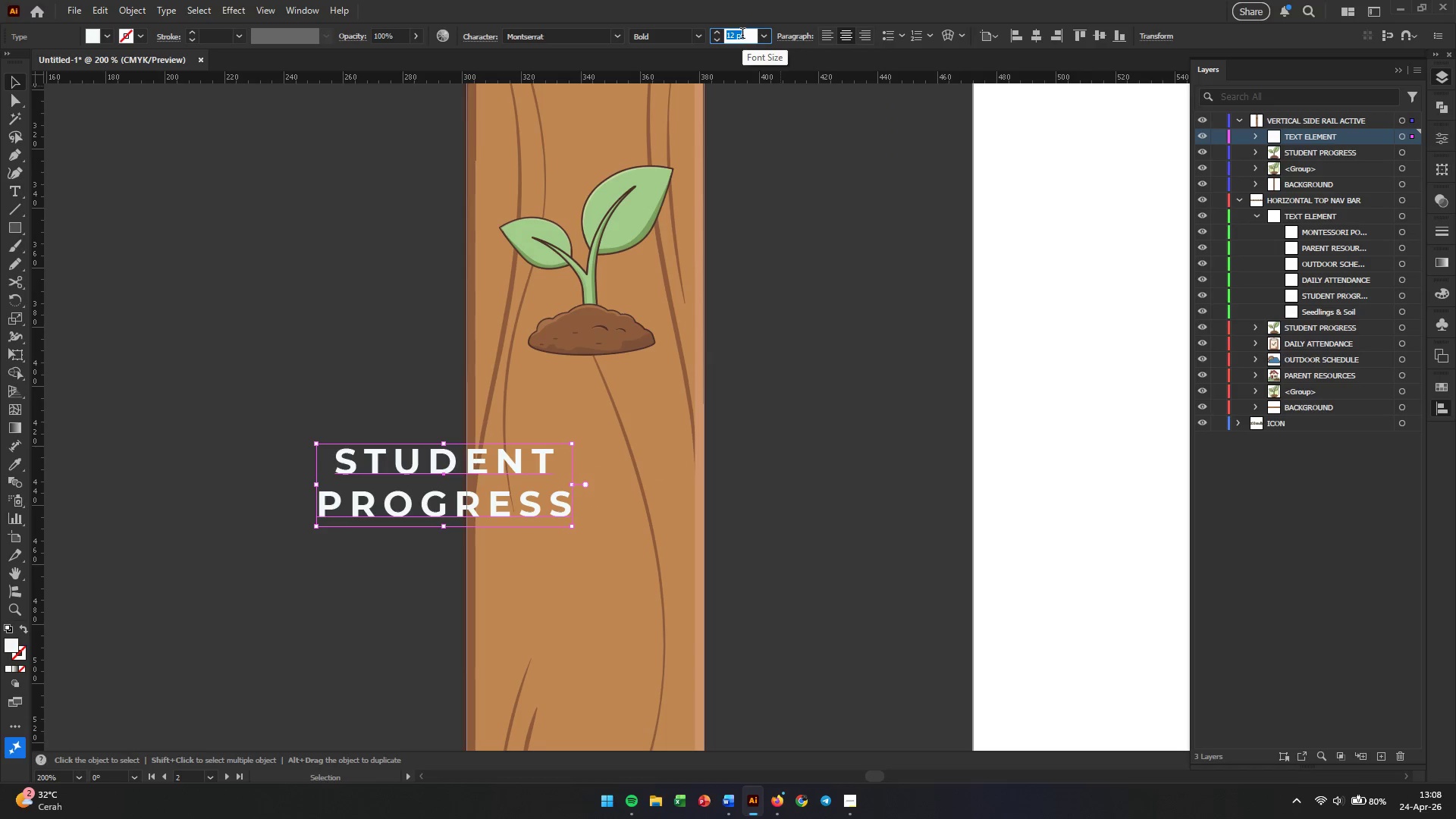 
key(Numpad1)
 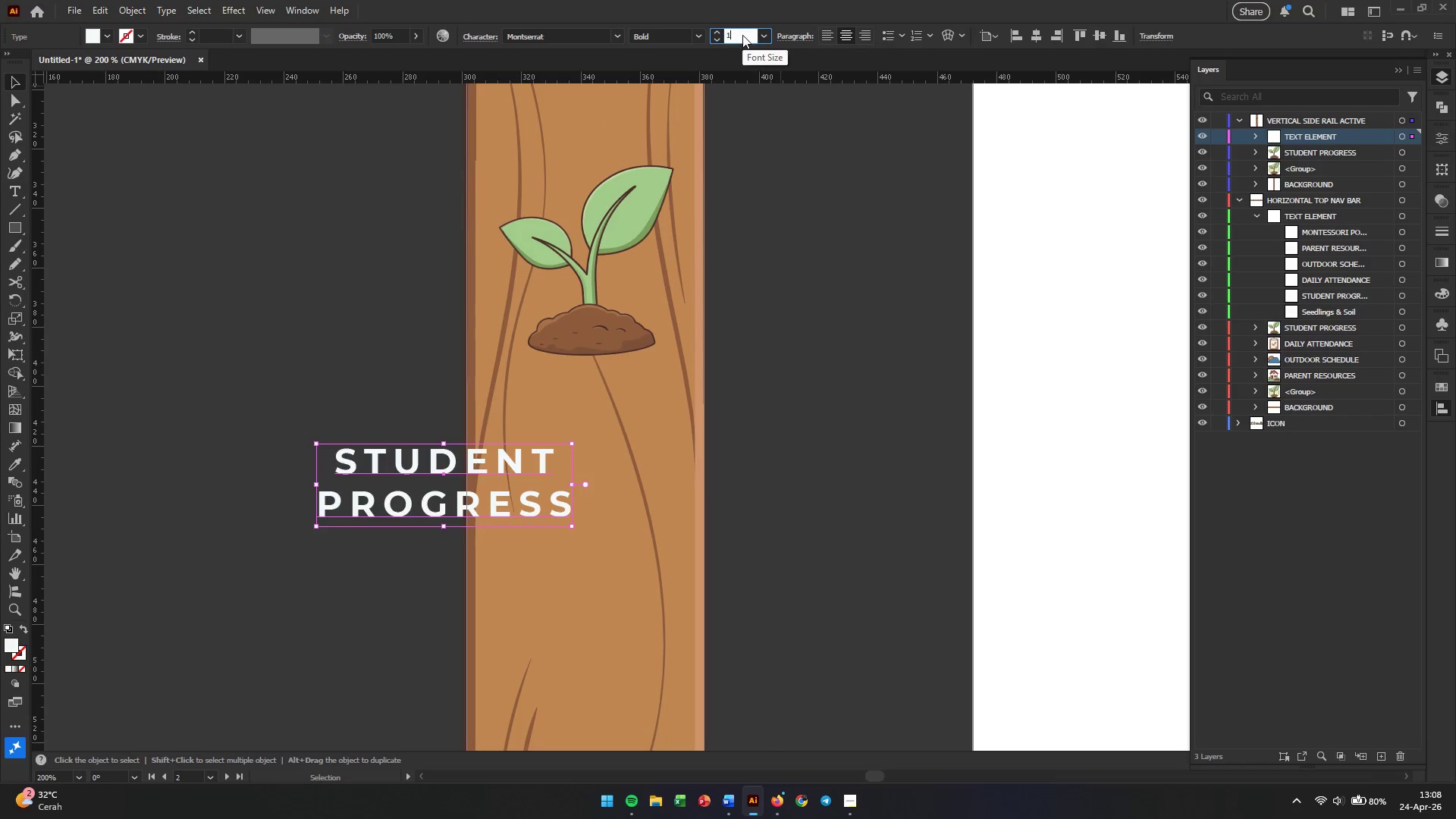 
key(Numpad0)
 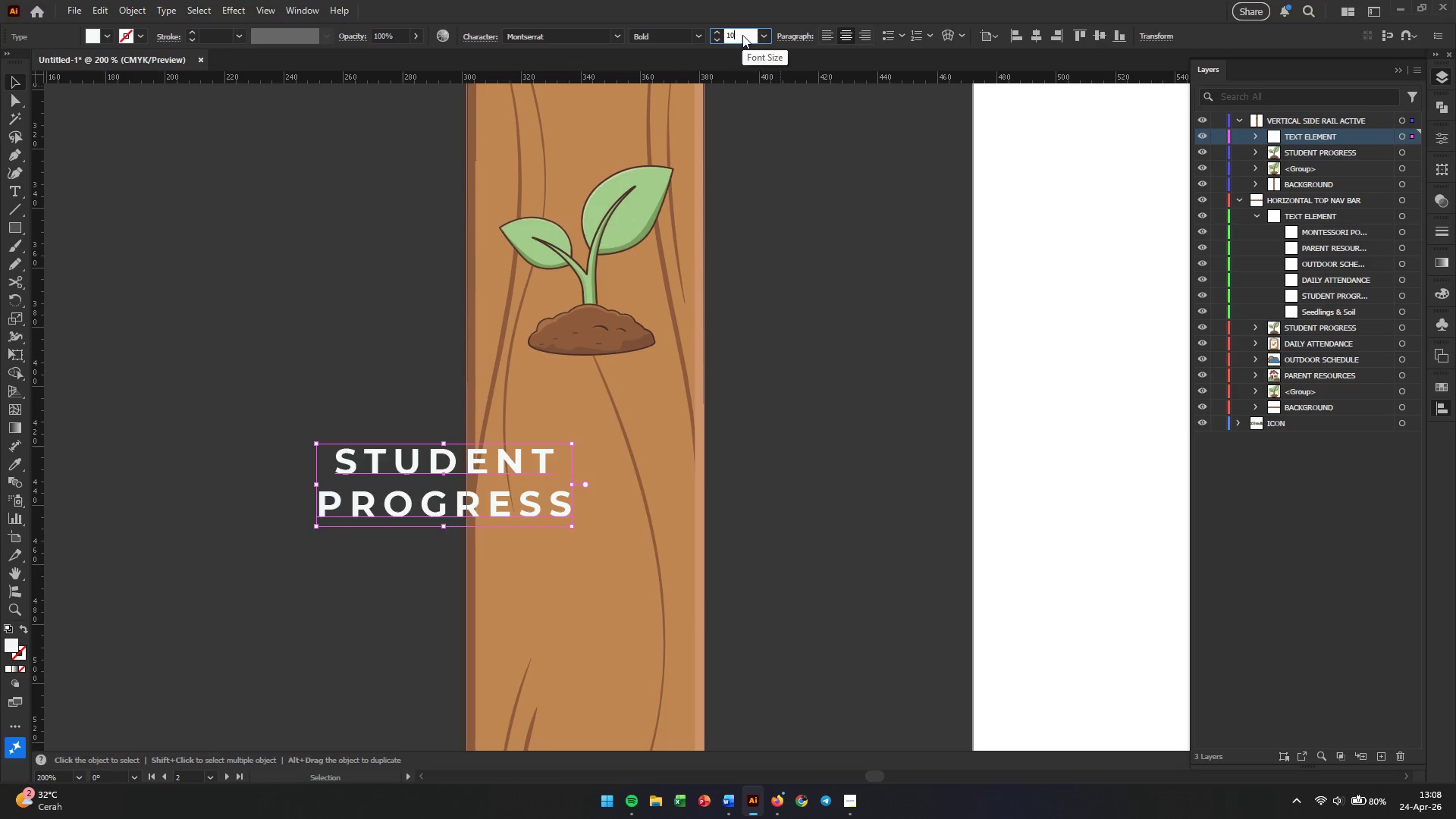 
key(Enter)
 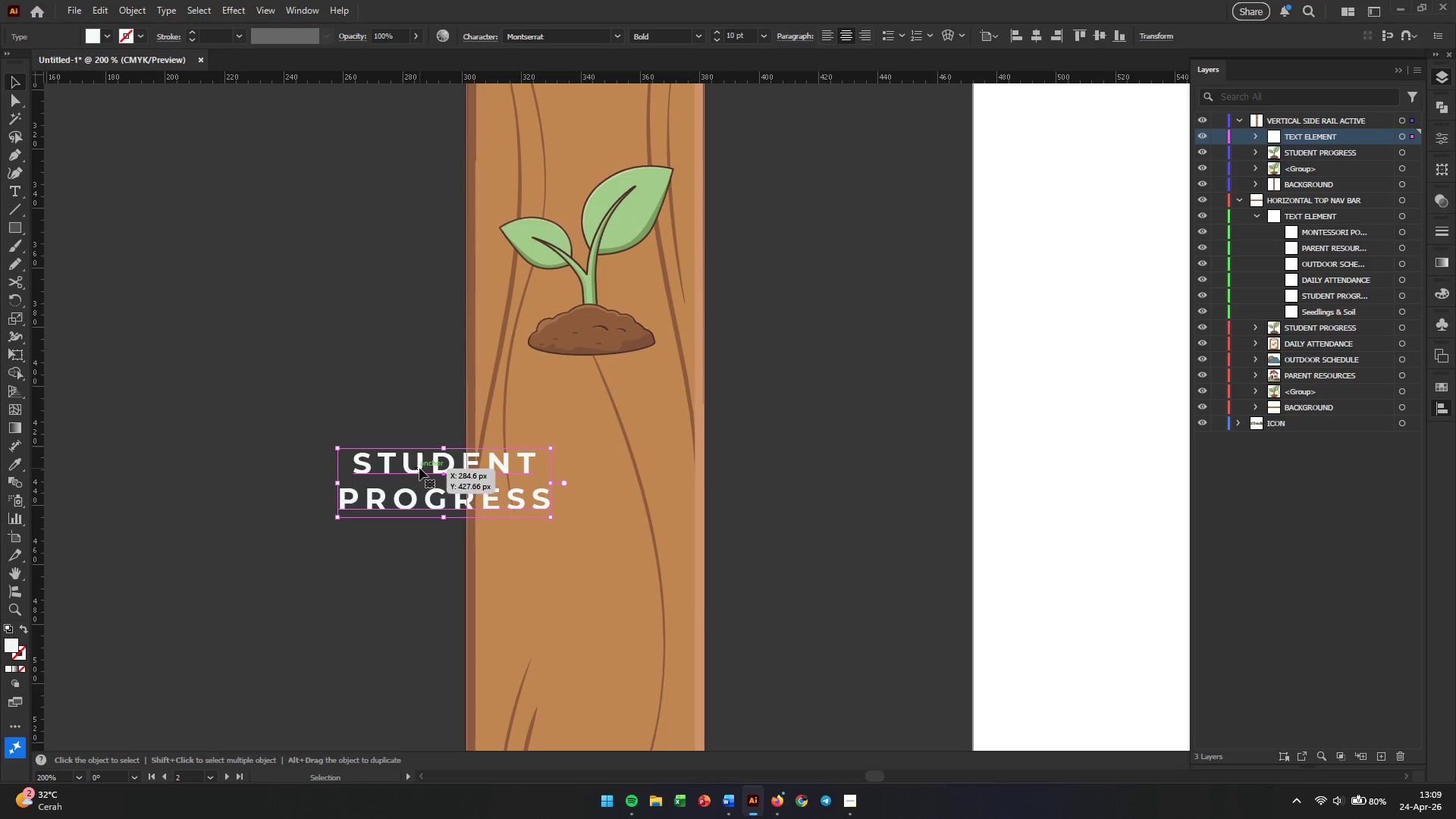 
left_click_drag(start_coordinate=[418, 469], to_coordinate=[559, 413])
 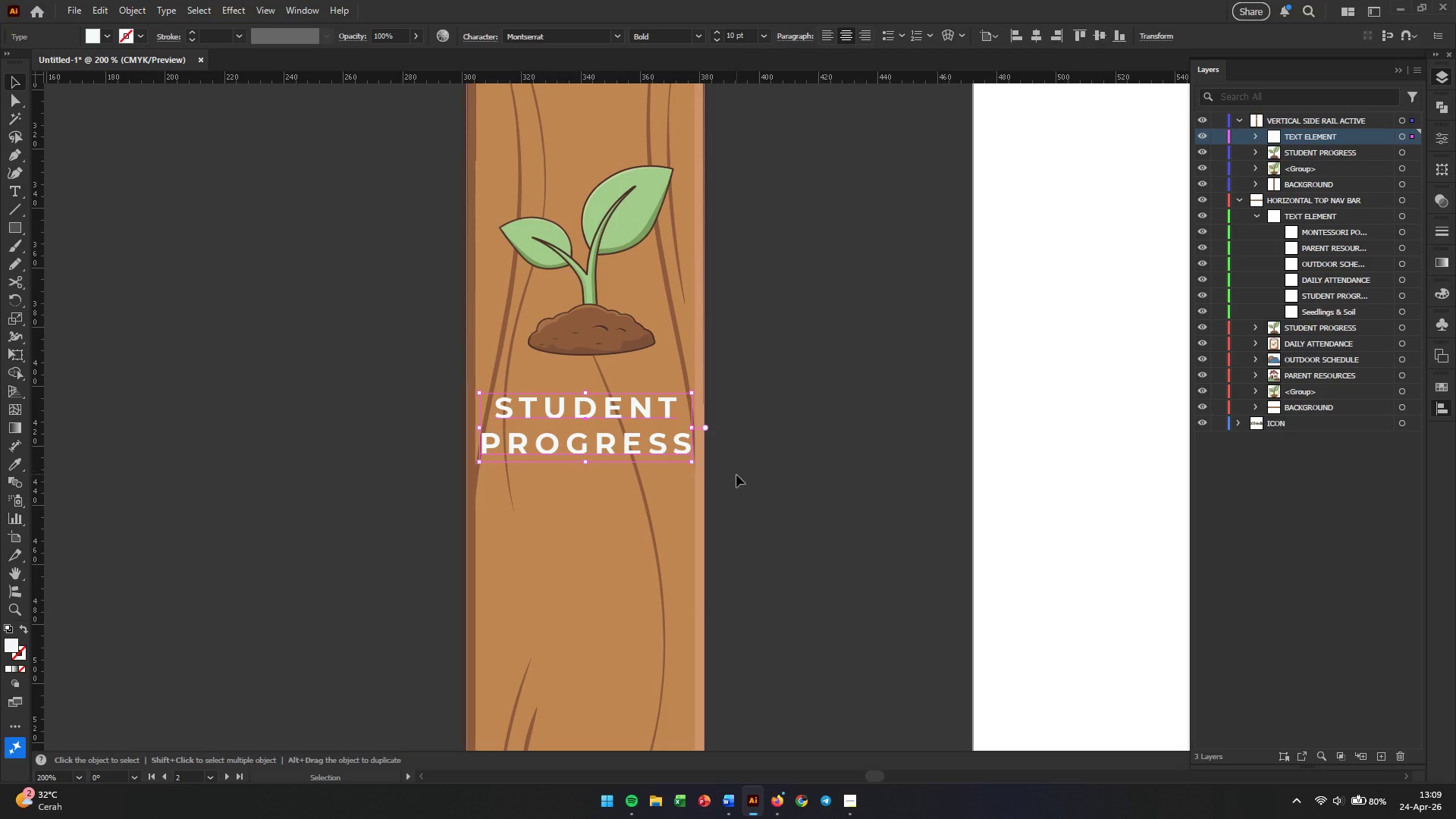 
left_click([773, 494])
 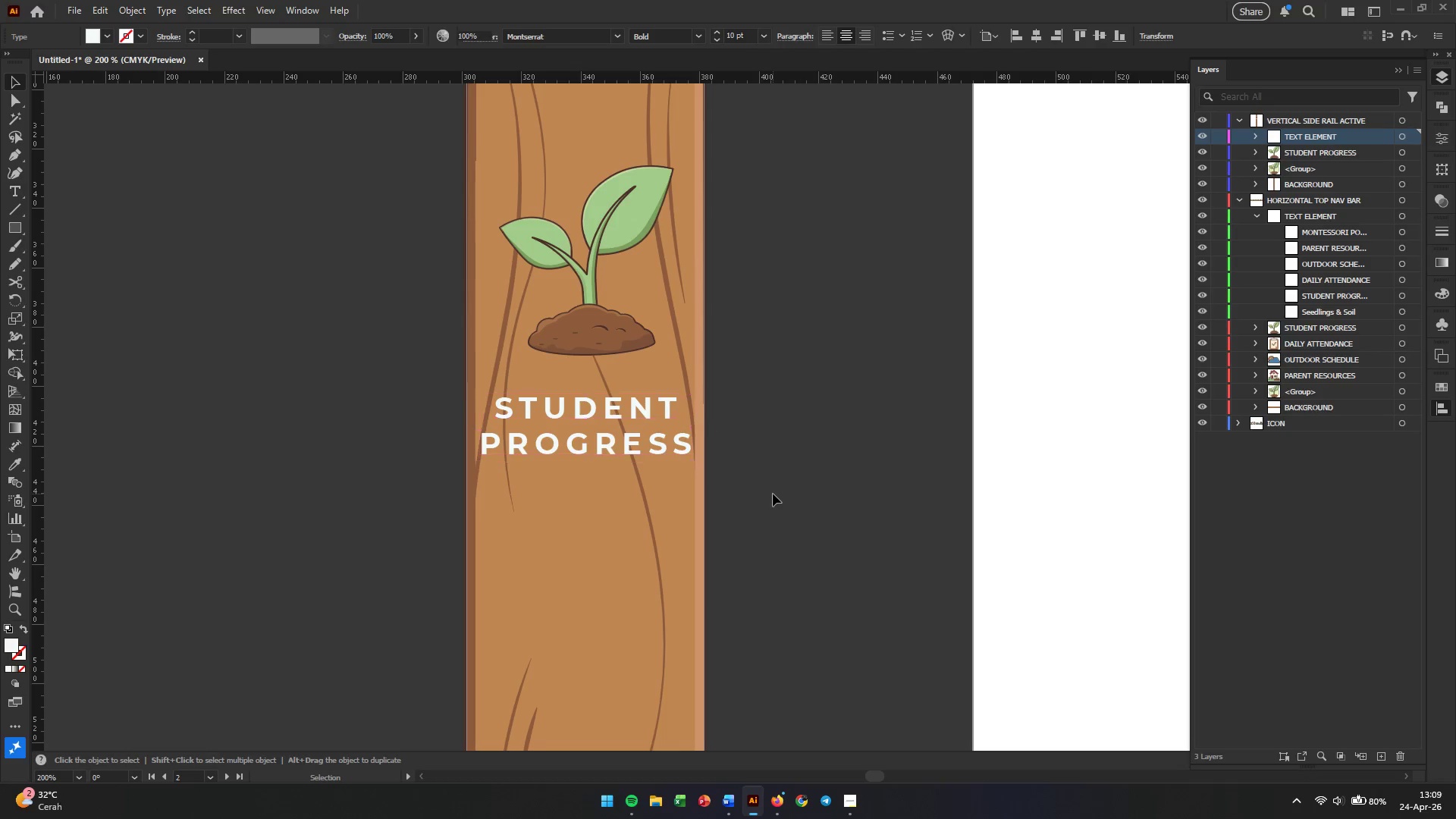 
hold_key(key=AltLeft, duration=1.69)
scroll: coordinate [741, 528], scroll_direction: down, amount: 4.0
 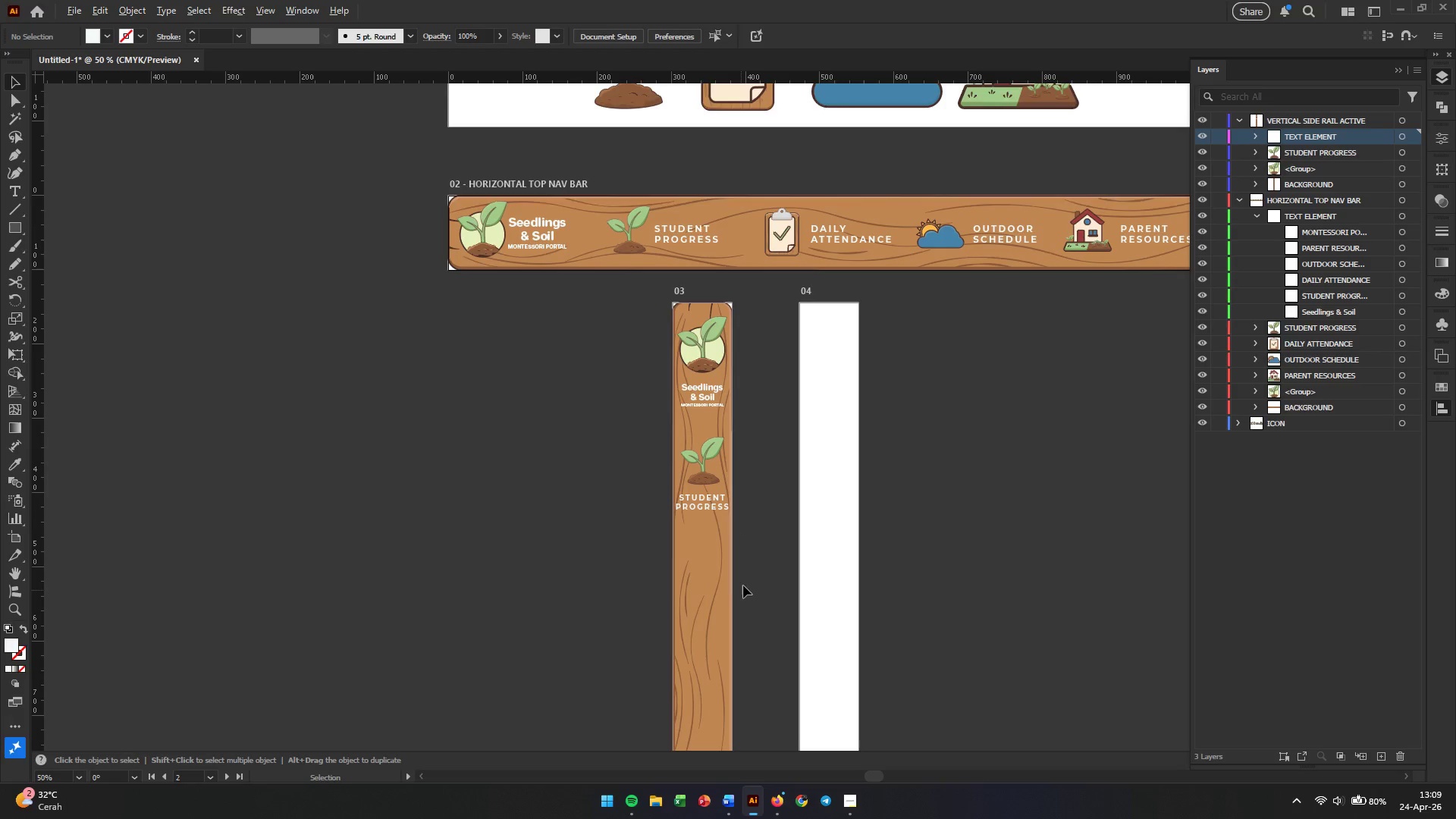 
left_click([690, 592])
 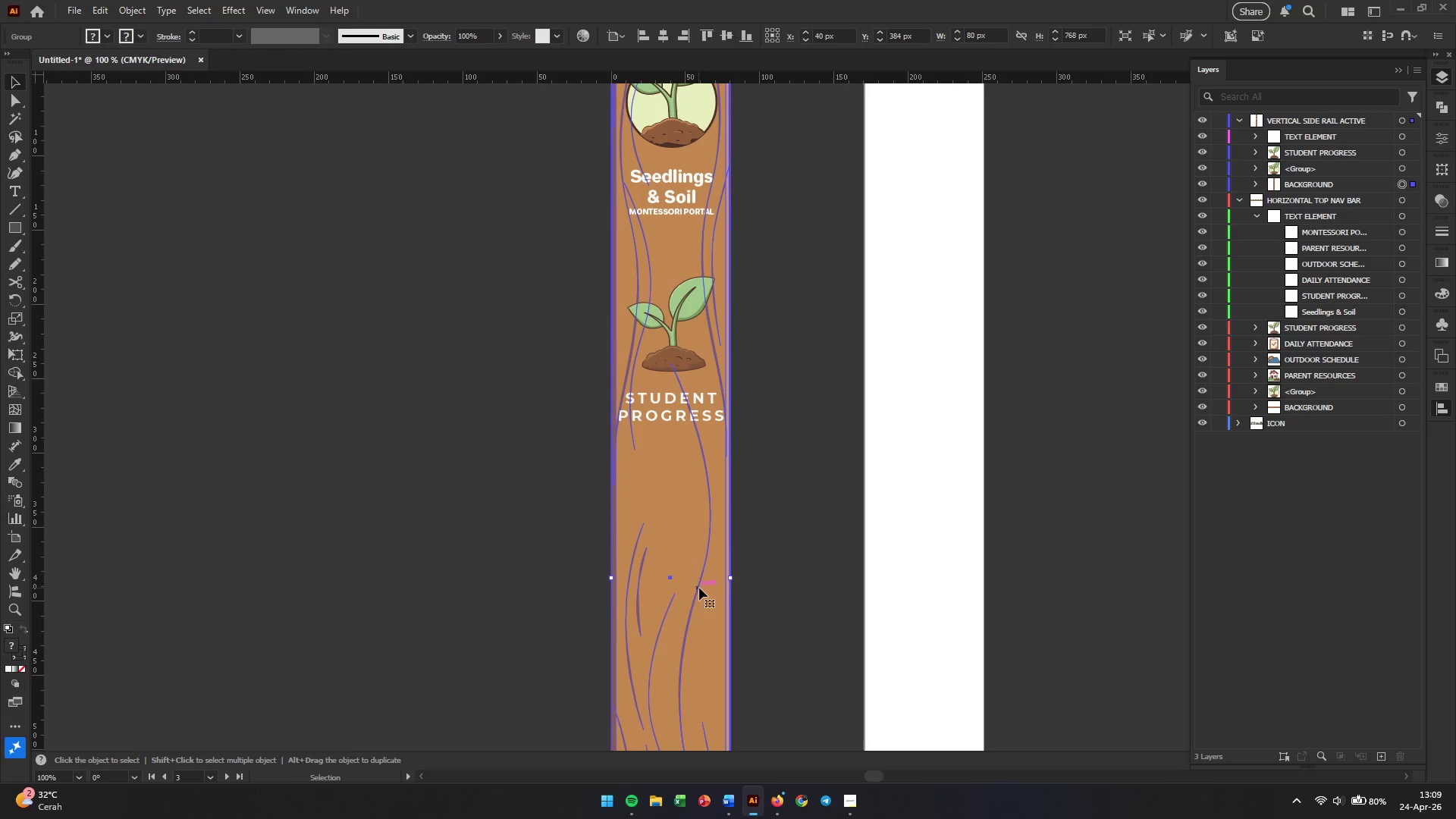 
scroll: coordinate [733, 598], scroll_direction: up, amount: 2.0
 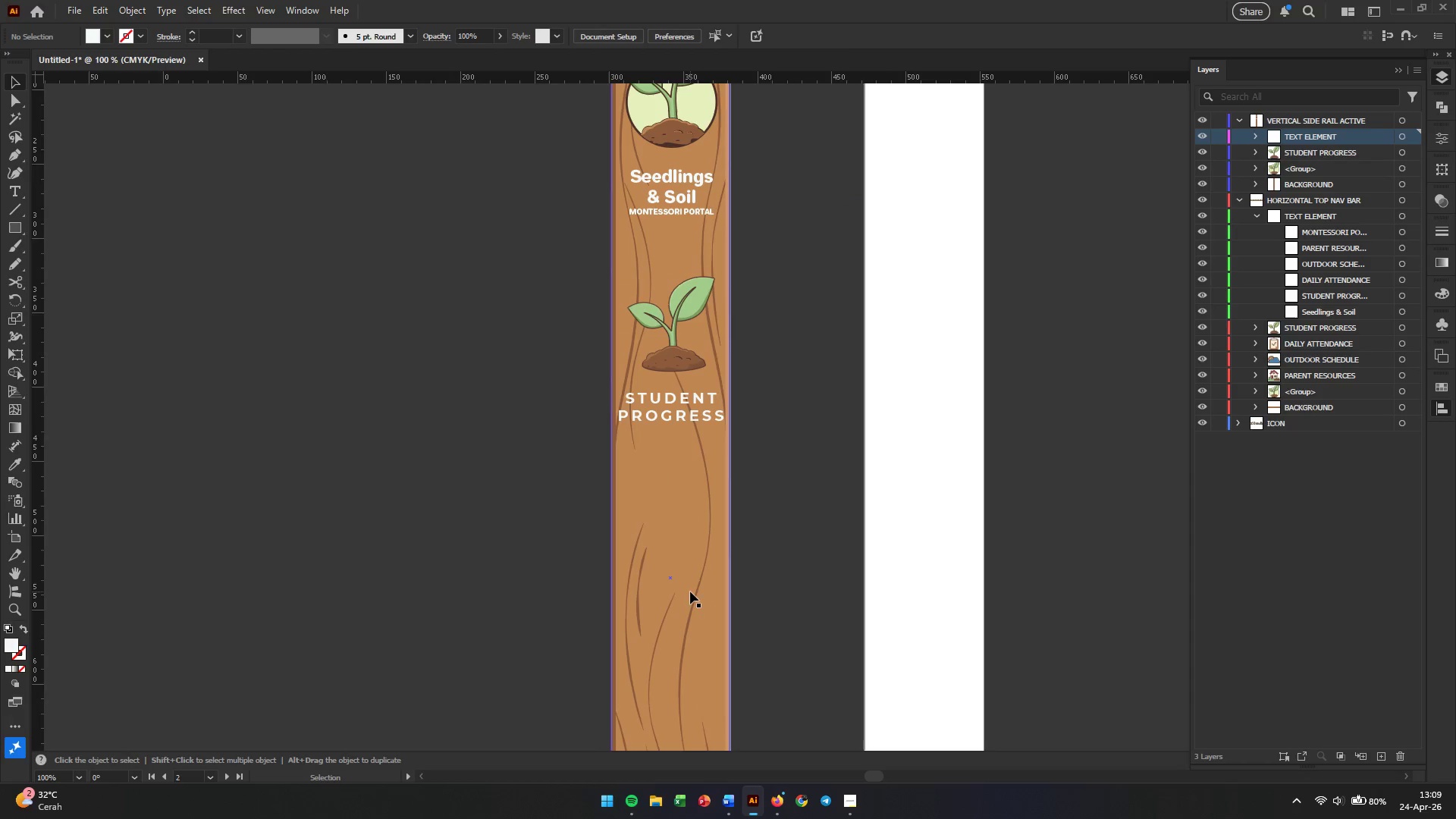 
left_click([497, 596])
 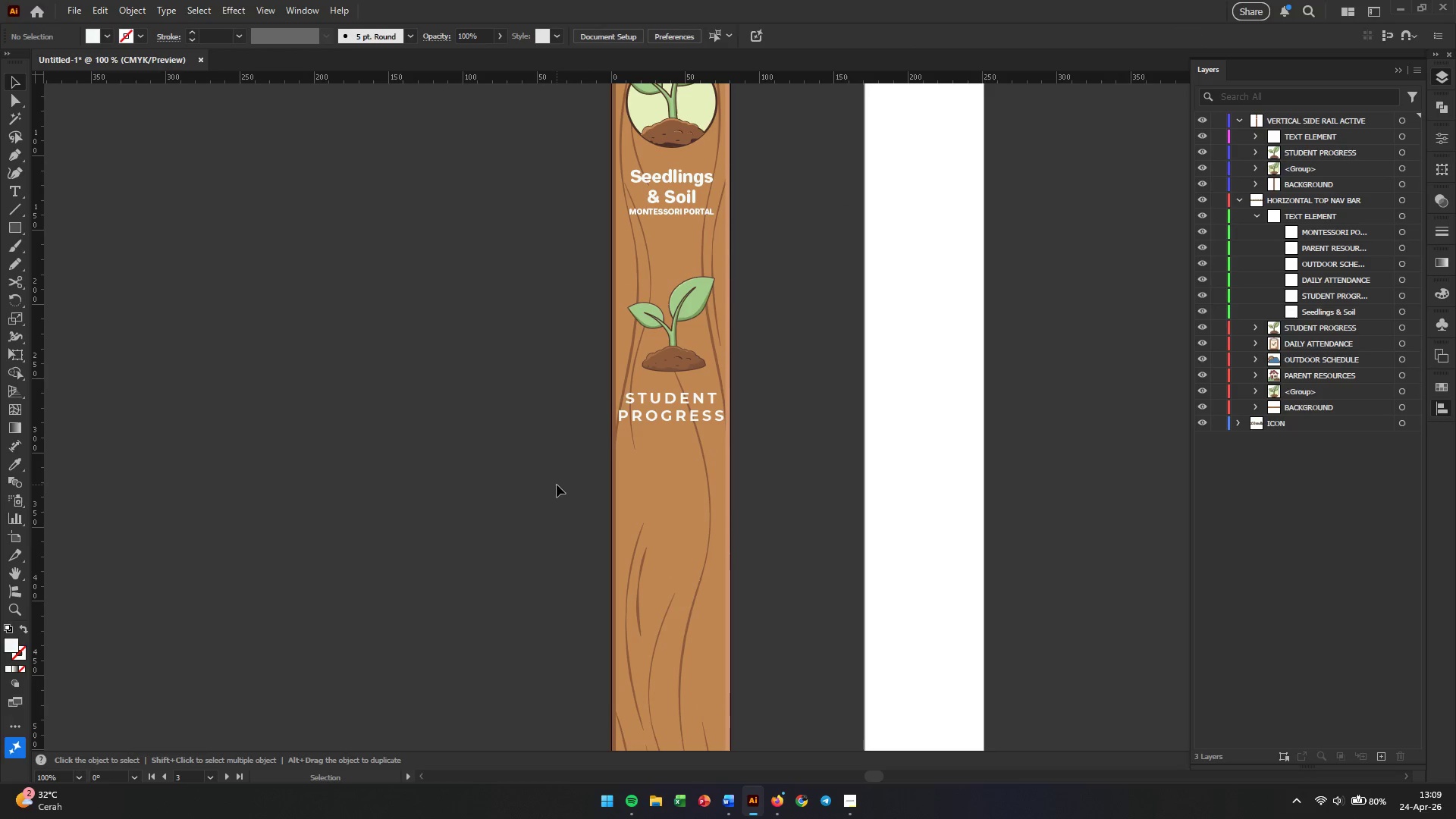 
left_click([556, 482])
 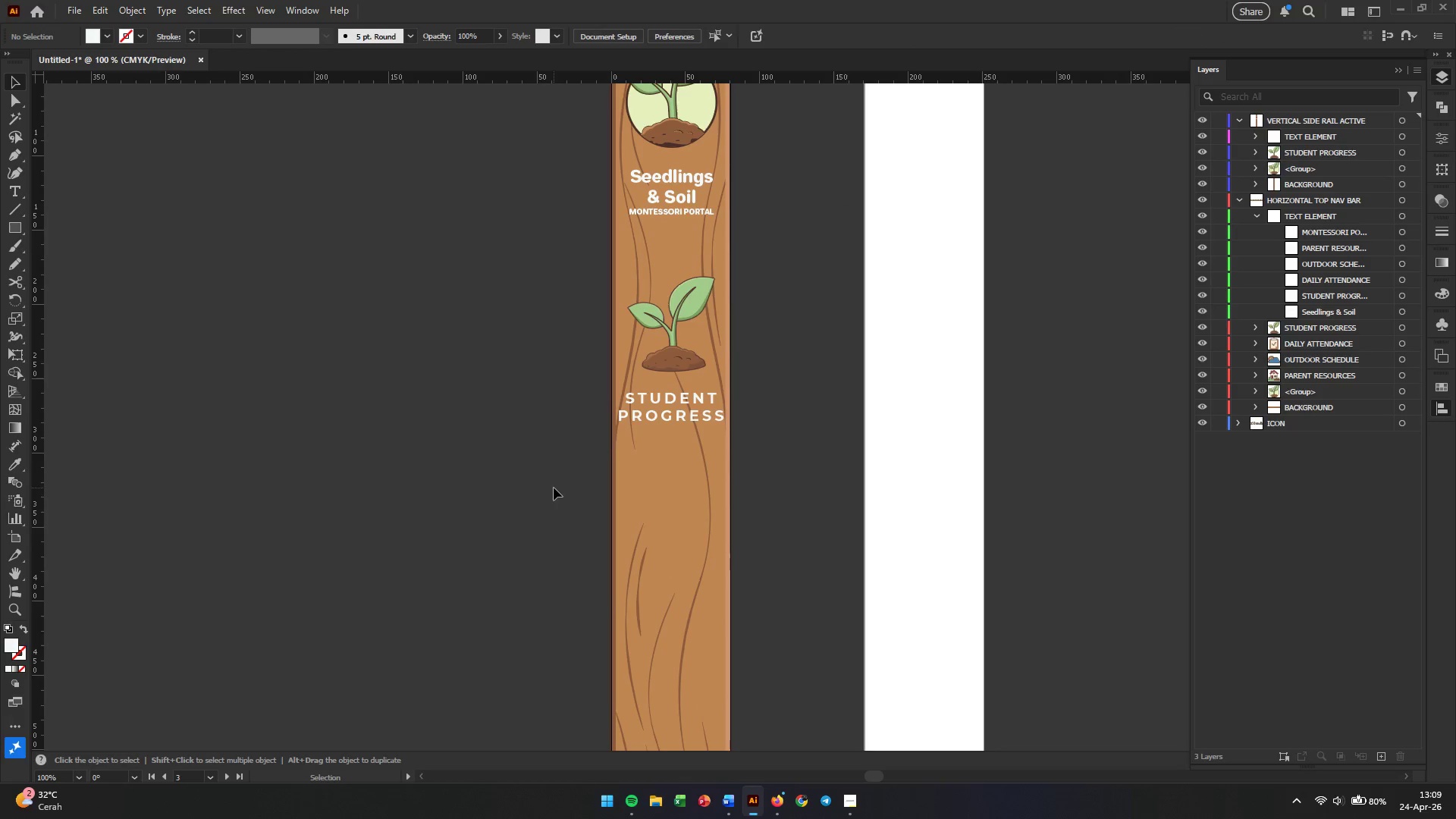 
scroll: coordinate [563, 504], scroll_direction: up, amount: 4.0
 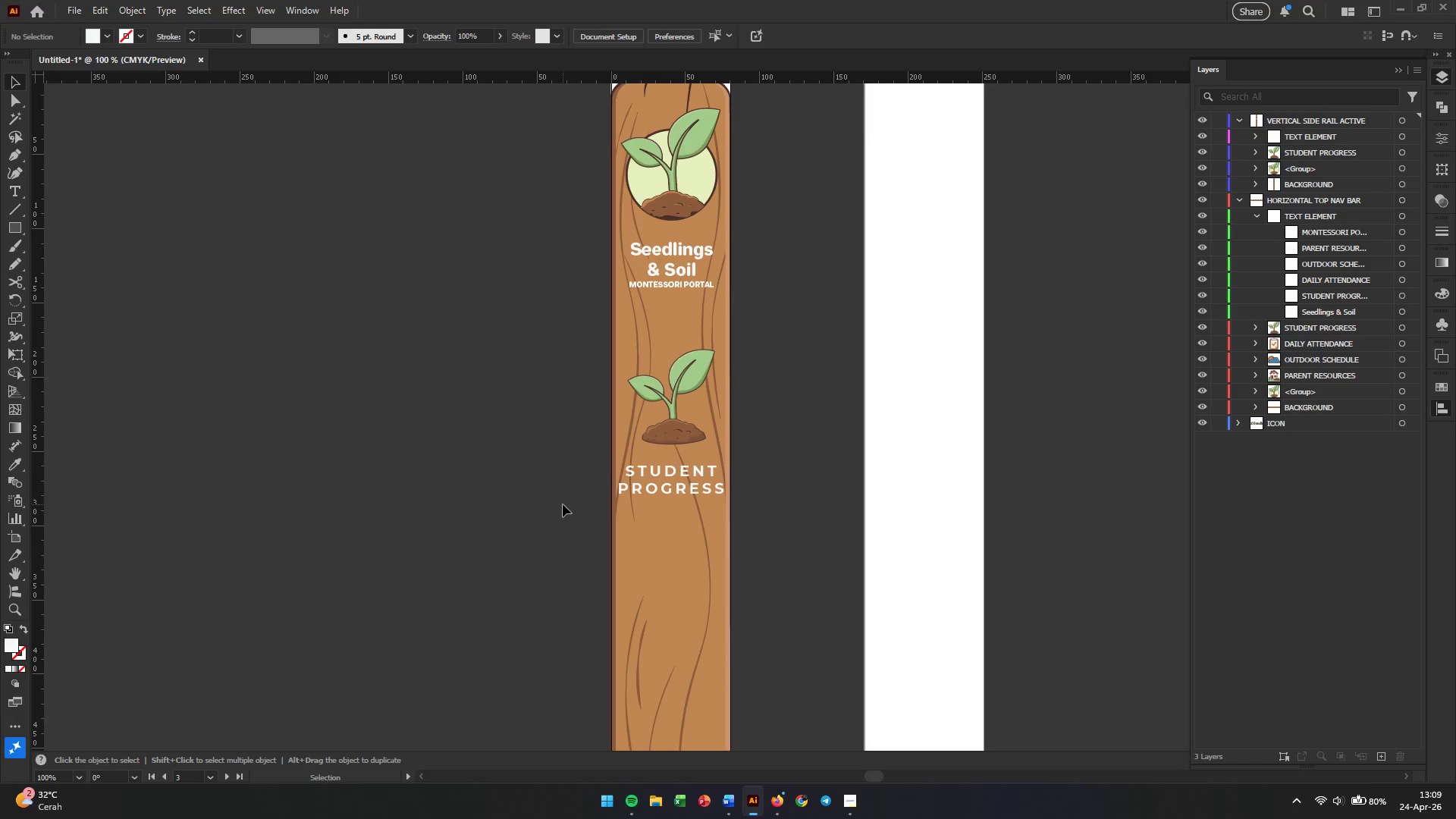 
hold_key(key=AltLeft, duration=0.33)
scroll: coordinate [563, 504], scroll_direction: down, amount: 2.0
 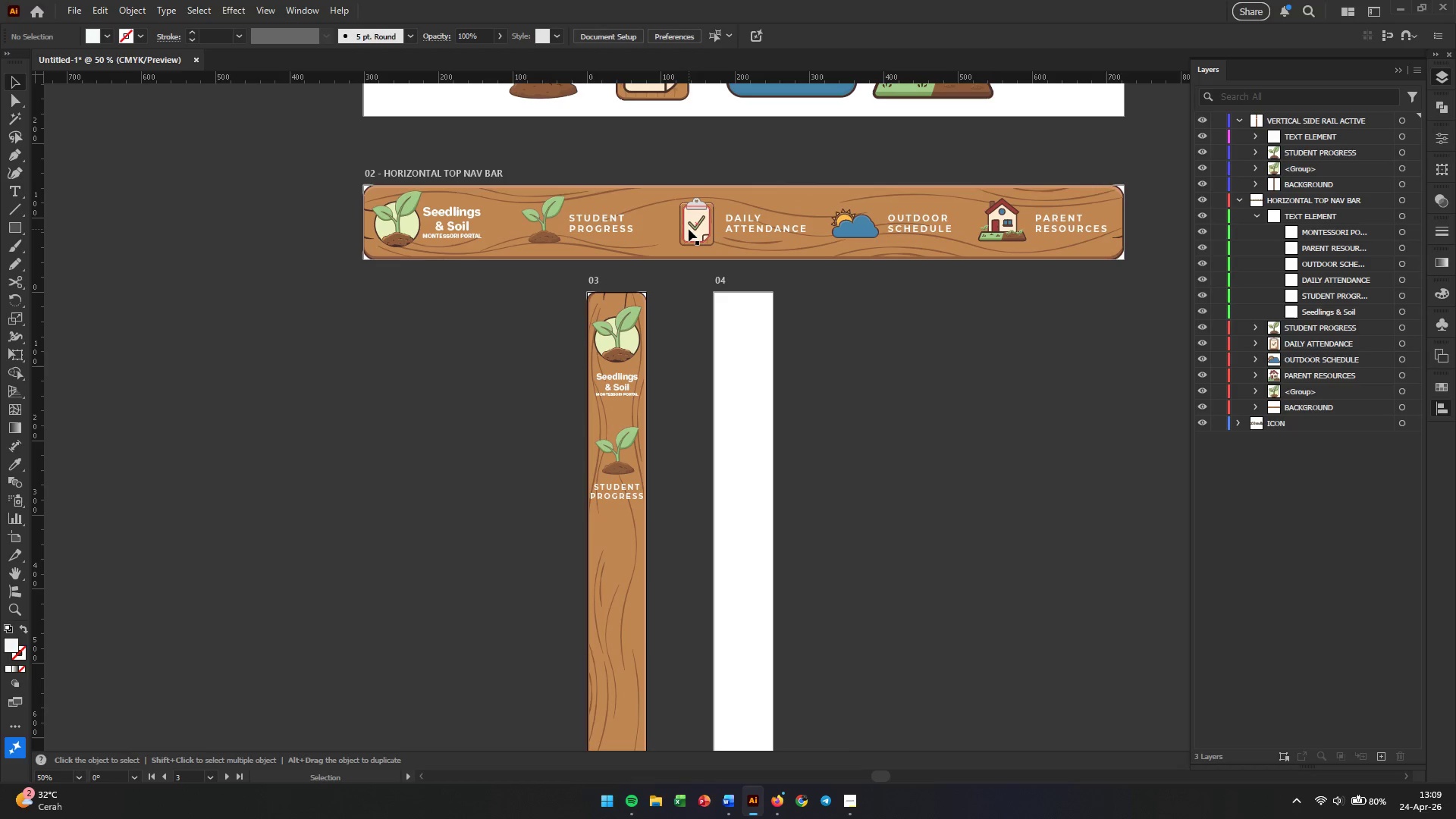 
left_click_drag(start_coordinate=[689, 229], to_coordinate=[529, 589])
 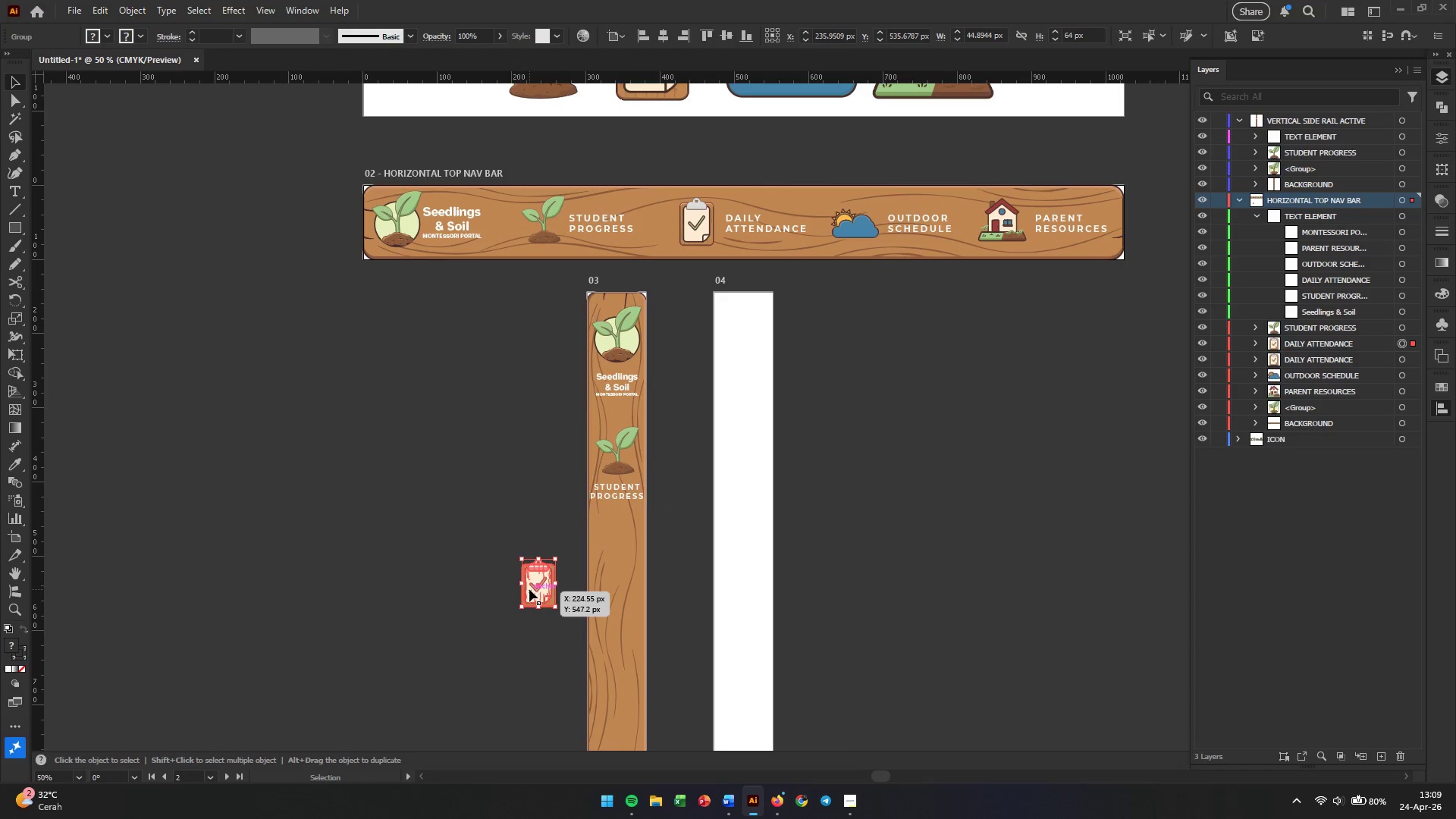 
hold_key(key=AltLeft, duration=1.61)
 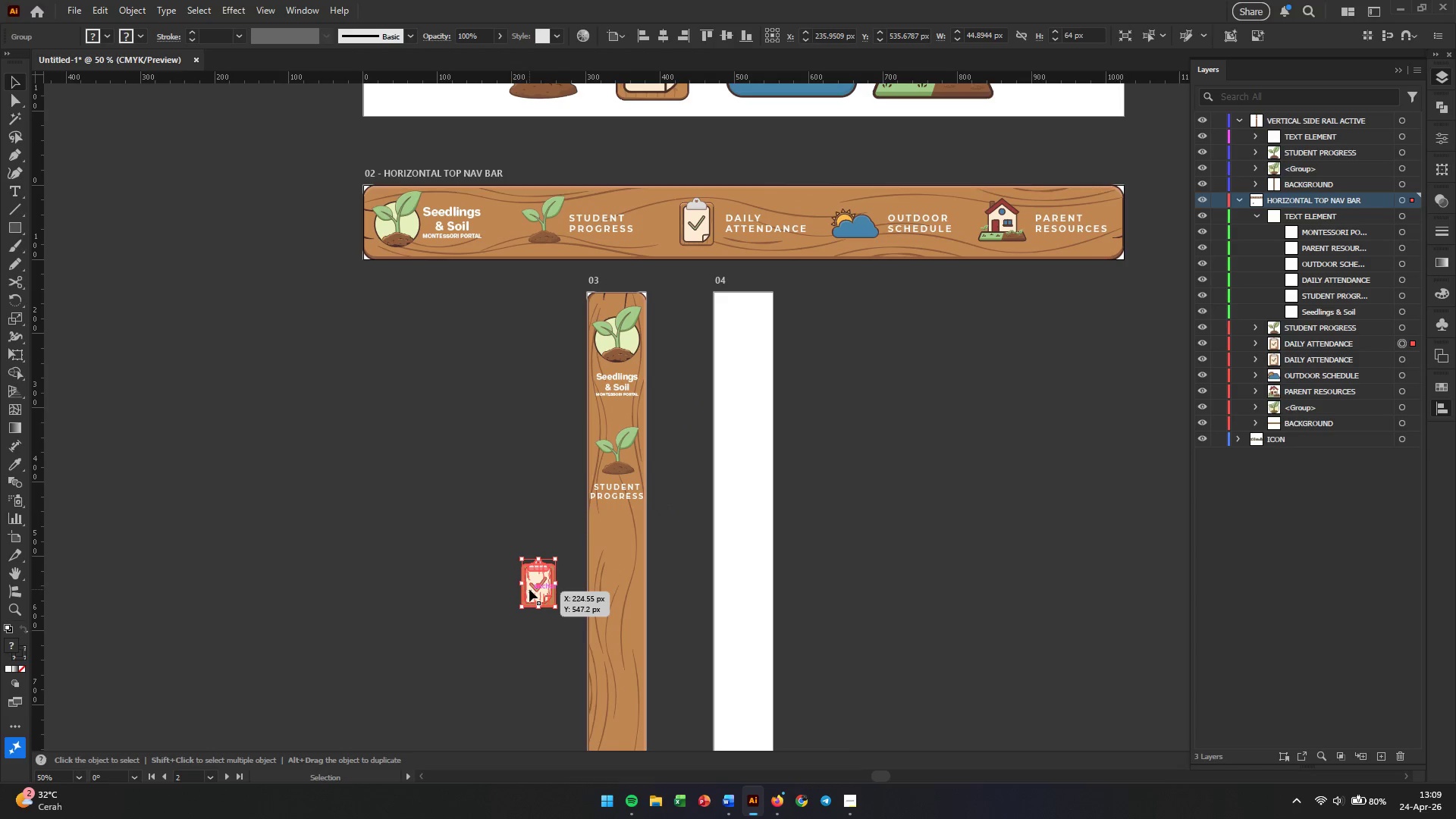 
wait(6.14)
 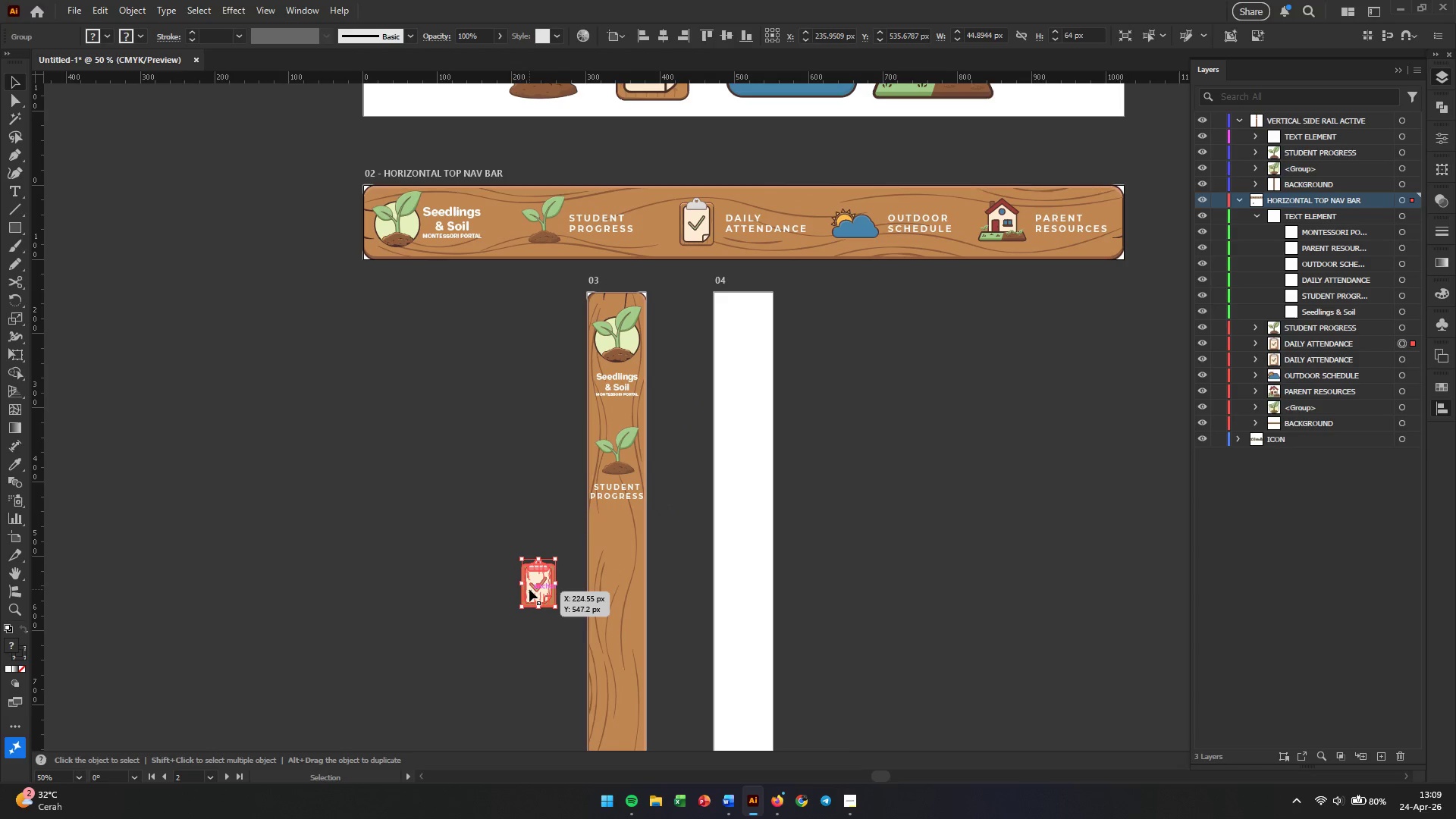 
scroll: coordinate [549, 544], scroll_direction: down, amount: 3.0
 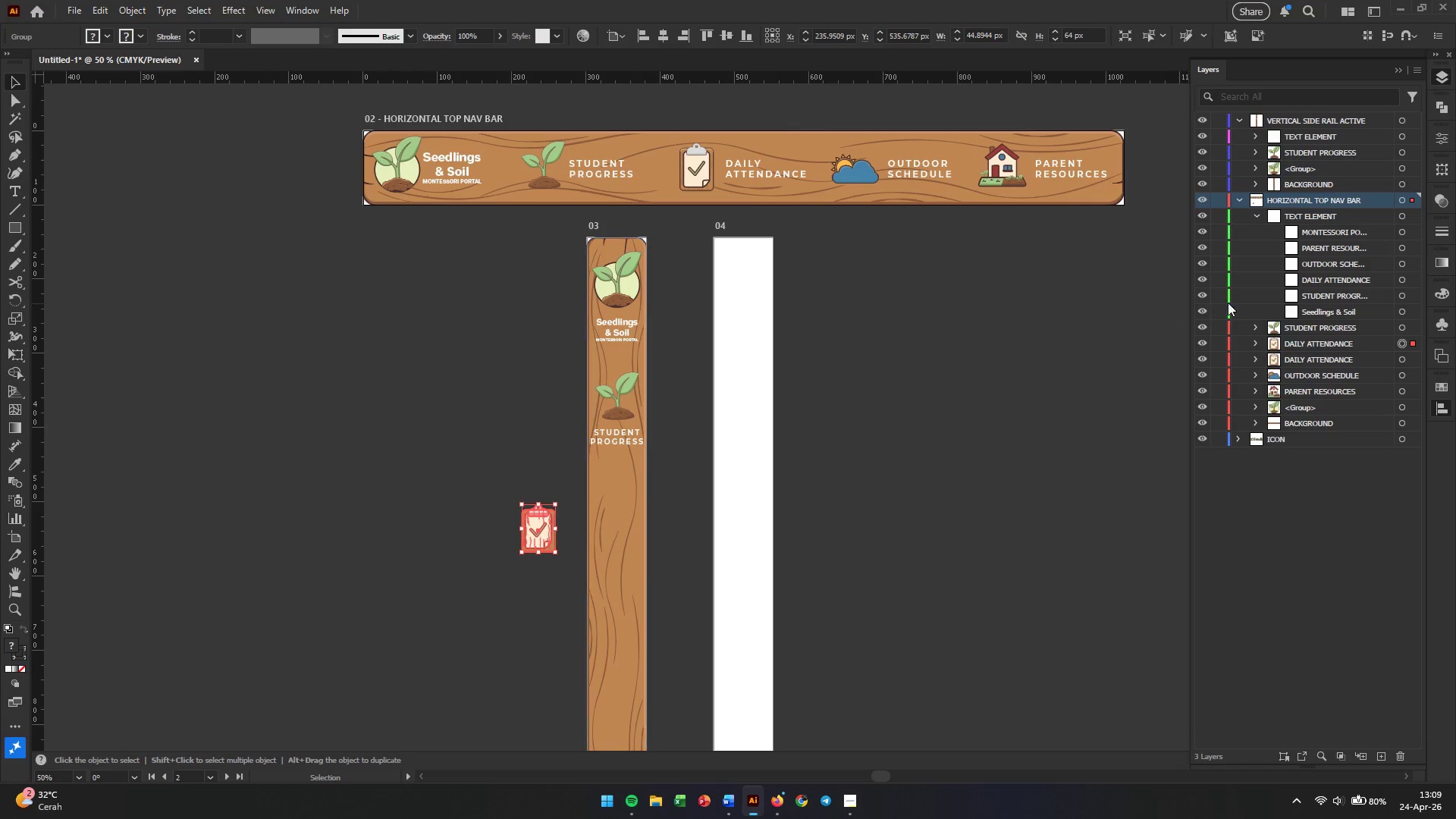 
left_click([1309, 341])
 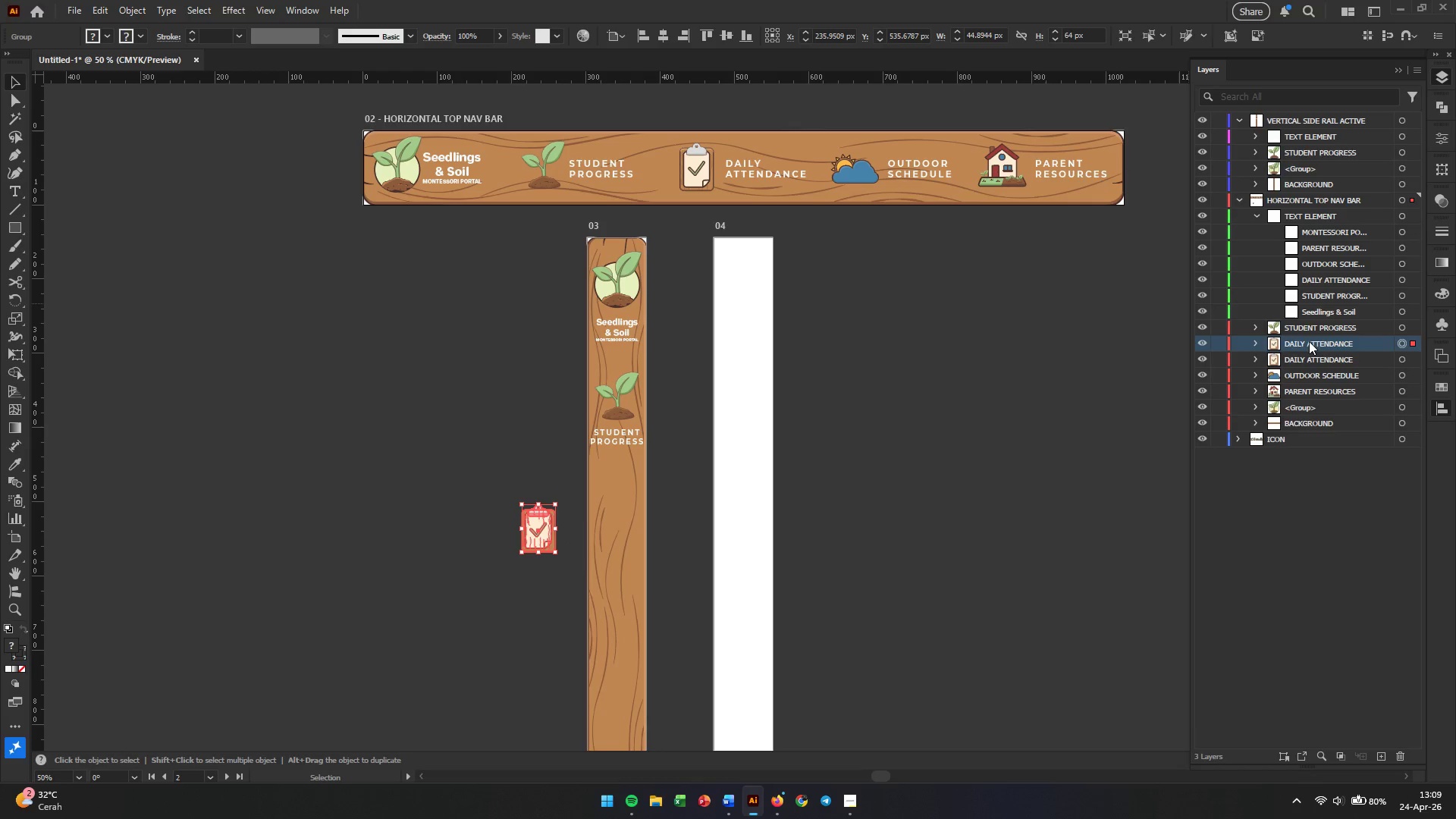 
left_click_drag(start_coordinate=[1309, 341], to_coordinate=[1332, 148])
 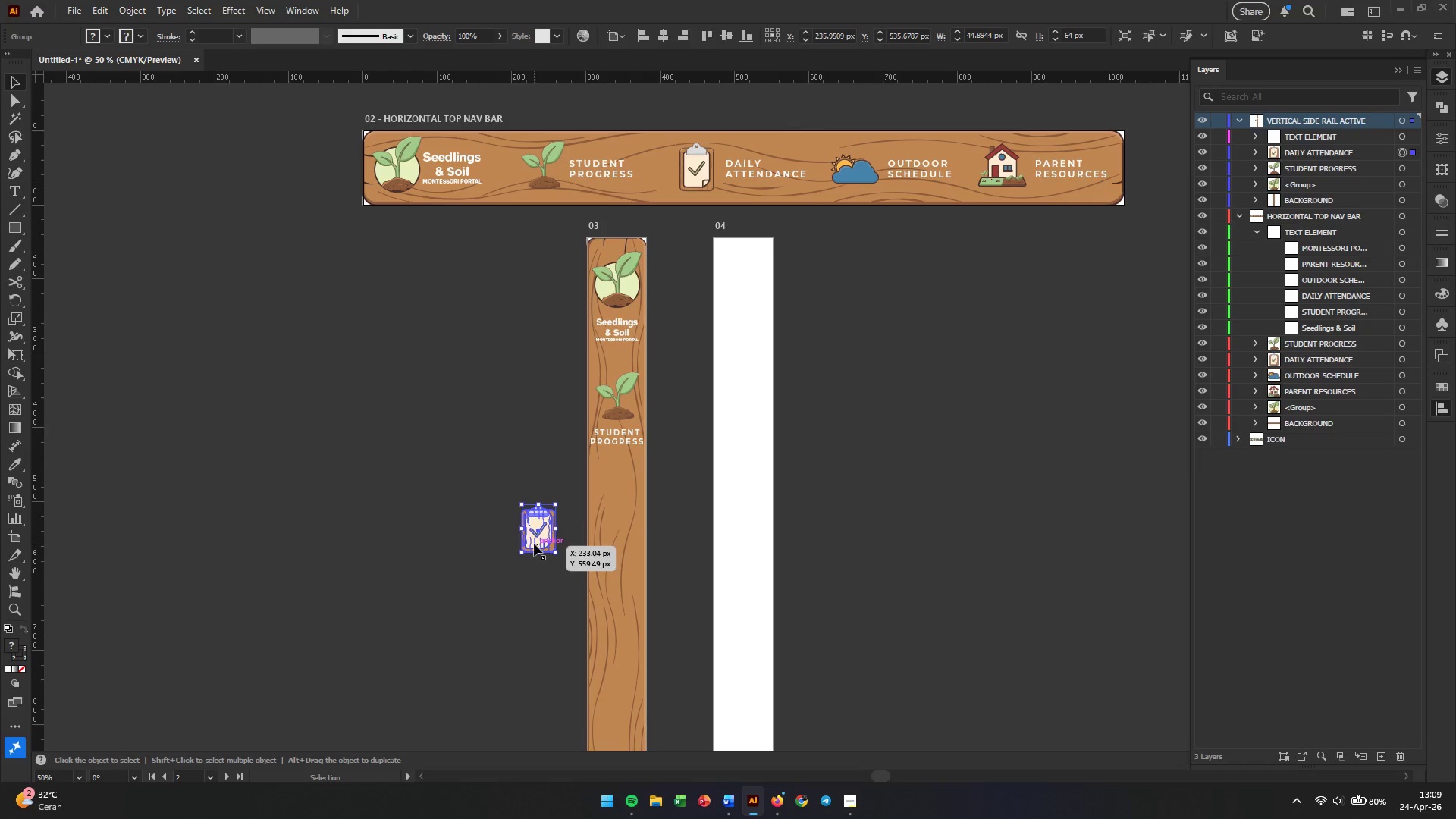 
left_click_drag(start_coordinate=[534, 525], to_coordinate=[612, 495])
 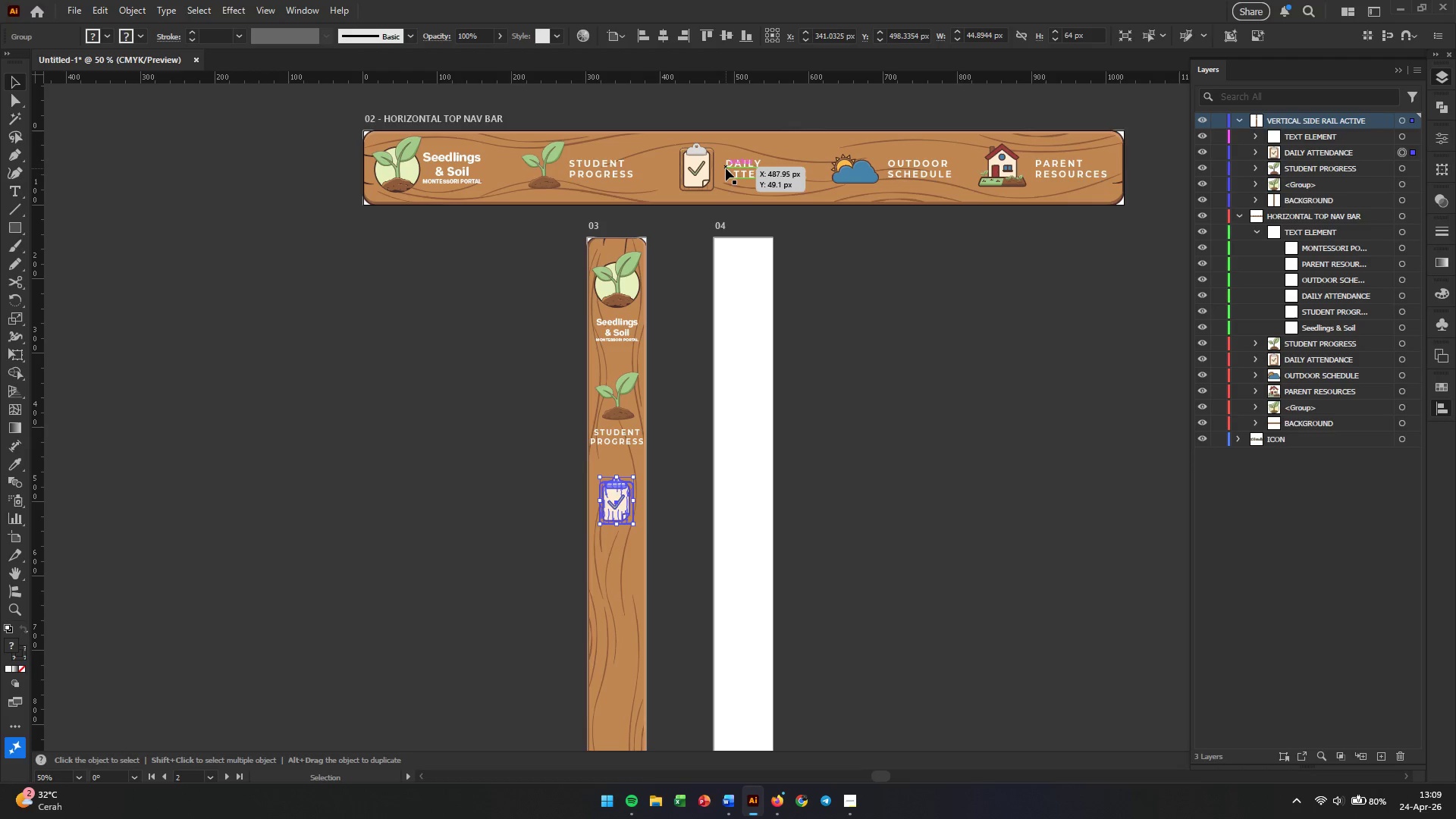 
left_click_drag(start_coordinate=[726, 168], to_coordinate=[411, 438])
 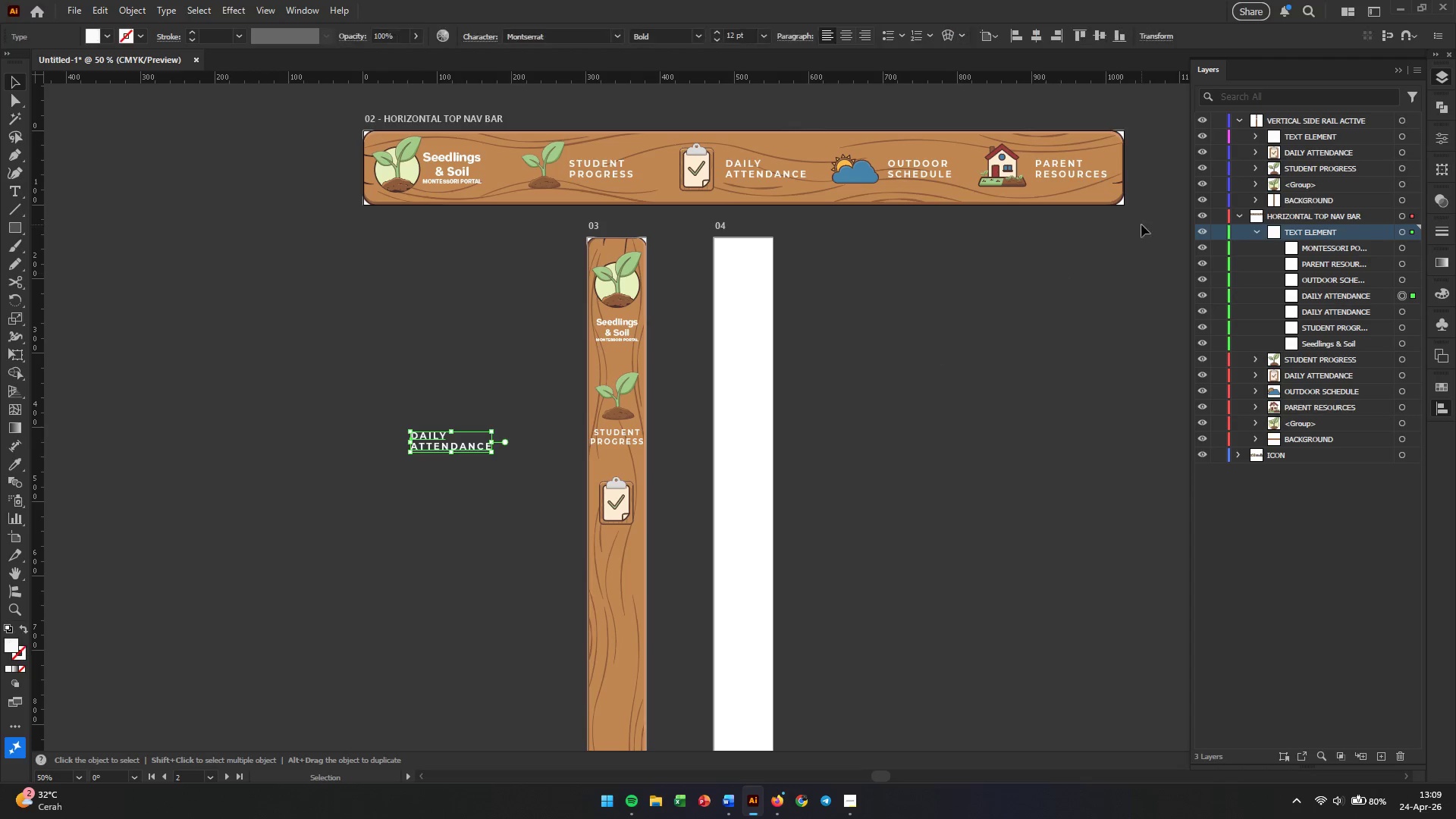 
hold_key(key=AltLeft, duration=0.61)
 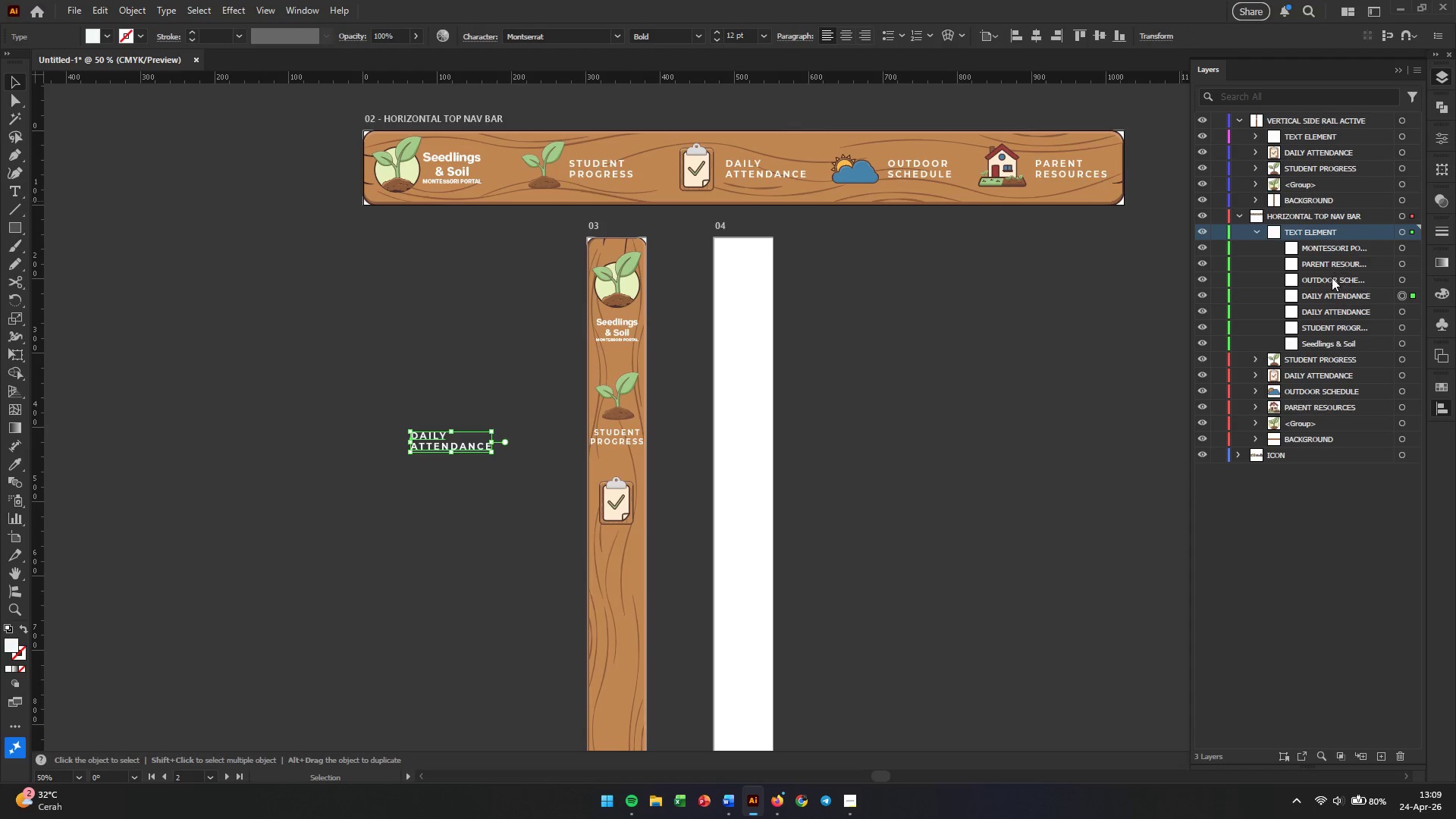 
left_click([1314, 295])
 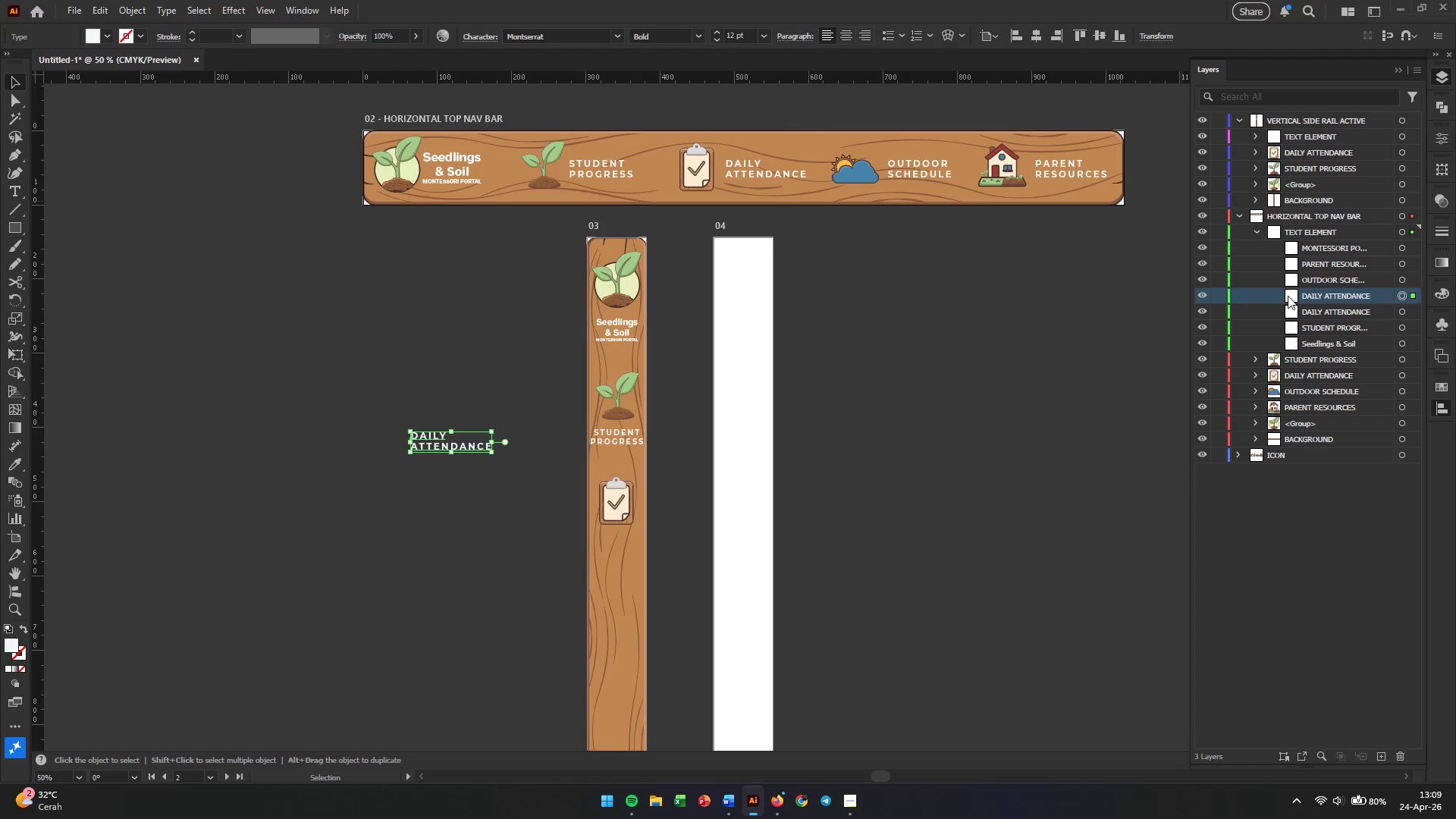 
left_click_drag(start_coordinate=[1288, 296], to_coordinate=[1297, 136])
 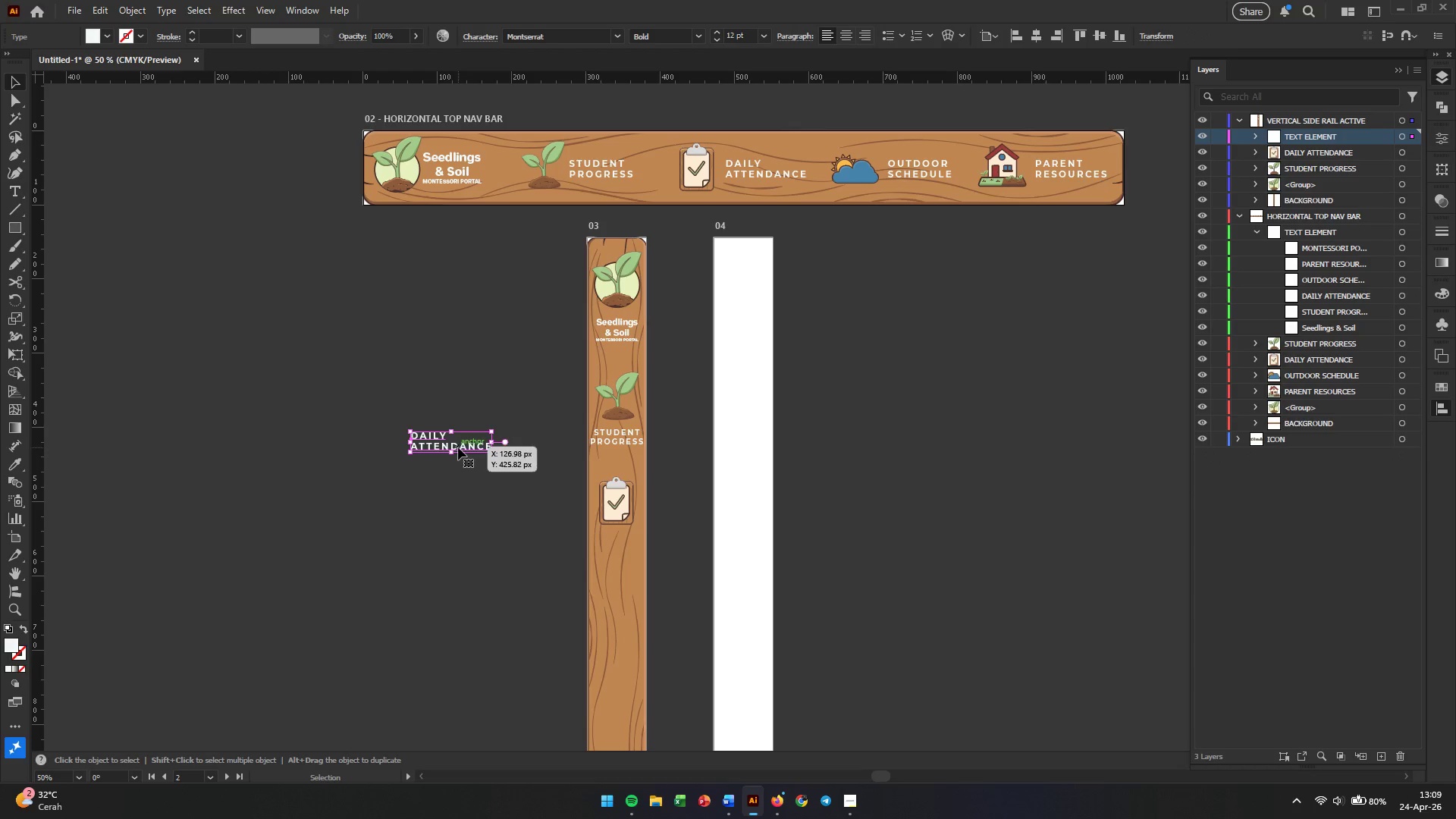 
left_click_drag(start_coordinate=[458, 446], to_coordinate=[627, 560])
 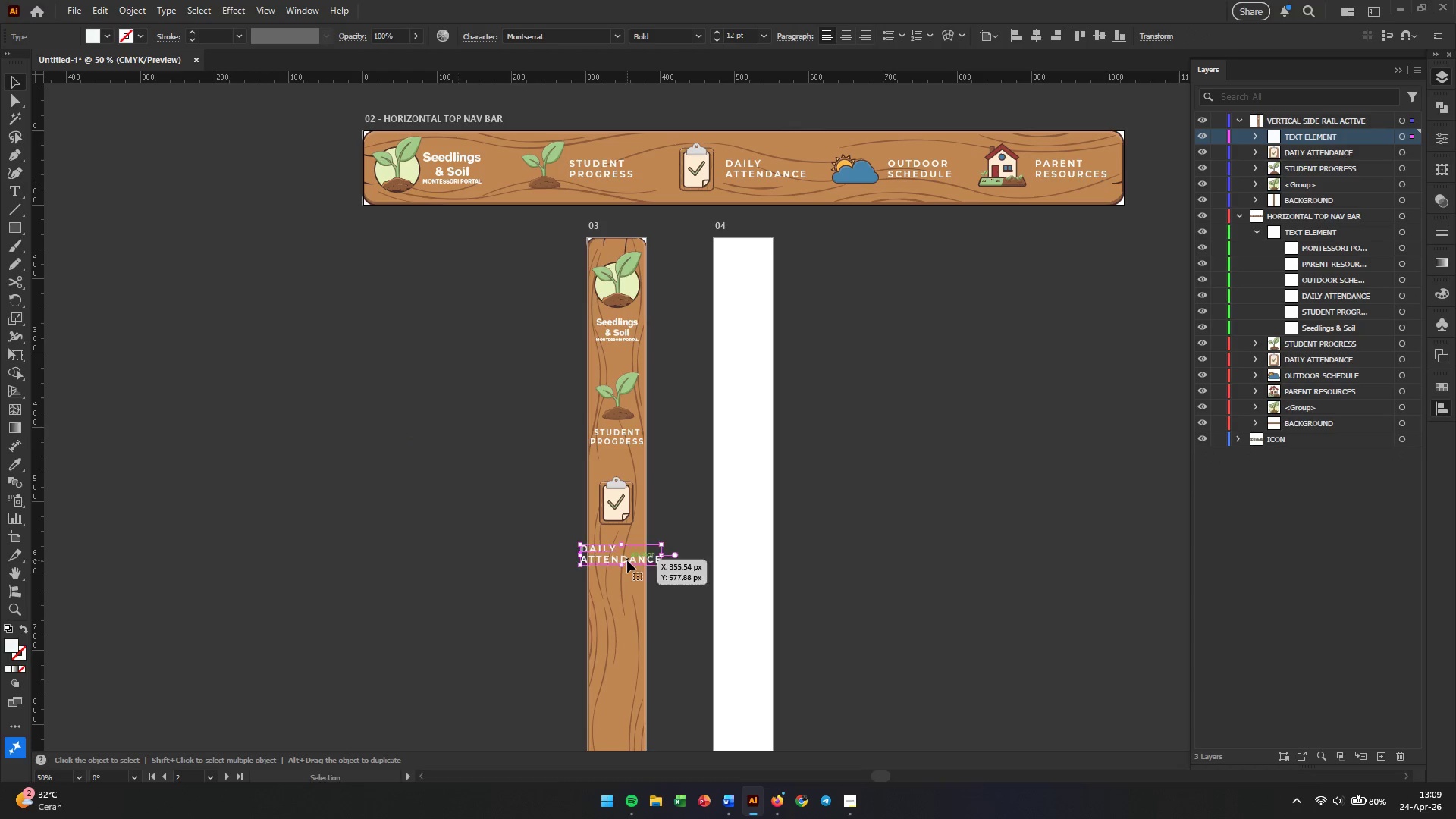 
hold_key(key=AltLeft, duration=0.34)
scroll: coordinate [626, 561], scroll_direction: up, amount: 3.0
 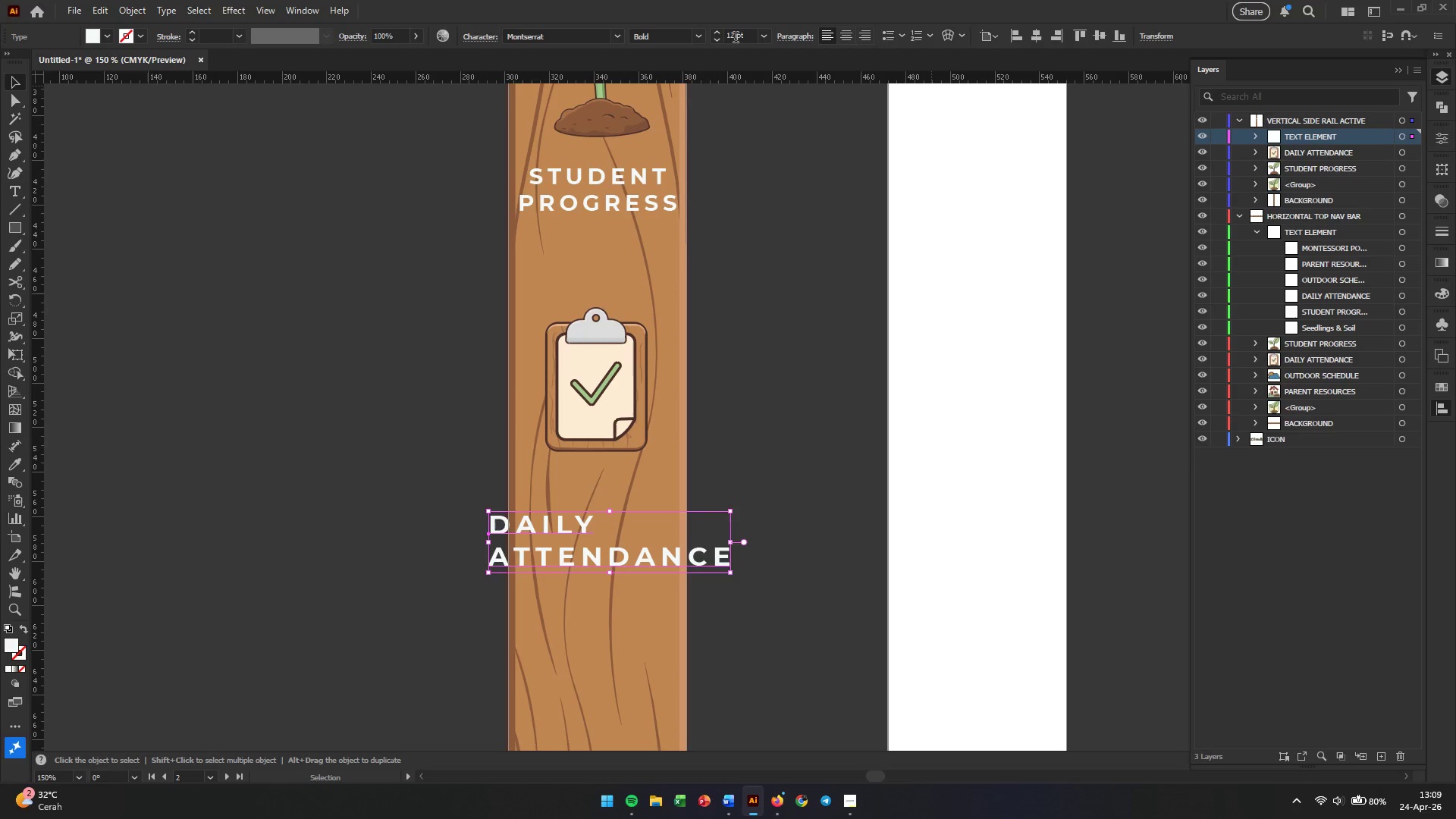 
double_click([739, 39])
 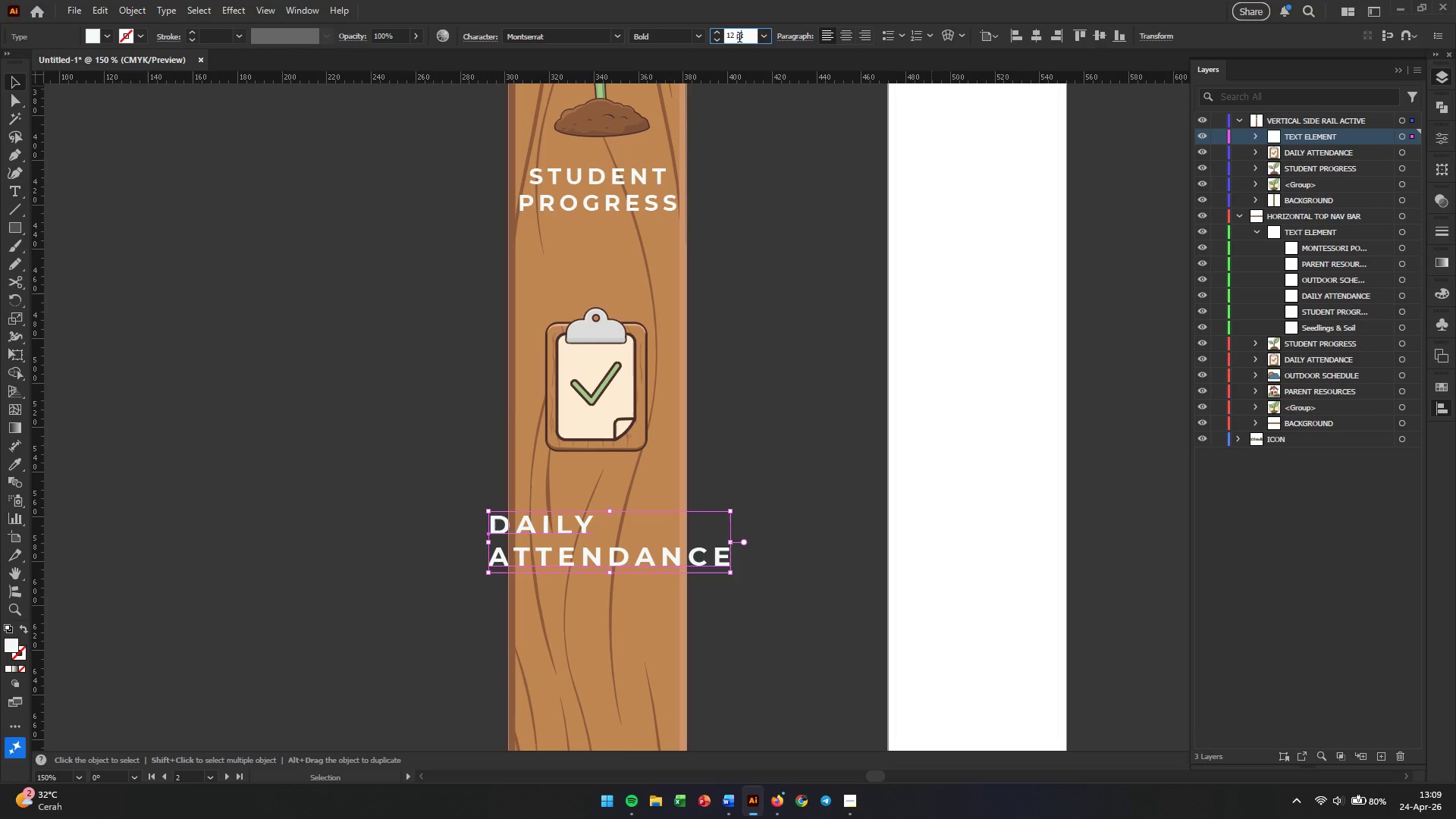 
left_click_drag(start_coordinate=[739, 39], to_coordinate=[733, 39])
 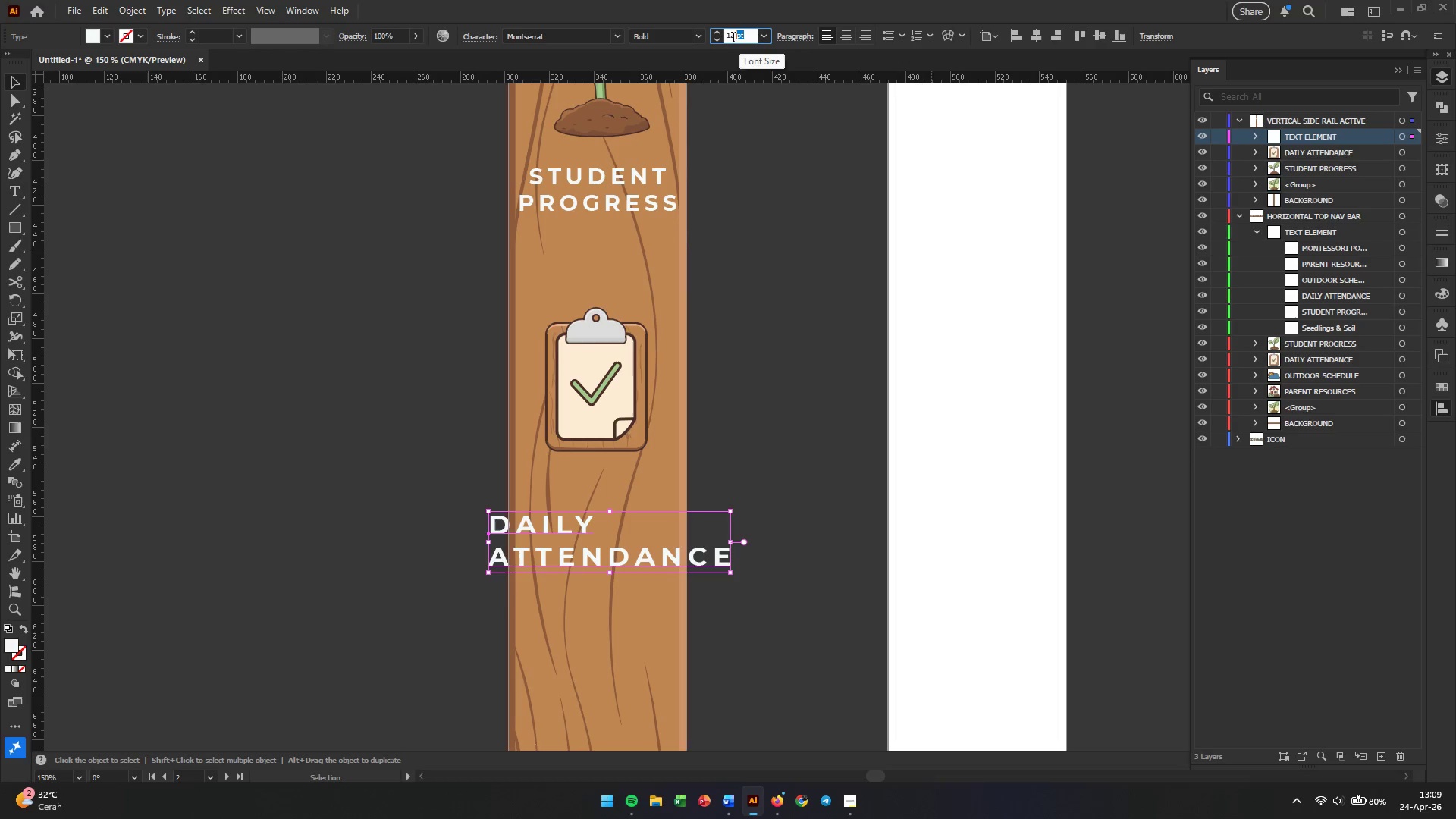 
triple_click([733, 39])
 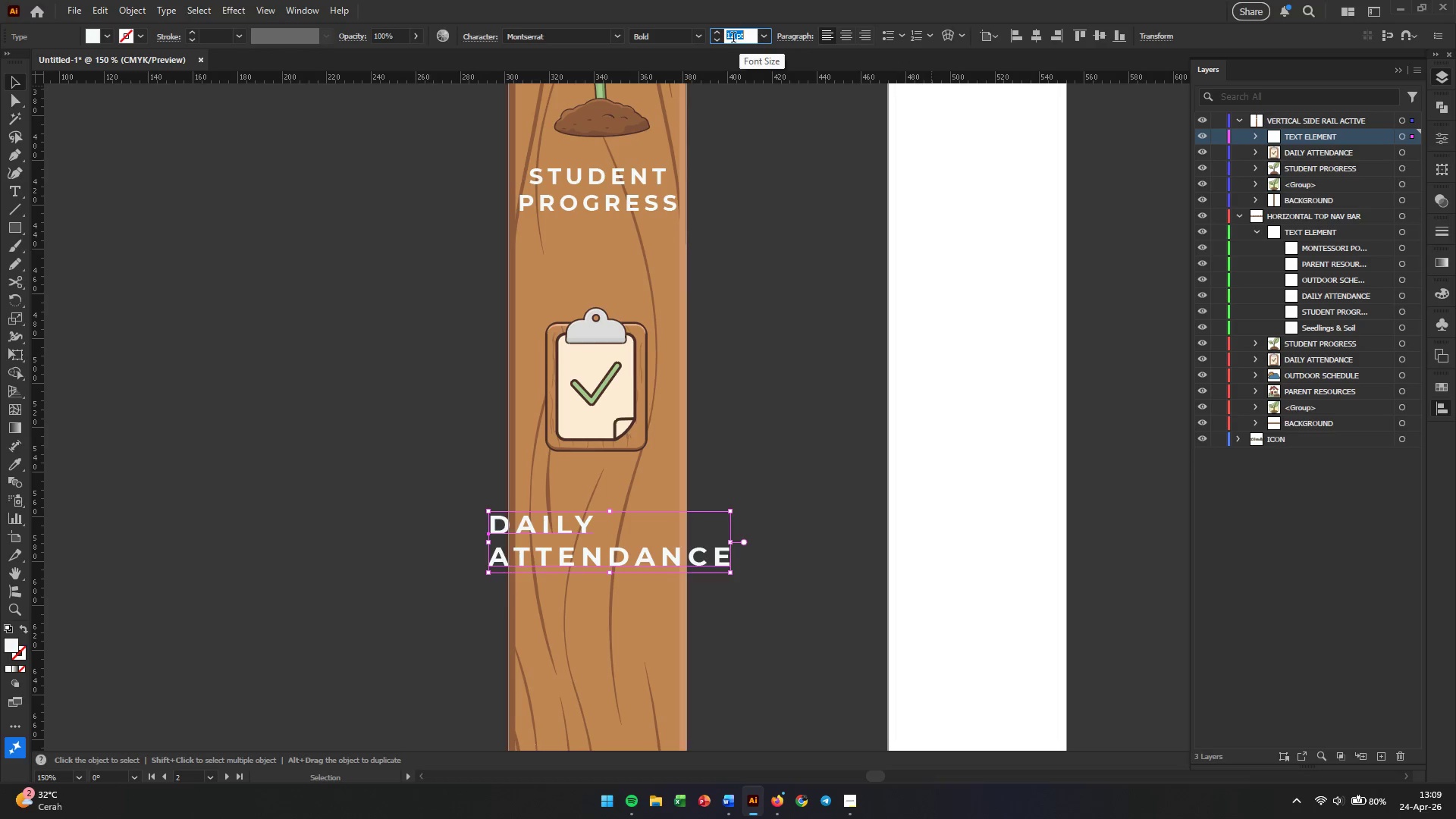 
triple_click([733, 39])
 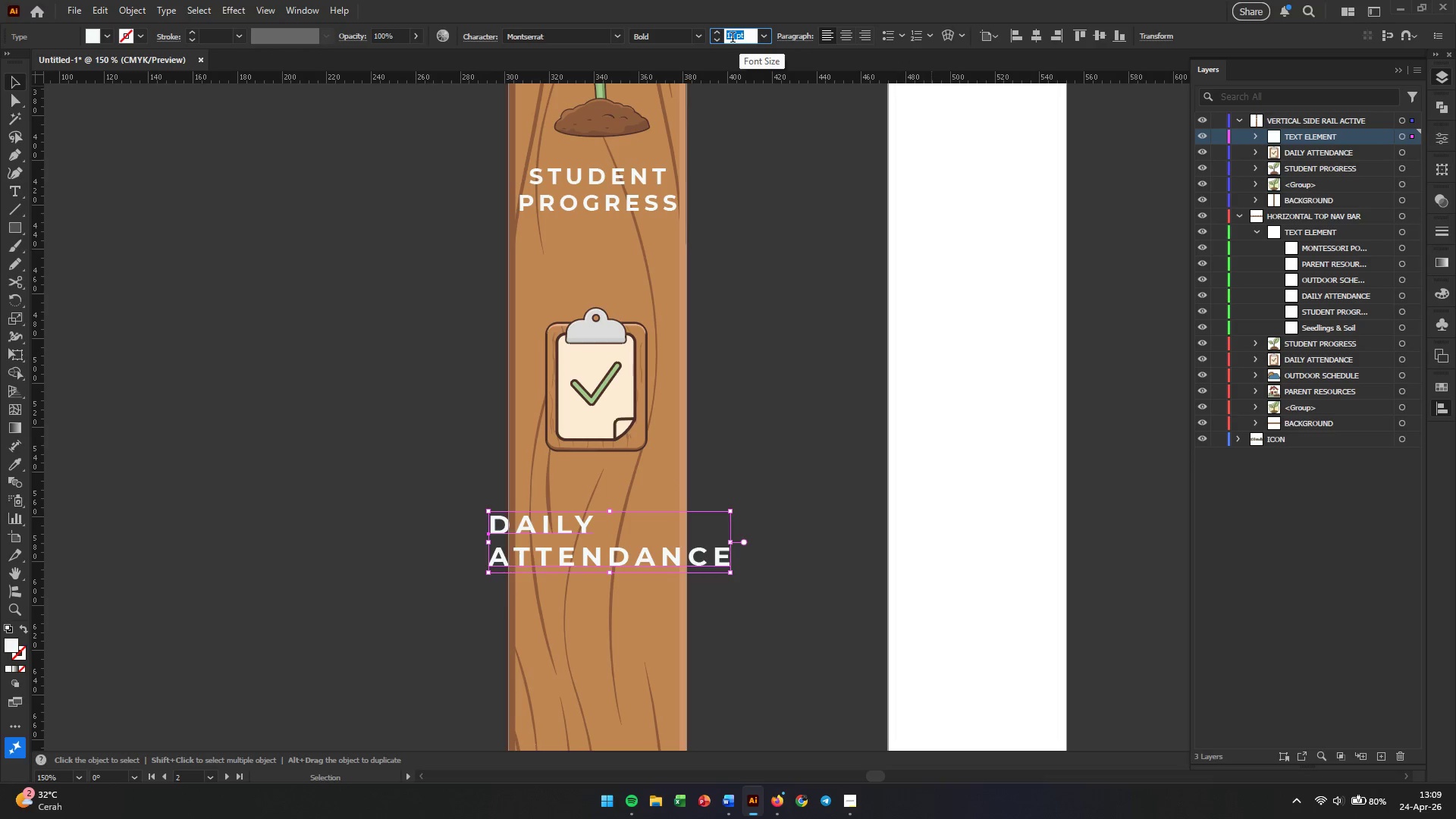 
key(Numpad1)
 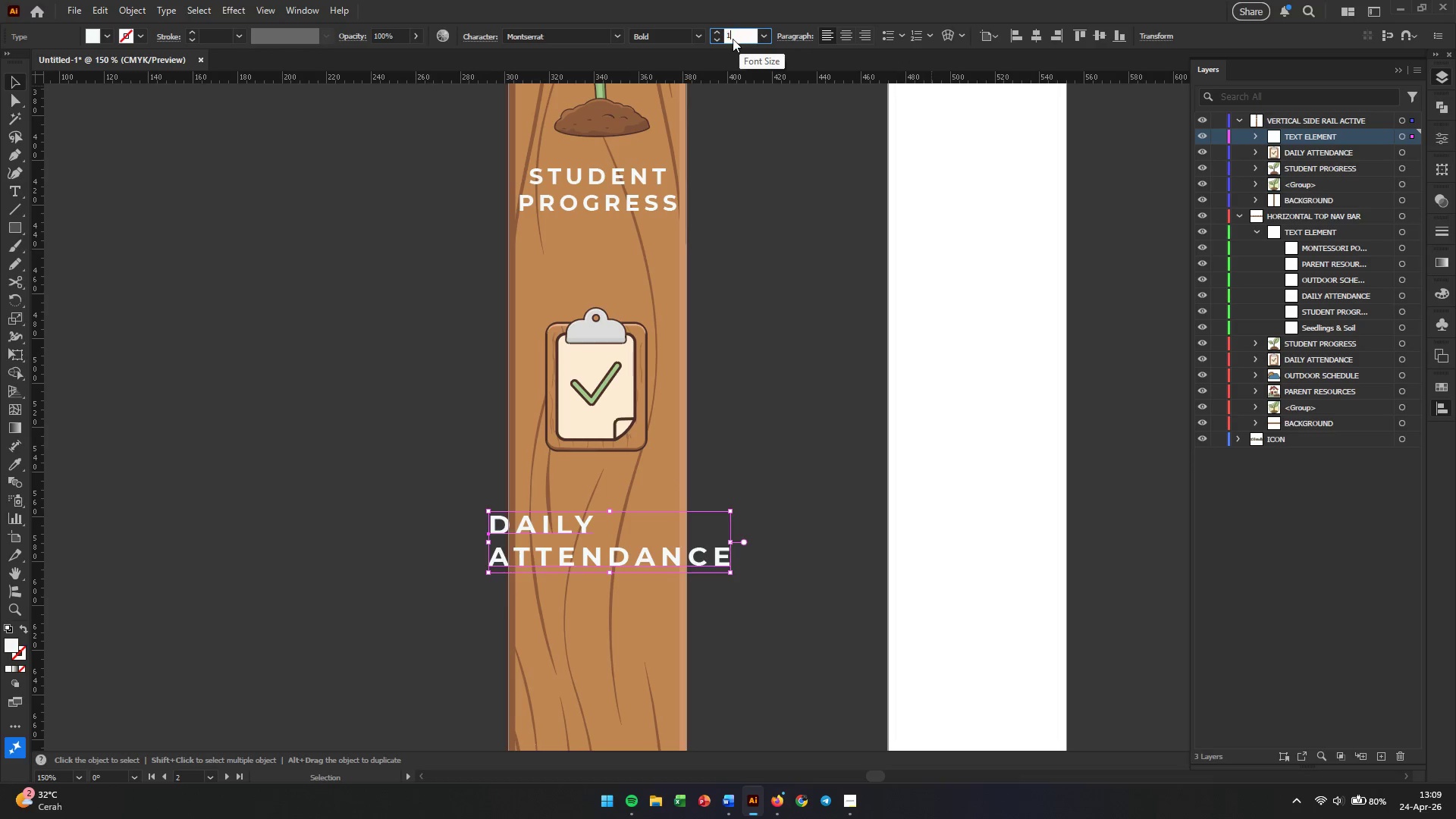 
key(Numpad0)
 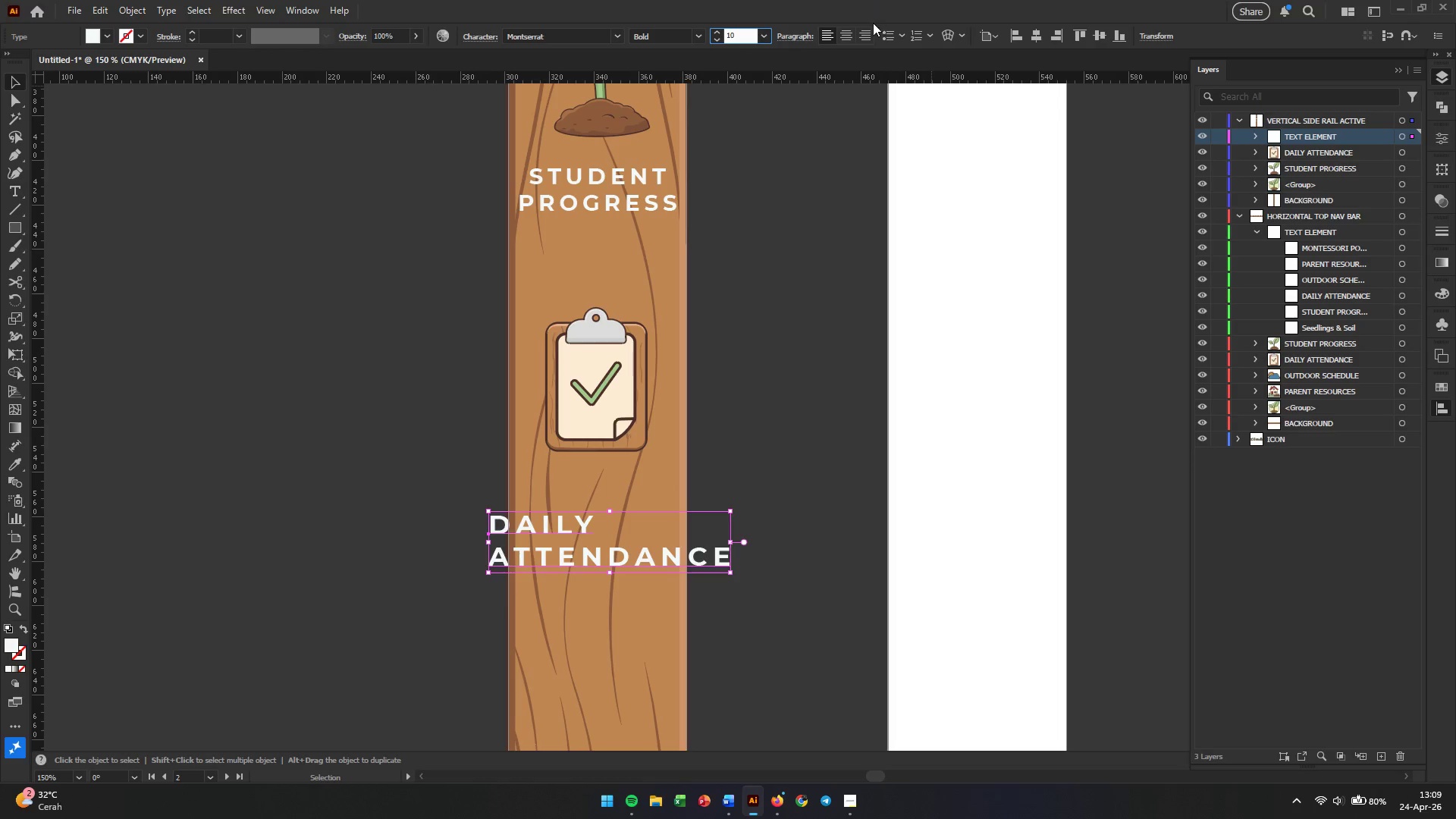 
left_click([848, 34])
 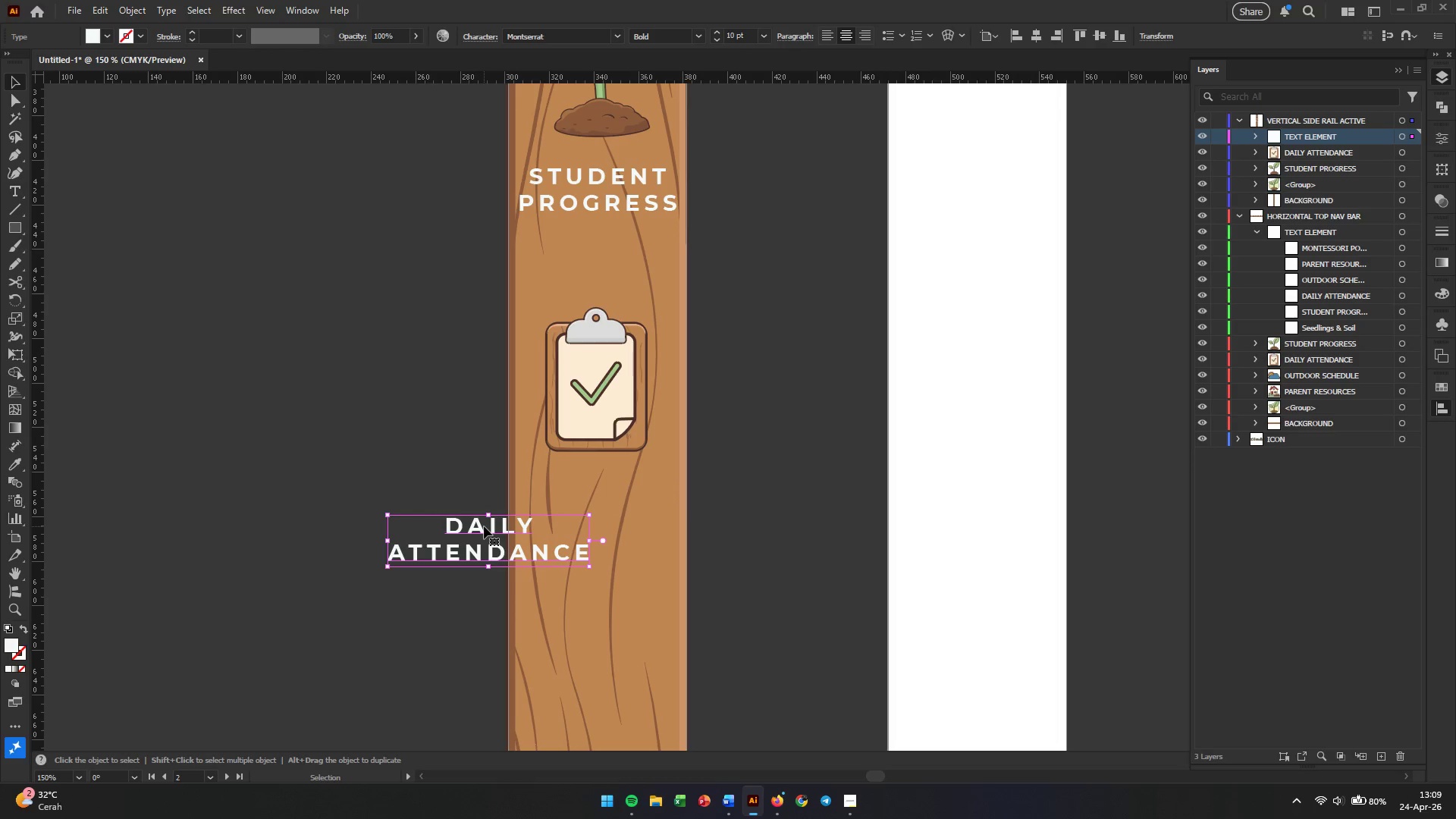 
left_click_drag(start_coordinate=[484, 526], to_coordinate=[592, 492])
 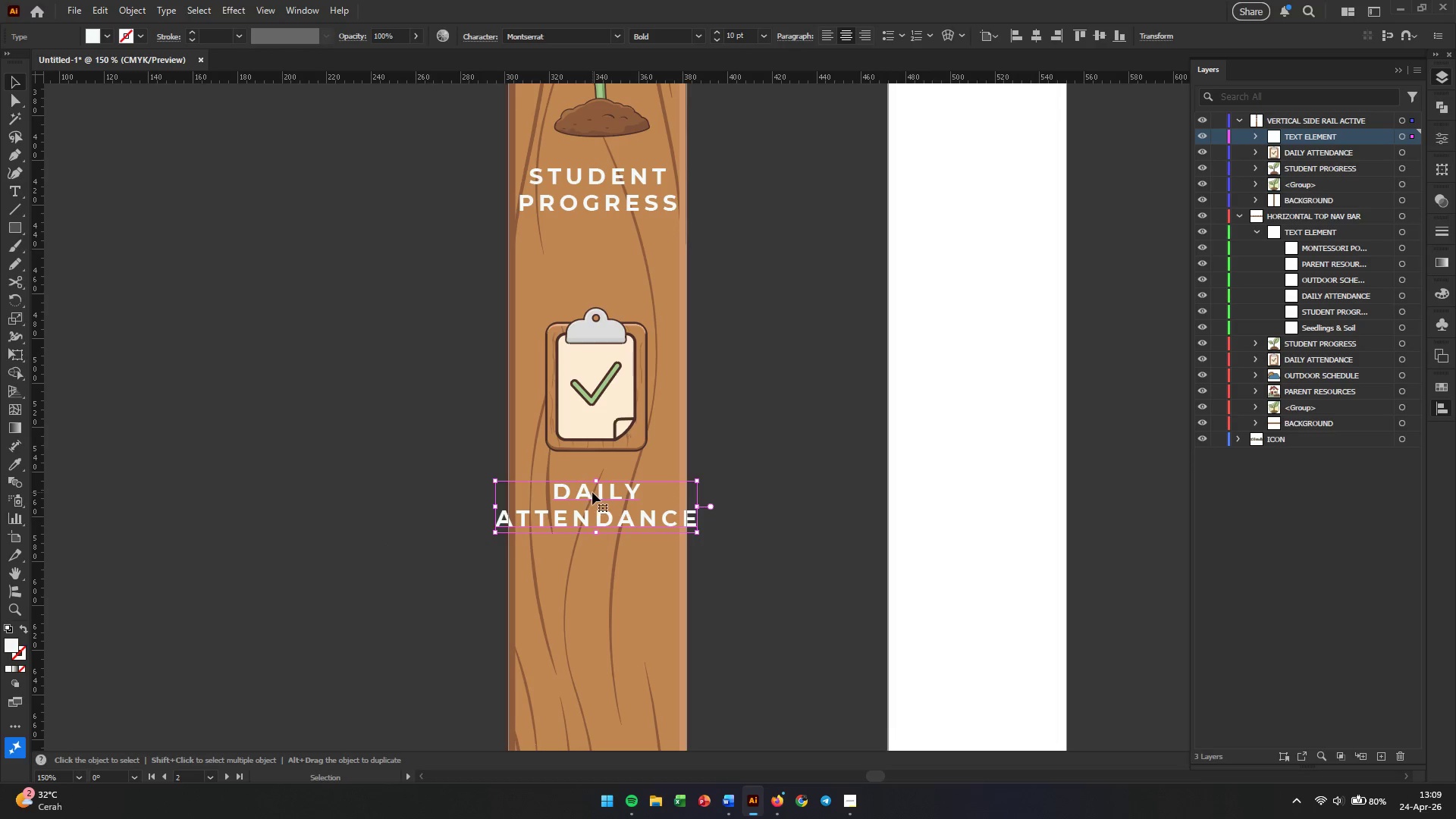 
hold_key(key=AltLeft, duration=0.44)
scroll: coordinate [609, 497], scroll_direction: up, amount: 1.0
 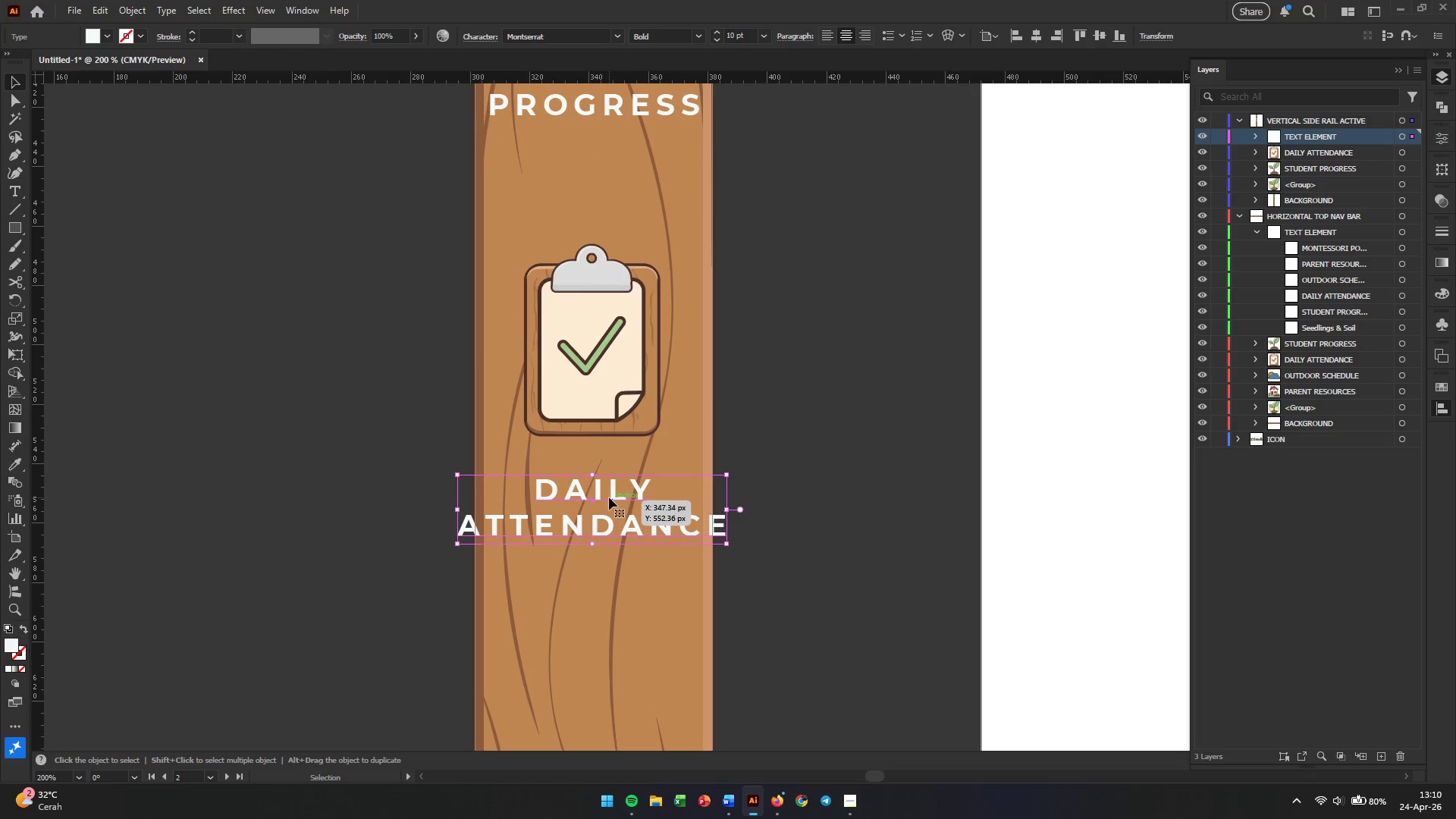 
wait(8.1)
 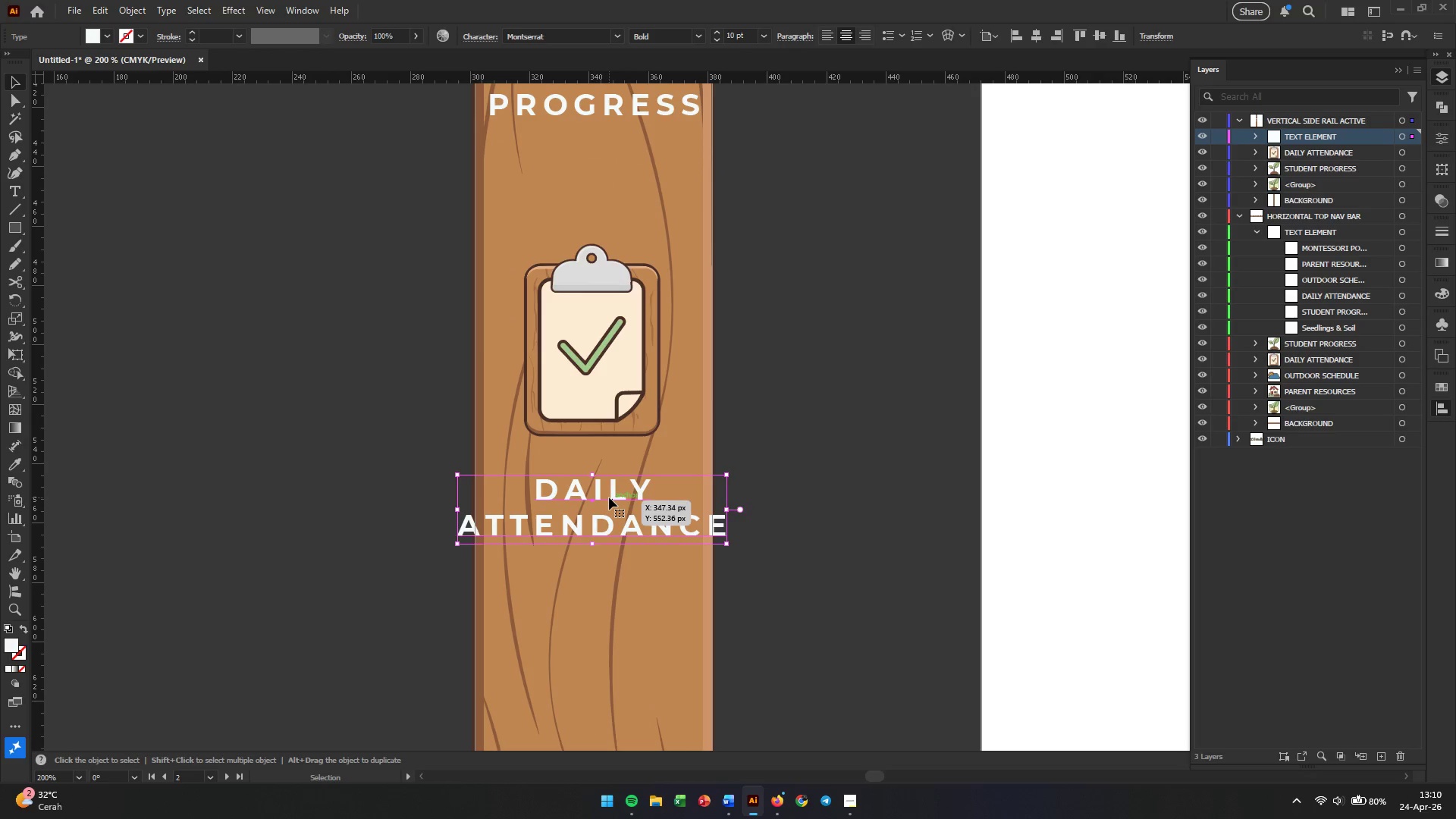 
double_click([730, 34])
 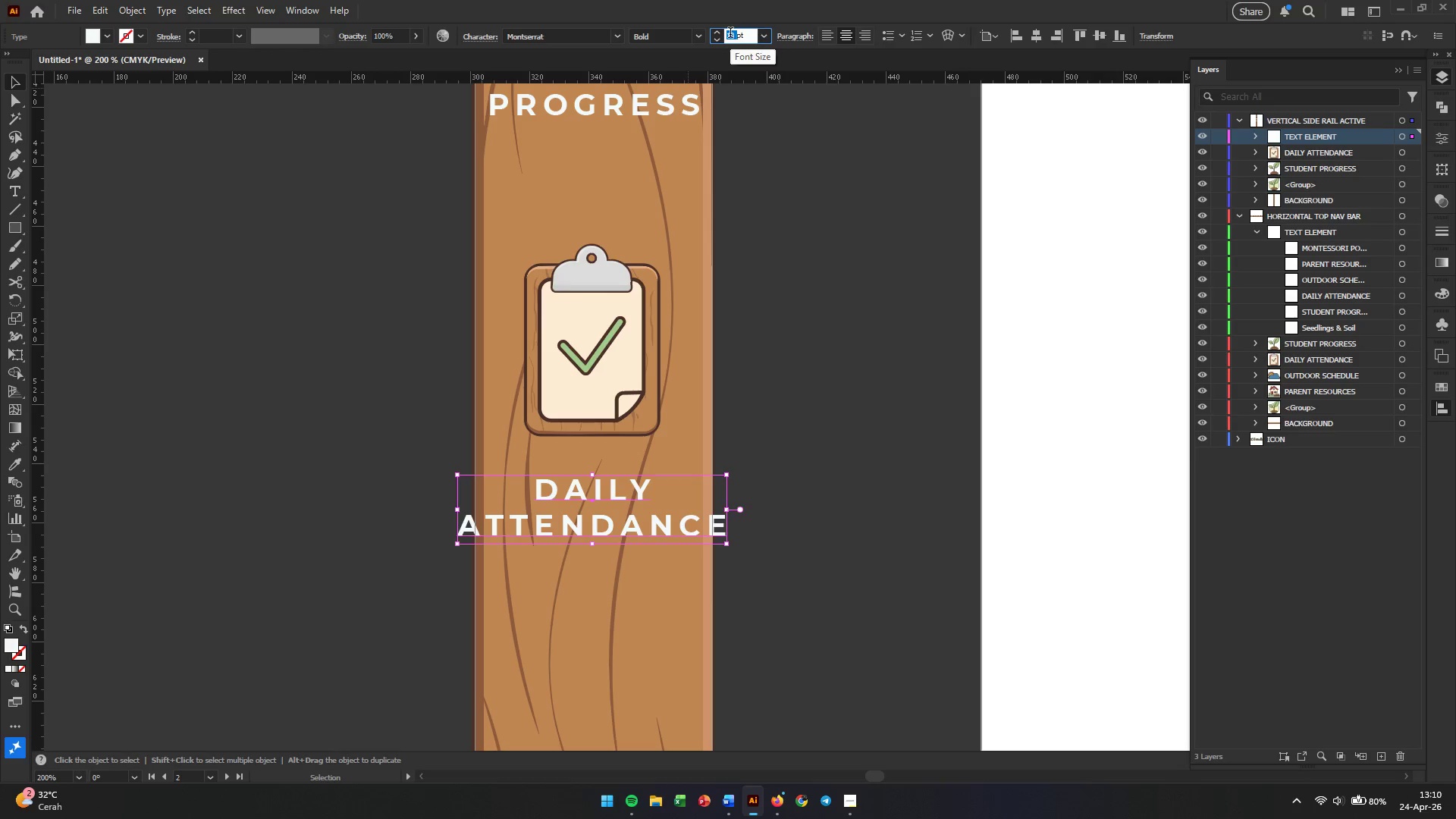 
key(Numpad8)
 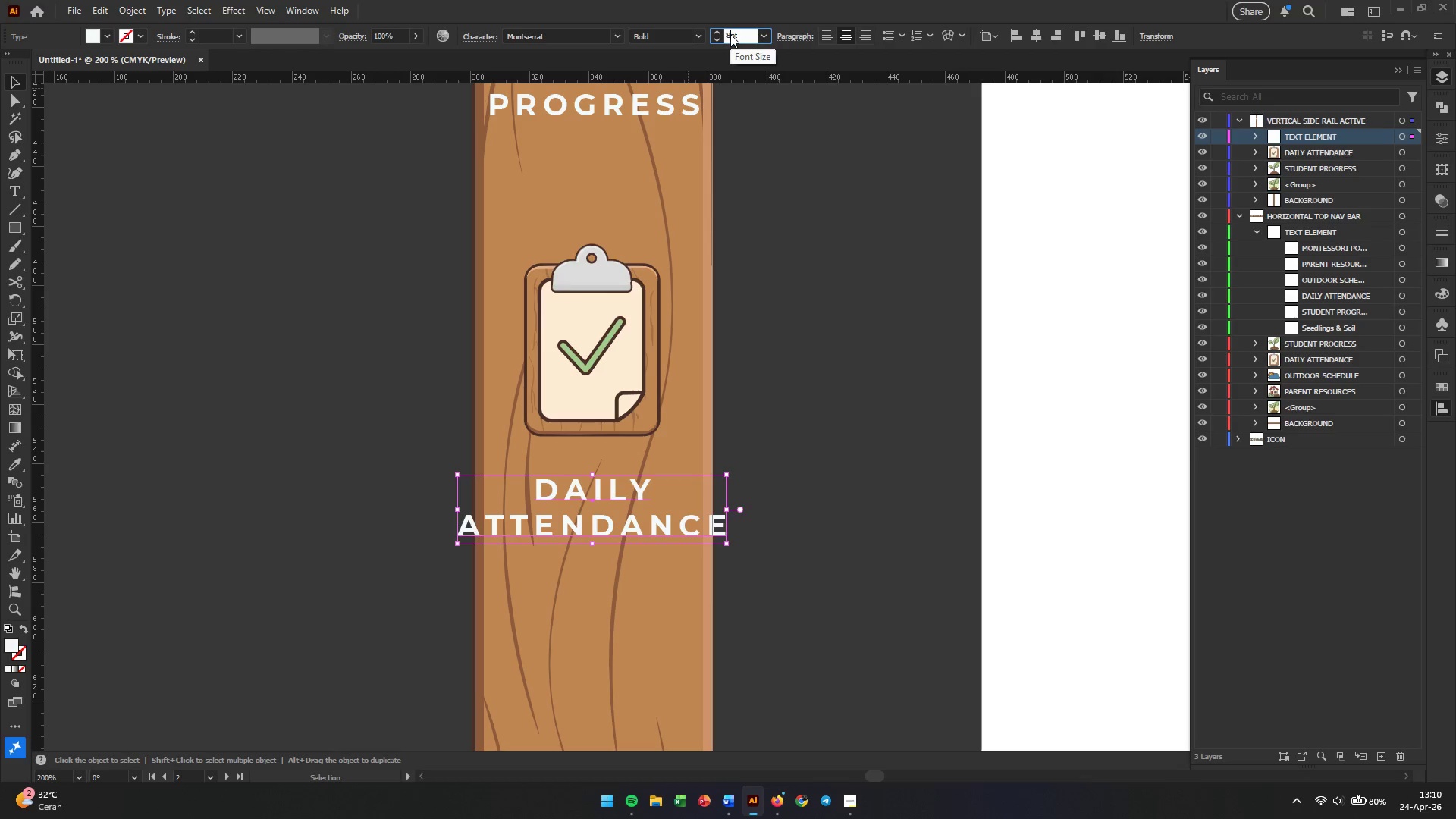 
key(Enter)
 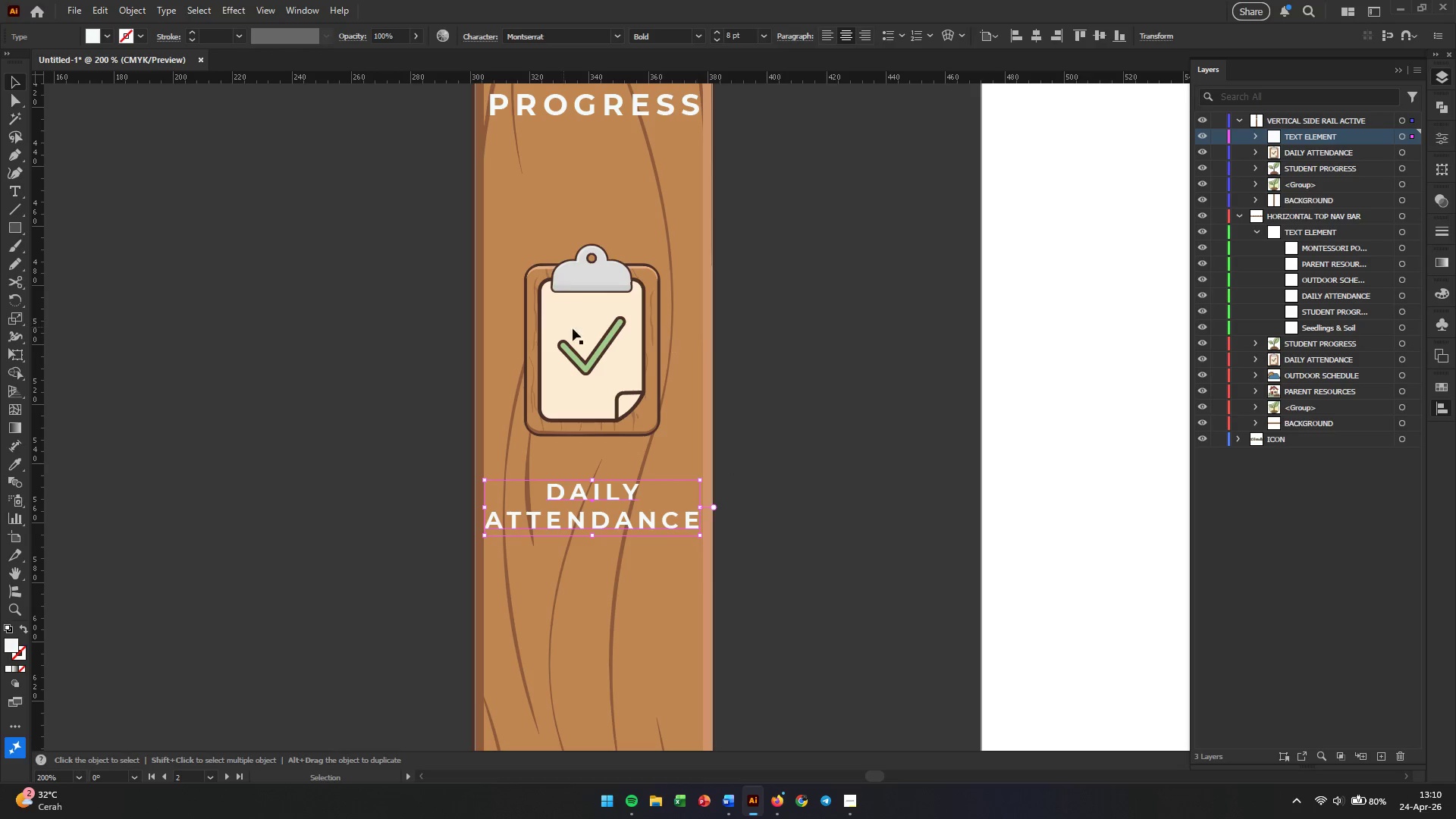 
left_click([372, 346])
 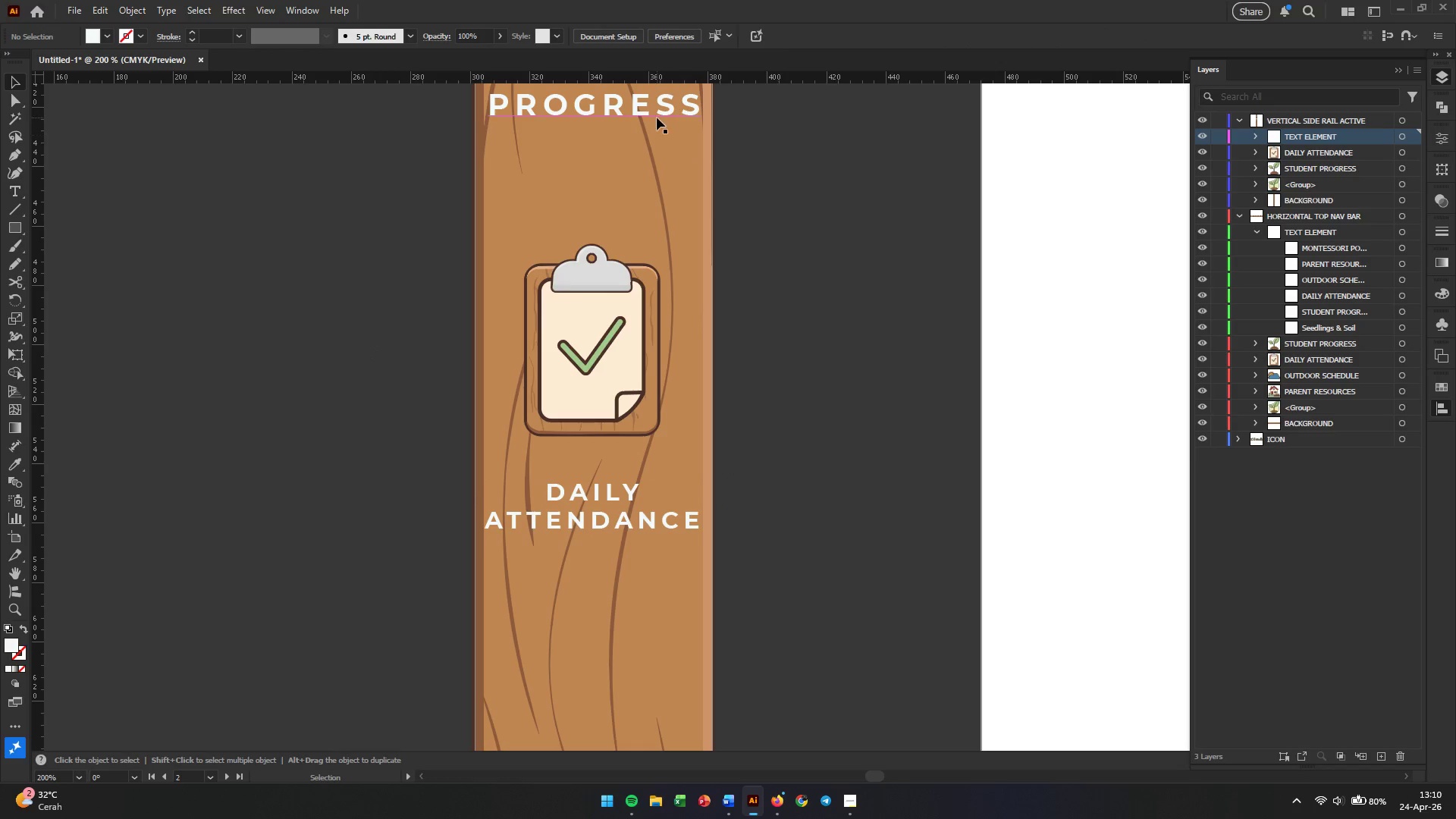 
left_click([652, 111])
 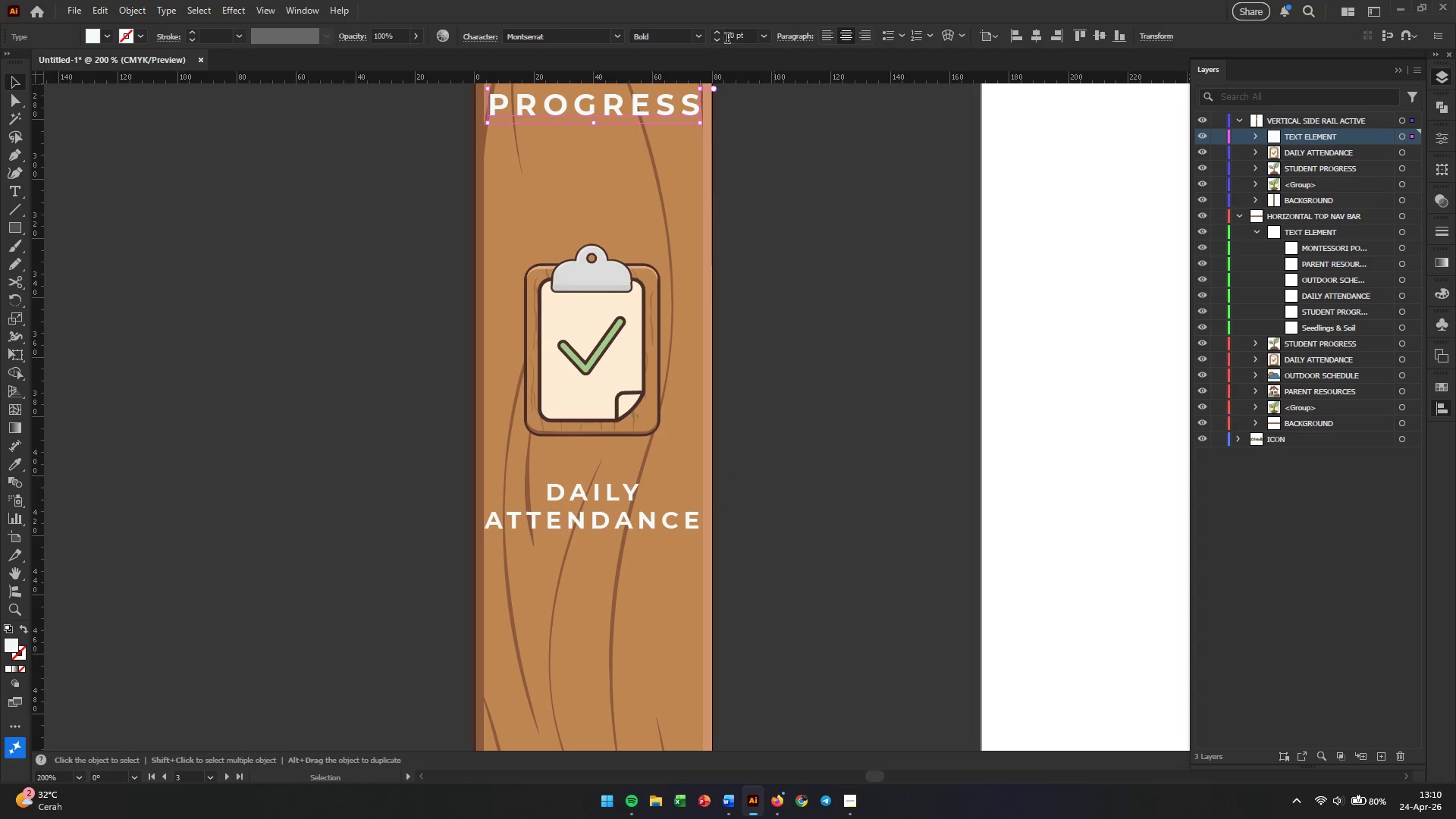 
double_click([727, 39])
 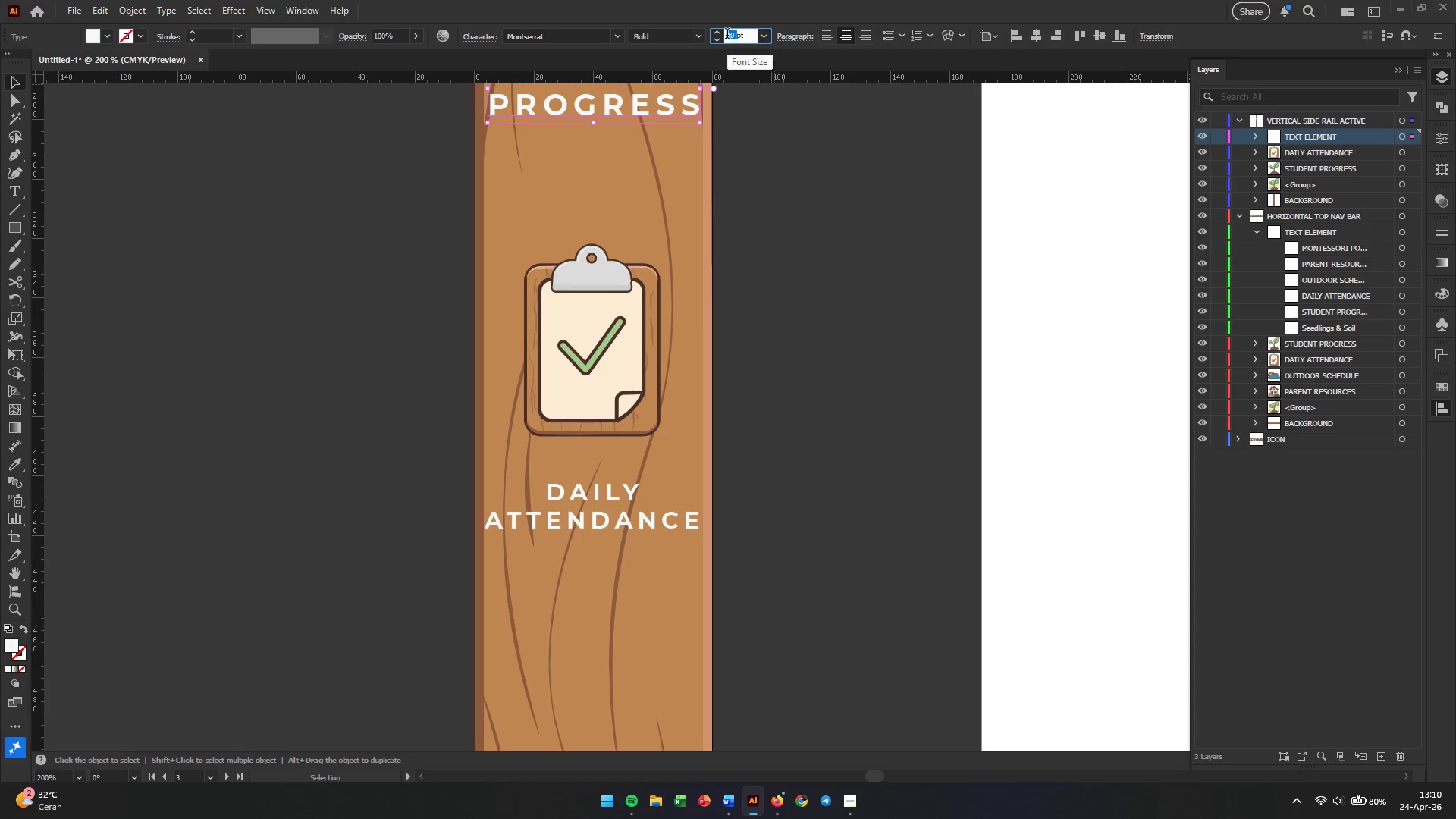 
key(Numpad8)
 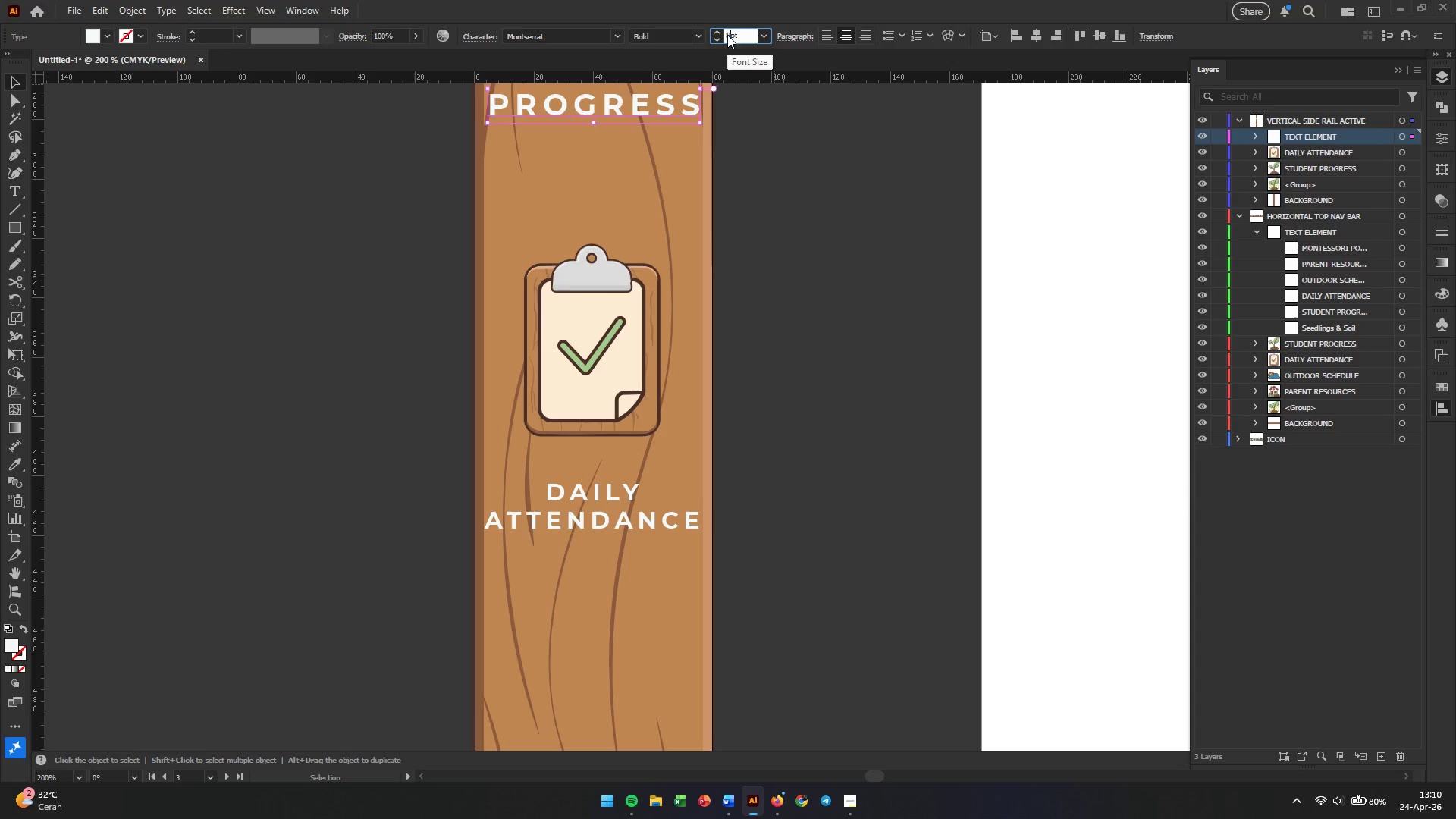 
left_click([812, 504])
 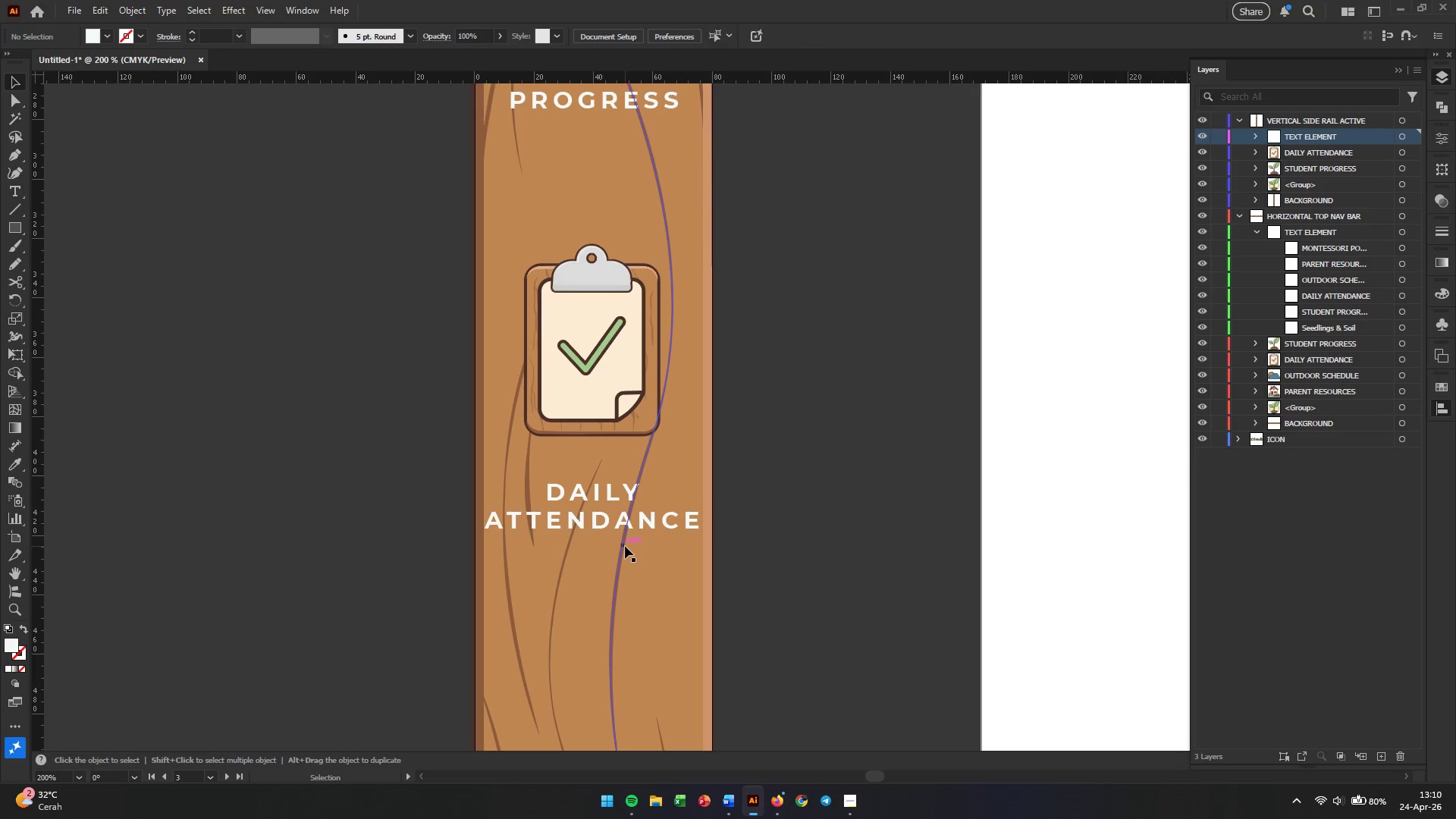 
key(Alt+AltLeft)
 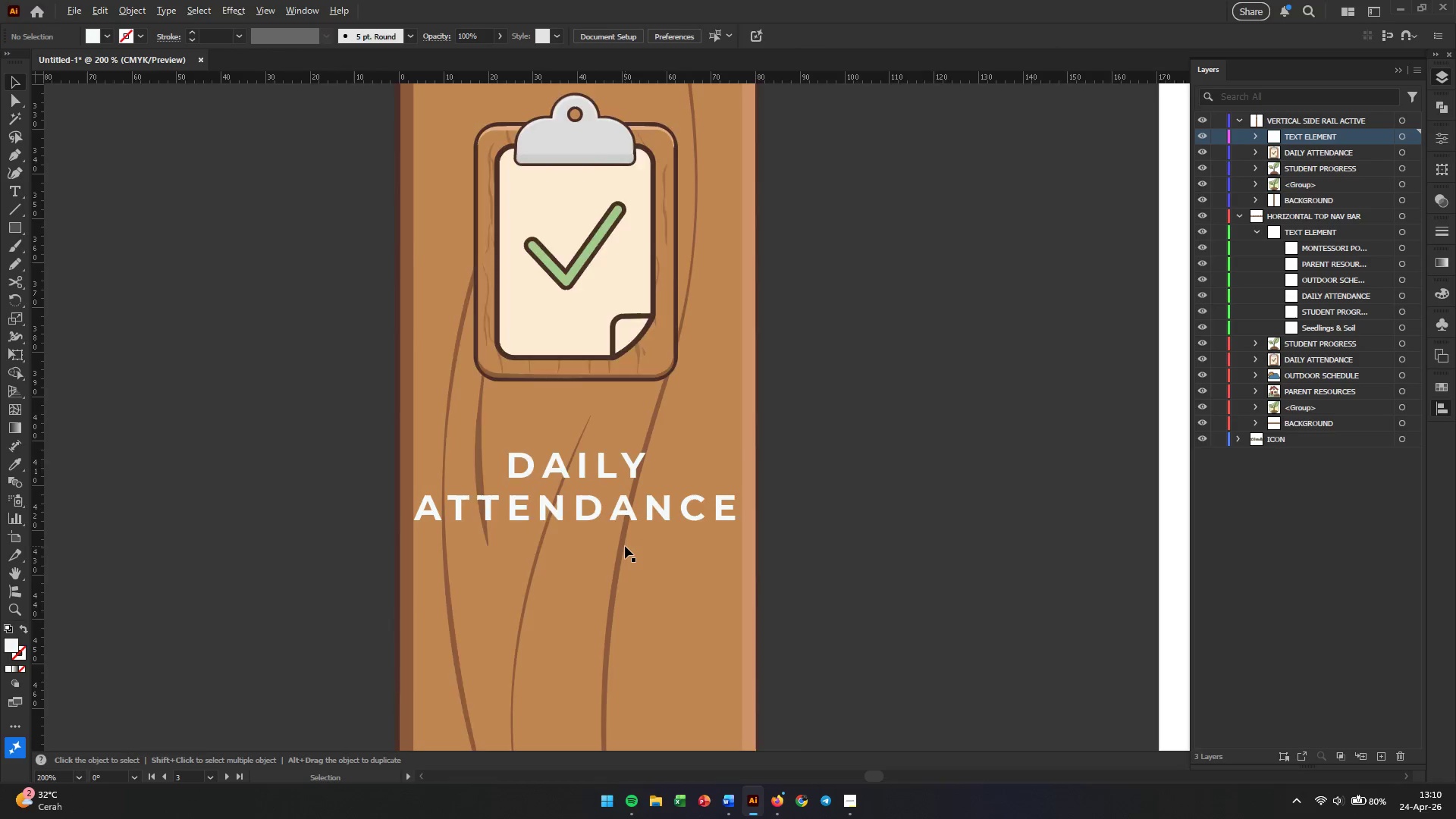 
scroll: coordinate [625, 546], scroll_direction: up, amount: 2.0
 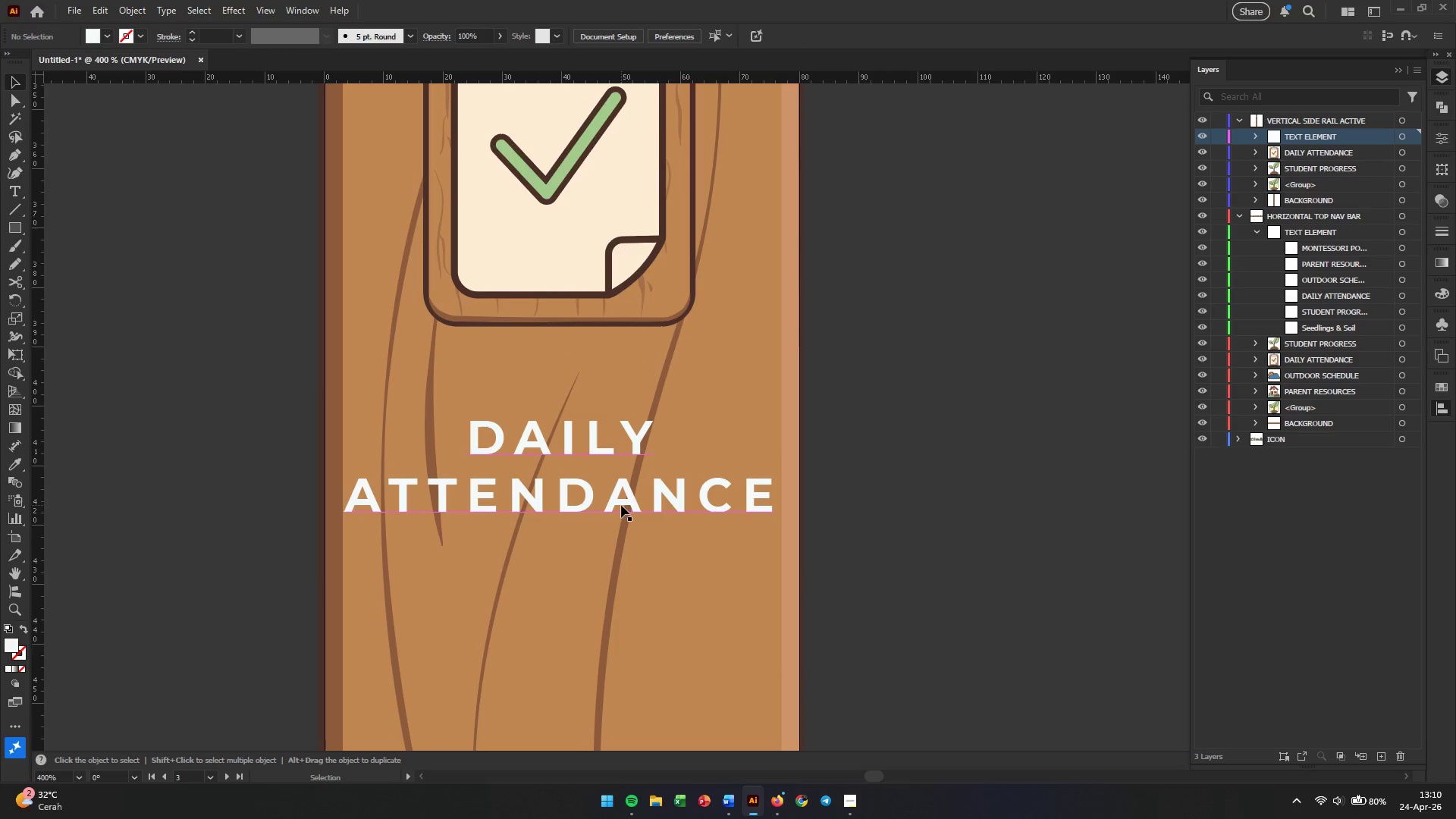 
left_click([622, 500])
 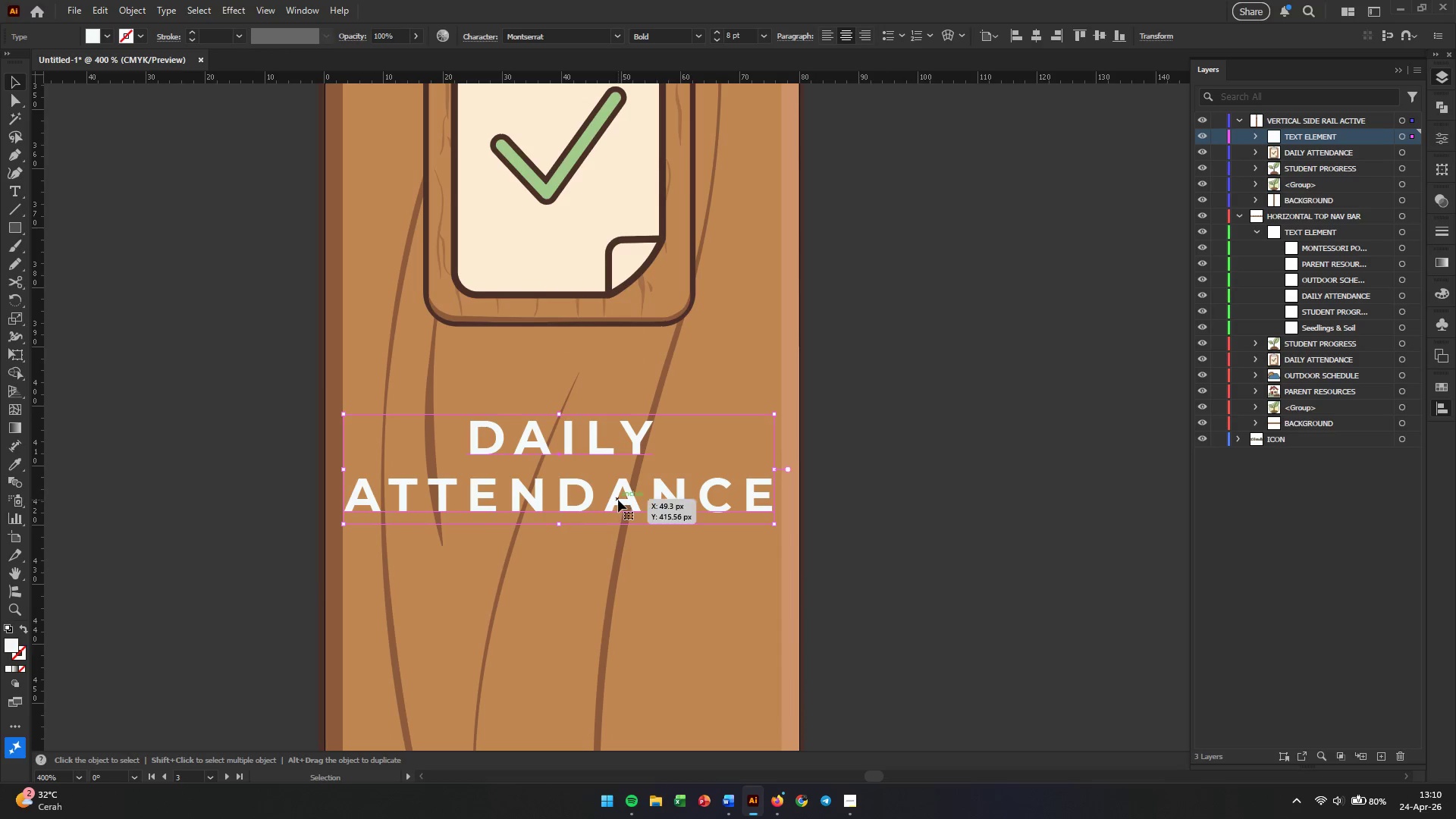 
left_click_drag(start_coordinate=[618, 500], to_coordinate=[623, 485])
 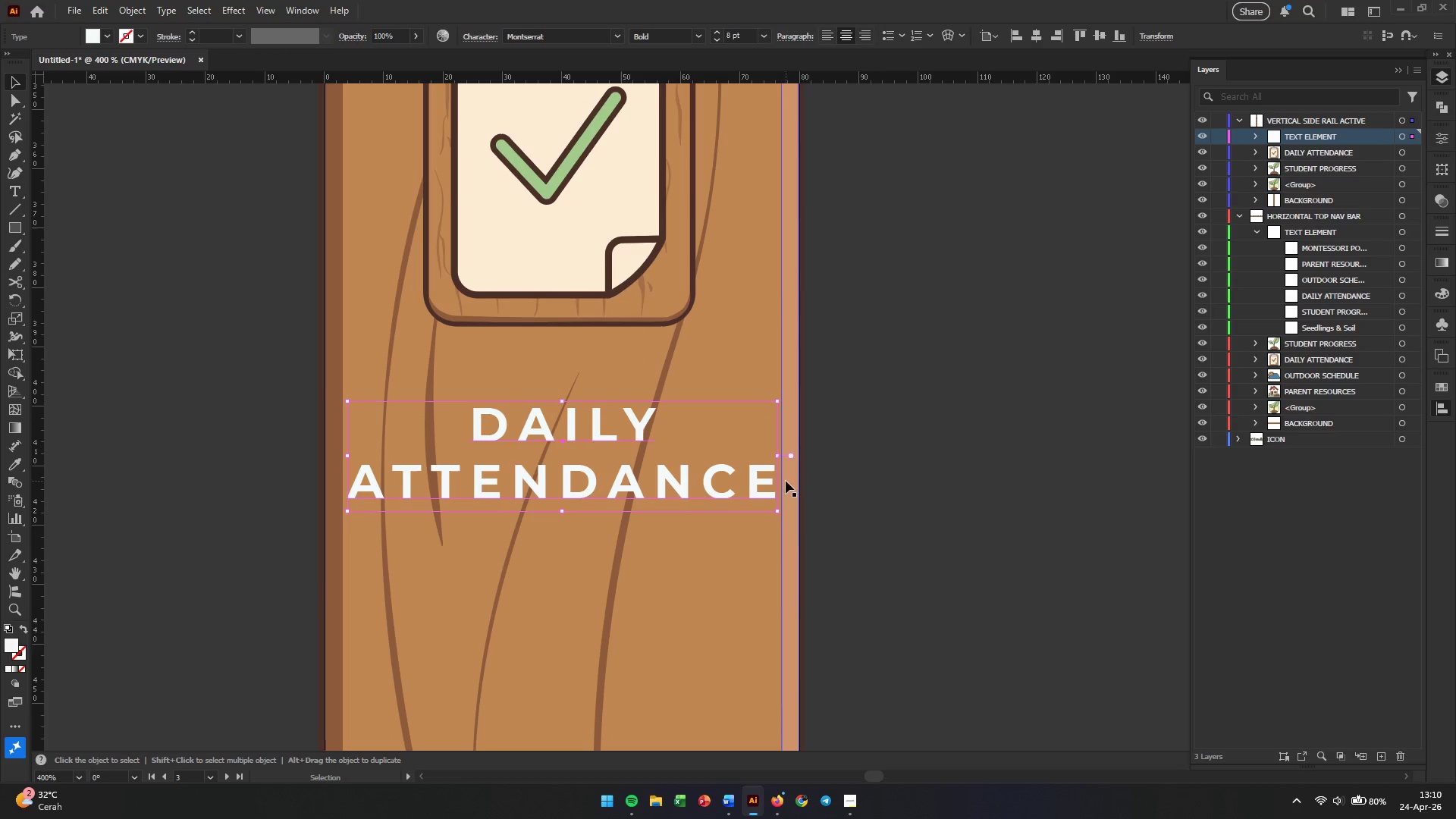 
left_click([804, 481])
 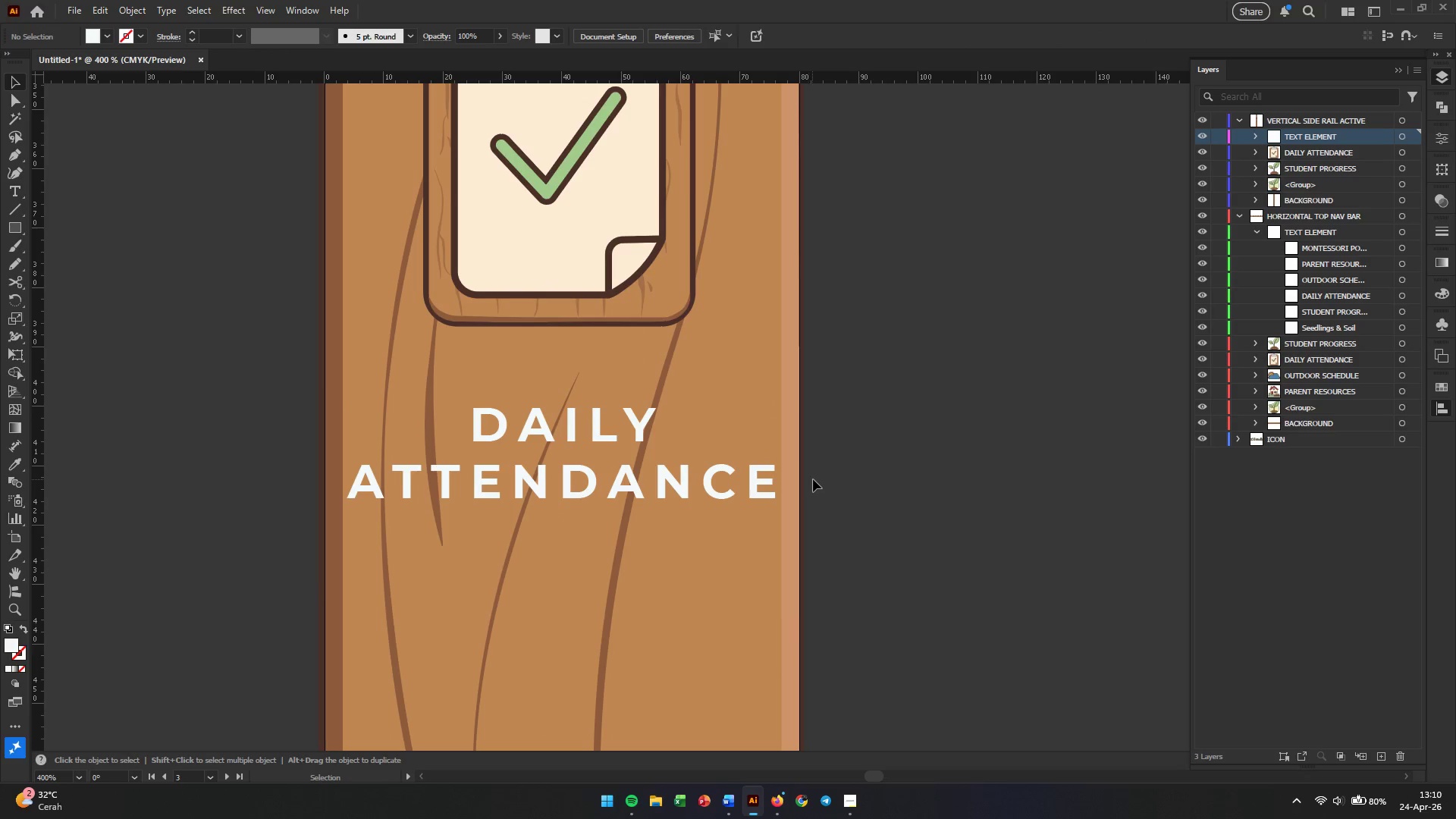 
hold_key(key=AltLeft, duration=0.88)
scroll: coordinate [813, 479], scroll_direction: down, amount: 4.0
 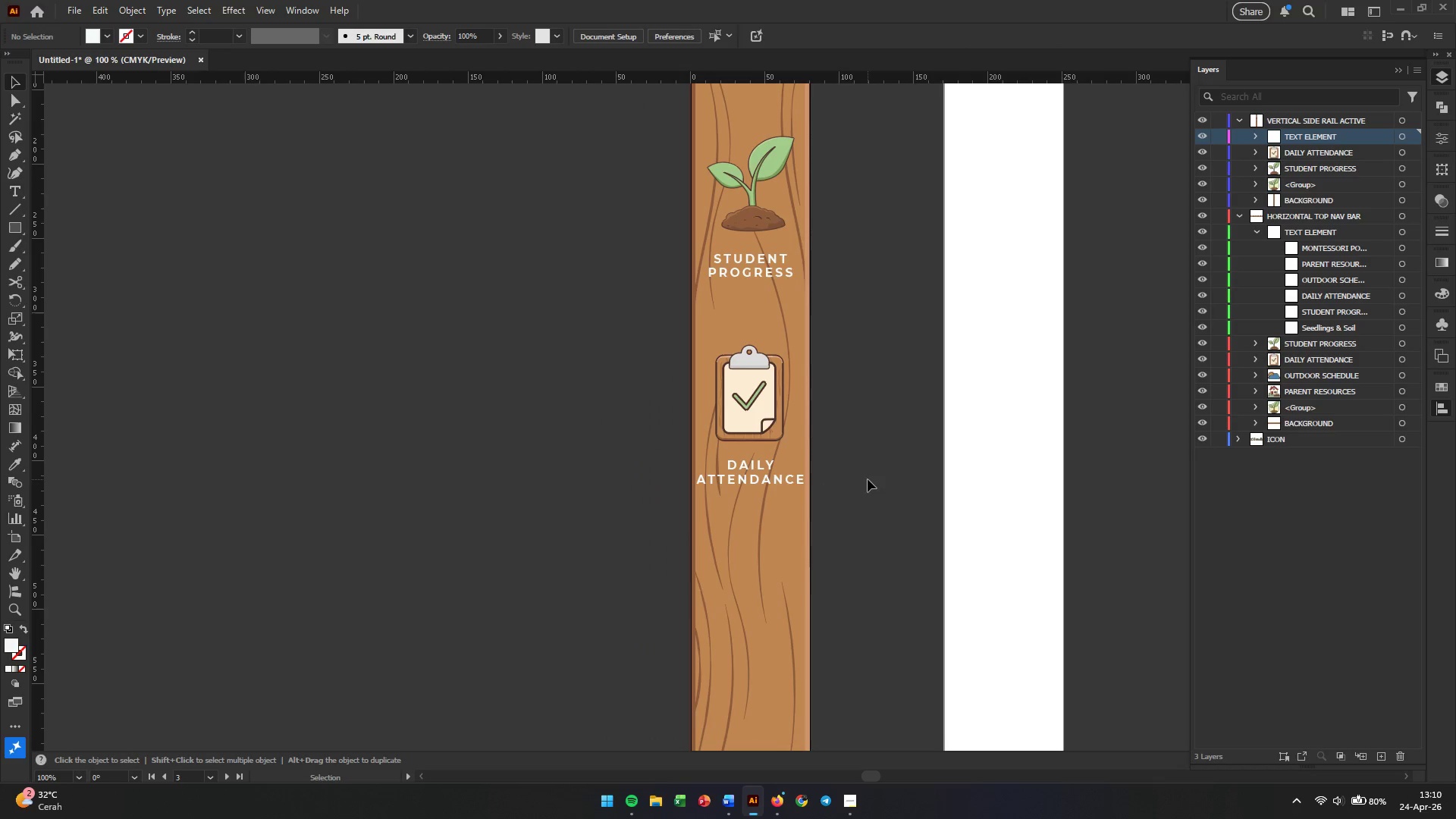 
hold_key(key=Space, duration=0.53)
 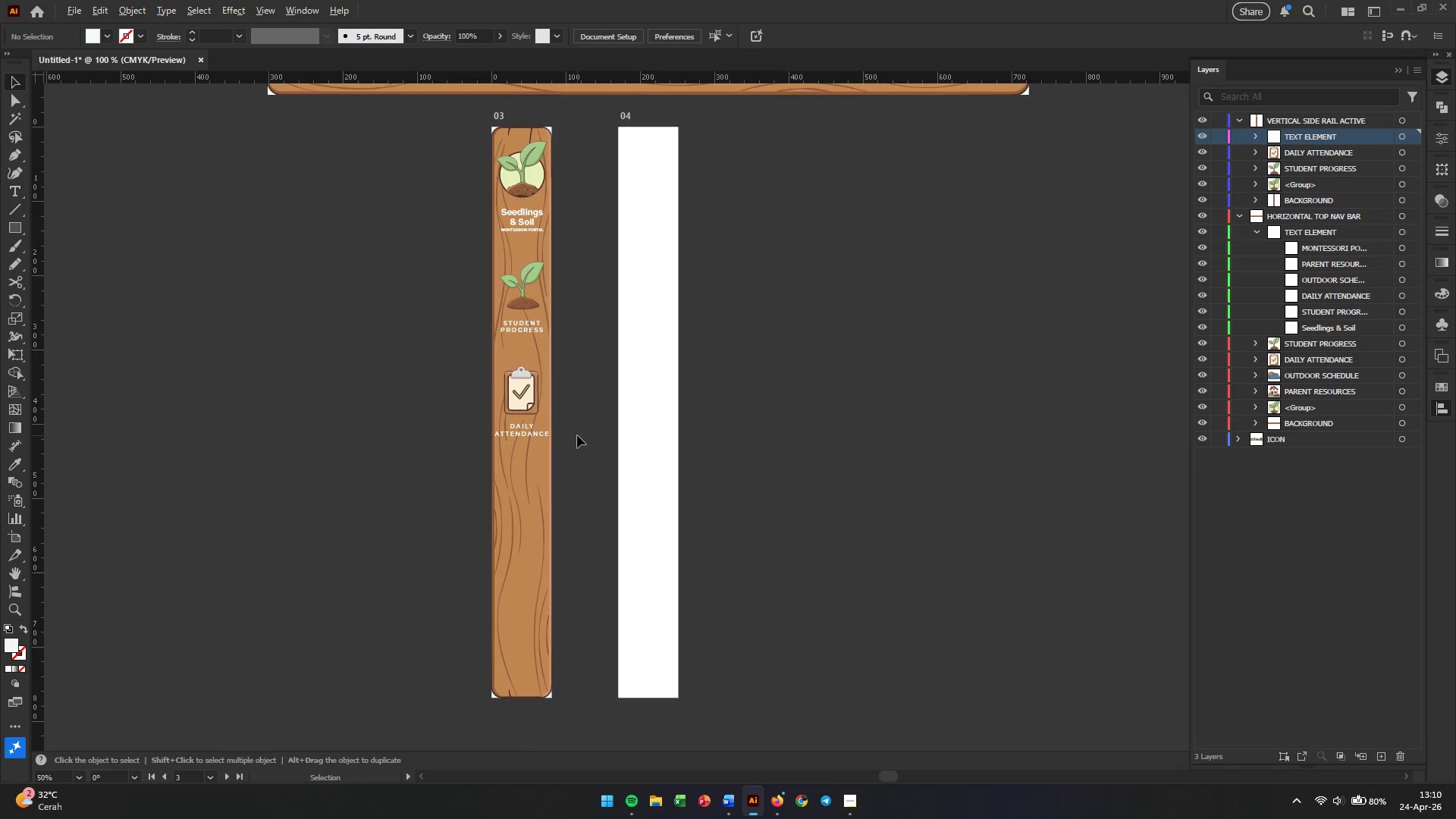 
left_click_drag(start_coordinate=[860, 484], to_coordinate=[576, 435])
 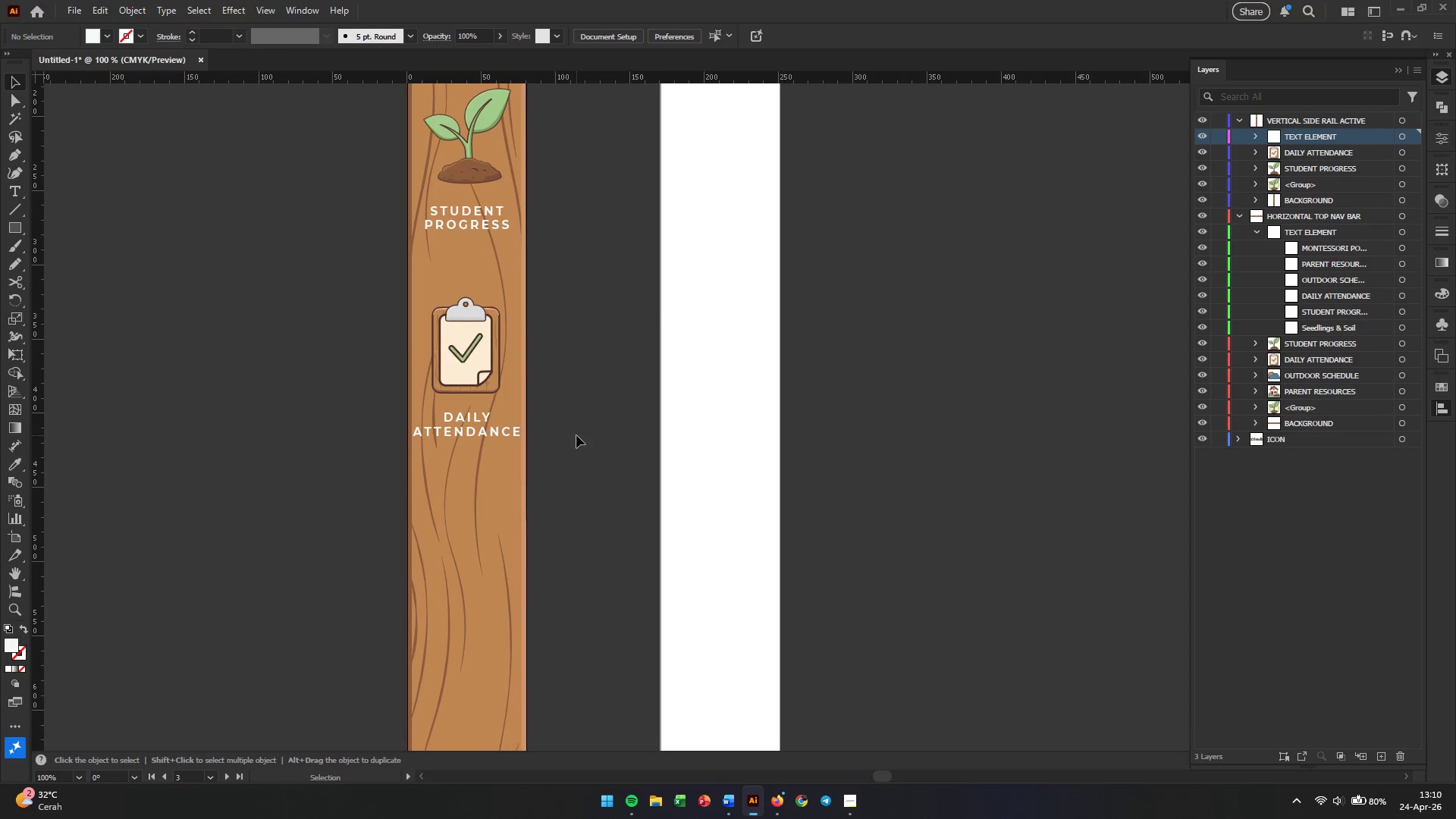 
hold_key(key=AltLeft, duration=0.33)
scroll: coordinate [577, 435], scroll_direction: down, amount: 2.0
 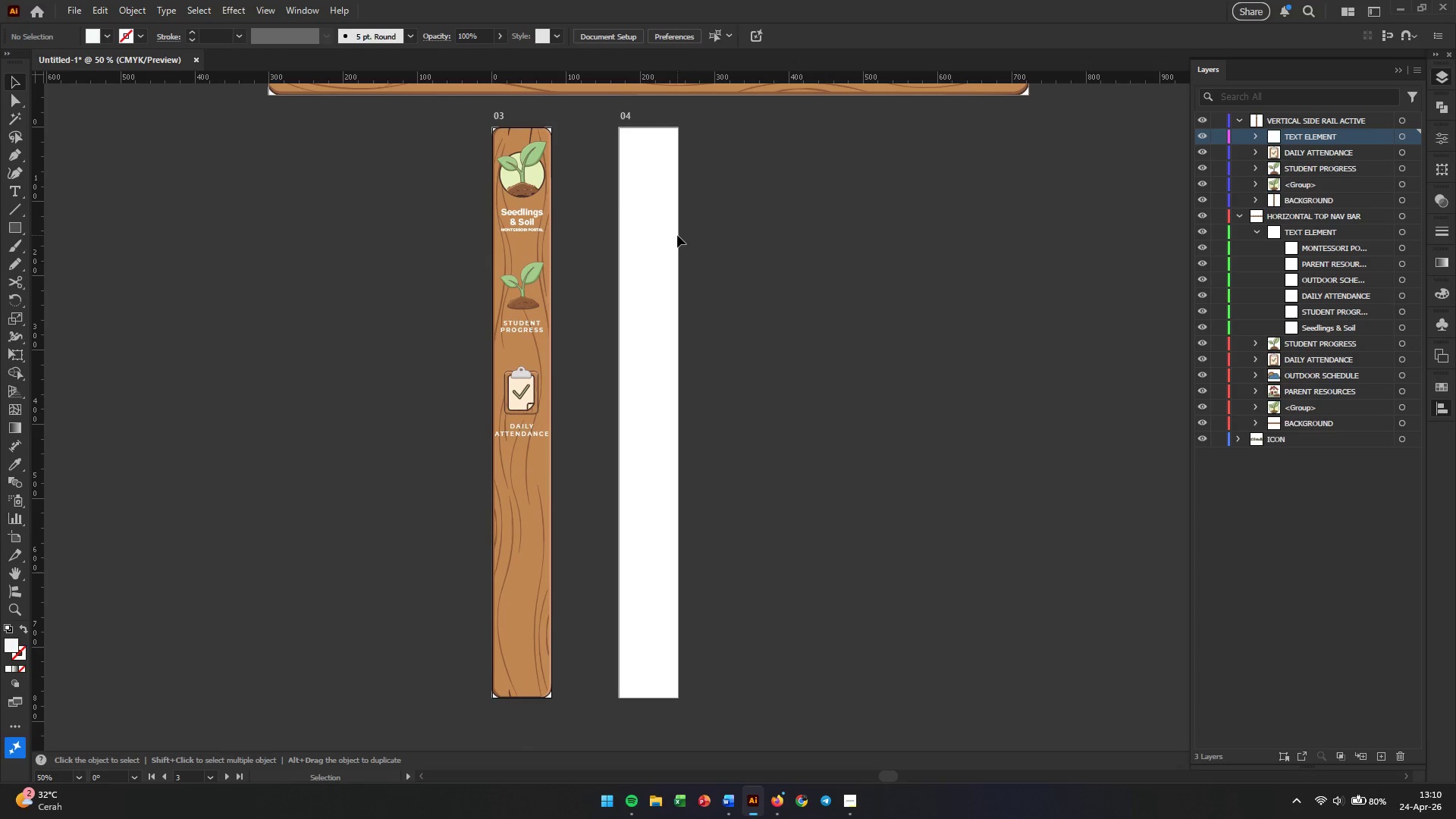 
scroll: coordinate [712, 294], scroll_direction: up, amount: 6.0
 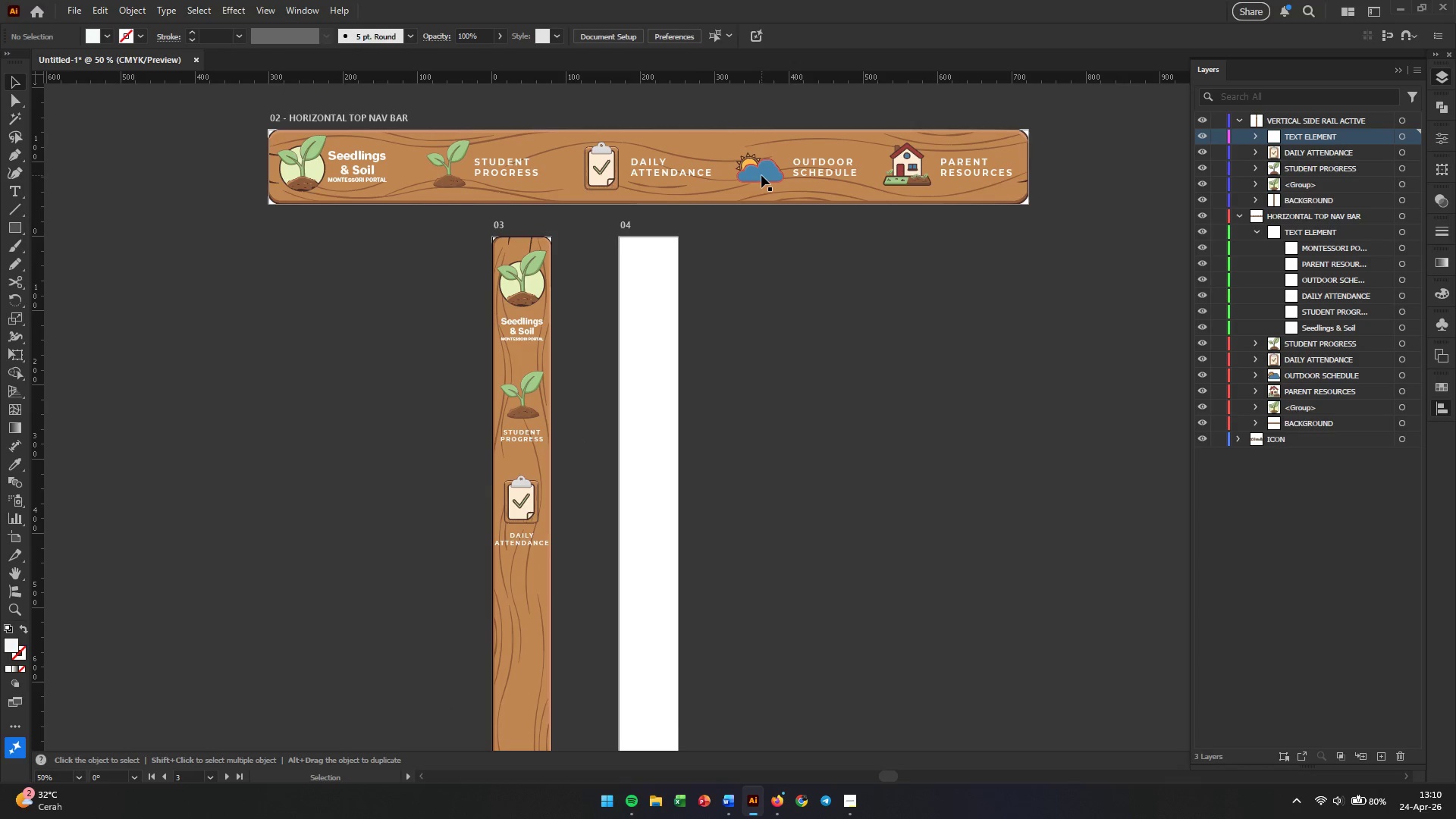 
left_click_drag(start_coordinate=[761, 175], to_coordinate=[358, 502])
 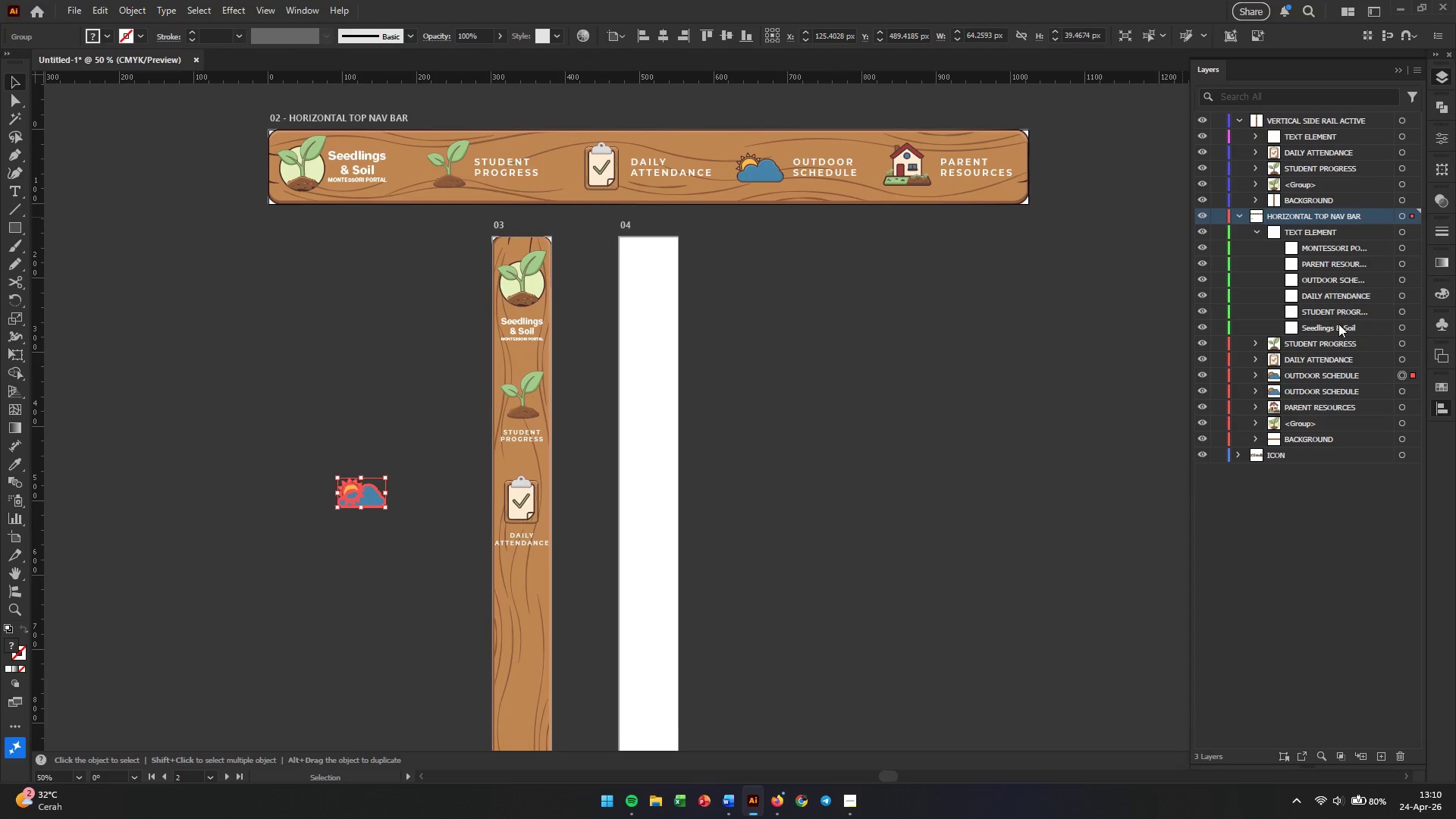 
hold_key(key=AltLeft, duration=0.78)
 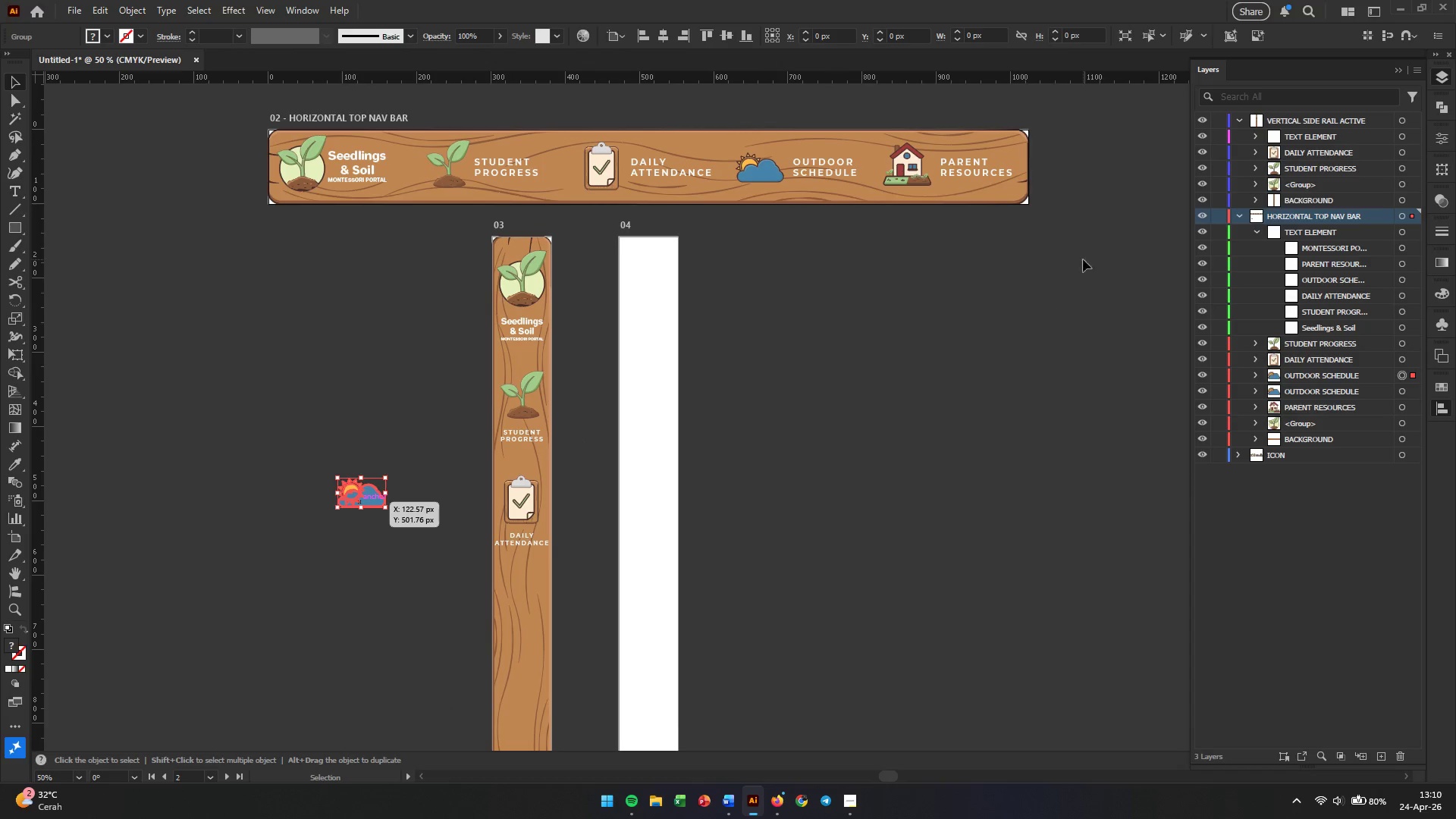 
left_click([1320, 378])
 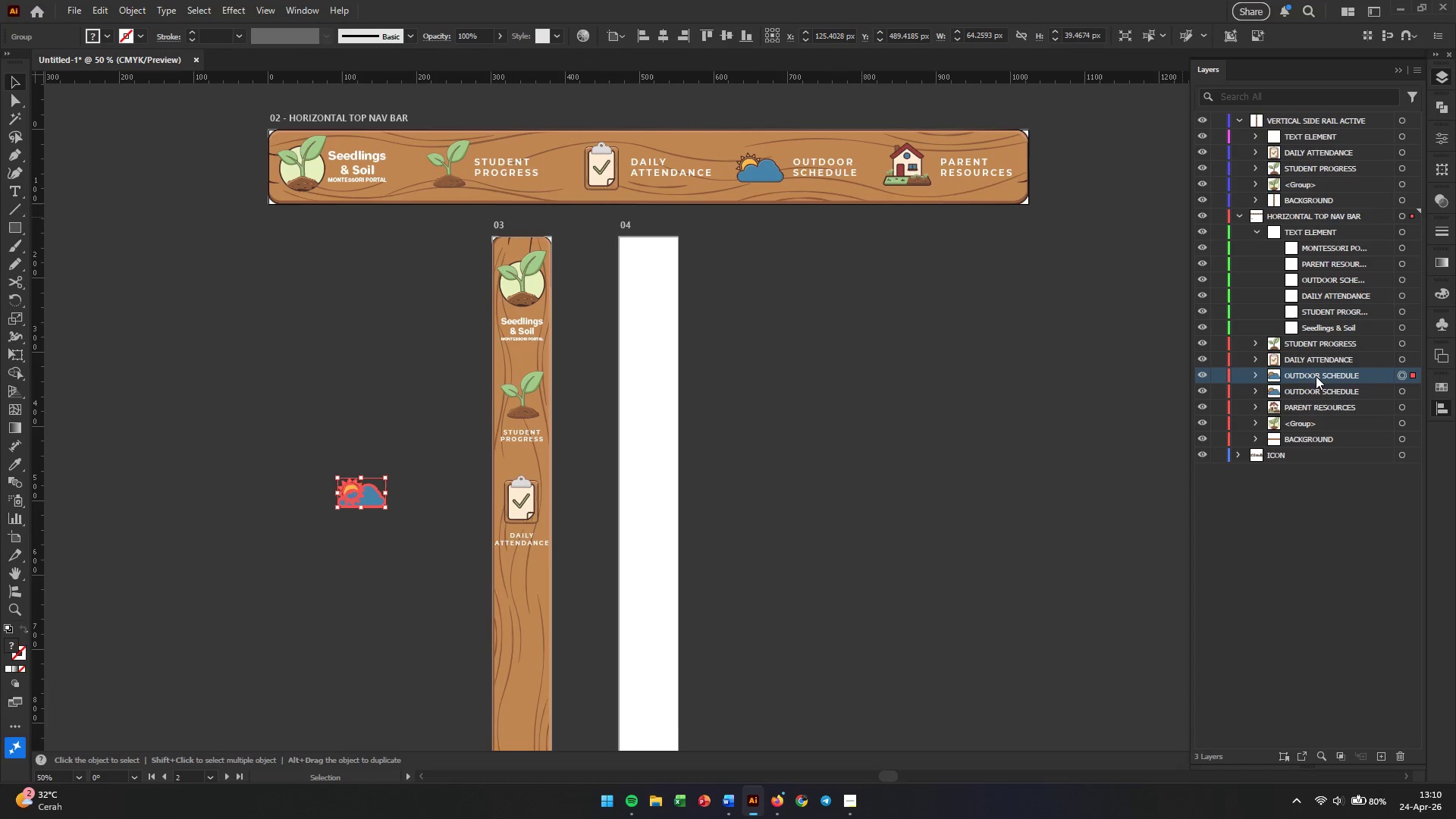 
left_click_drag(start_coordinate=[1316, 376], to_coordinate=[1329, 146])
 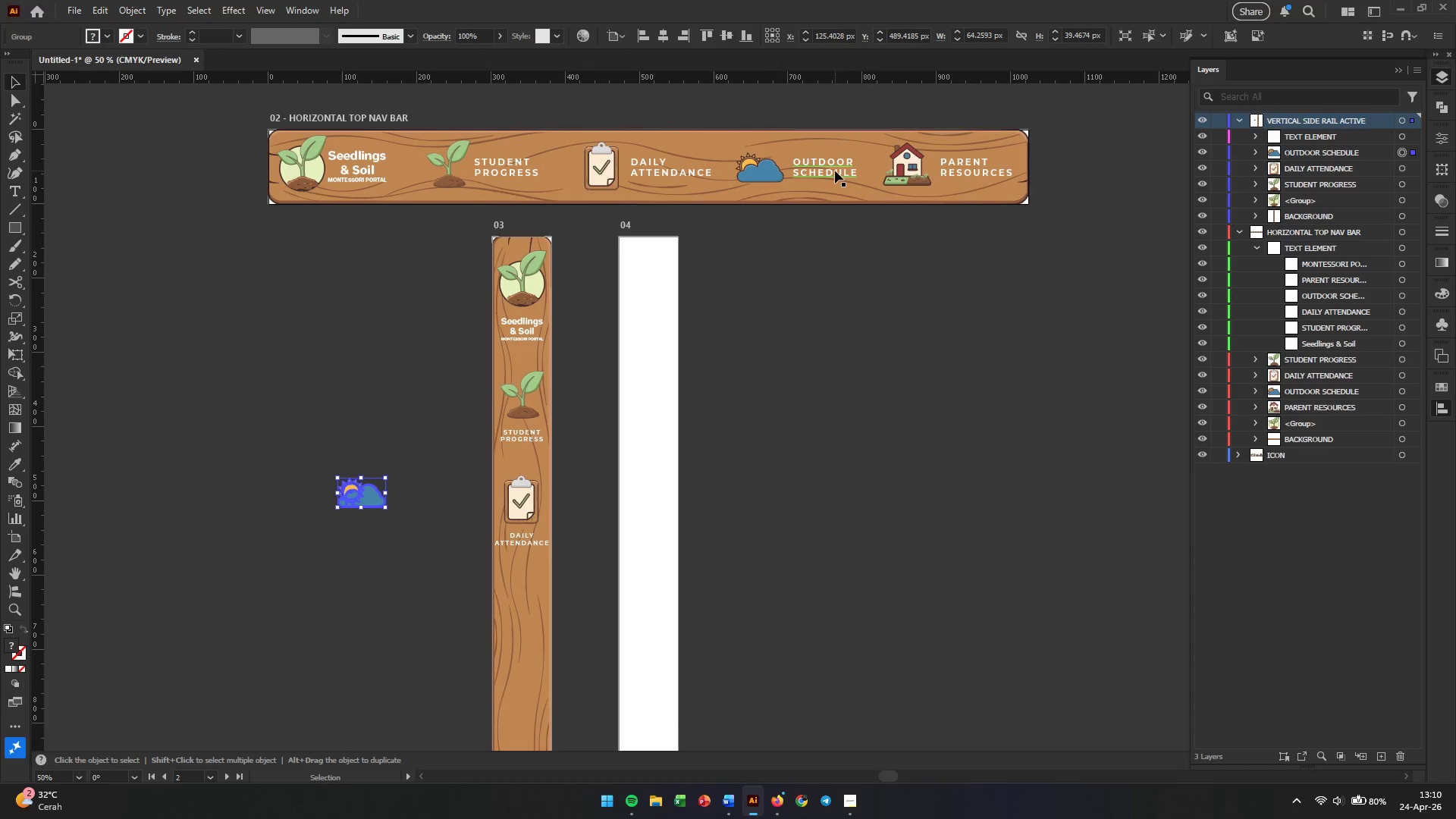 
hold_key(key=AltLeft, duration=1.12)
left_click_drag(start_coordinate=[835, 171], to_coordinate=[447, 622])
 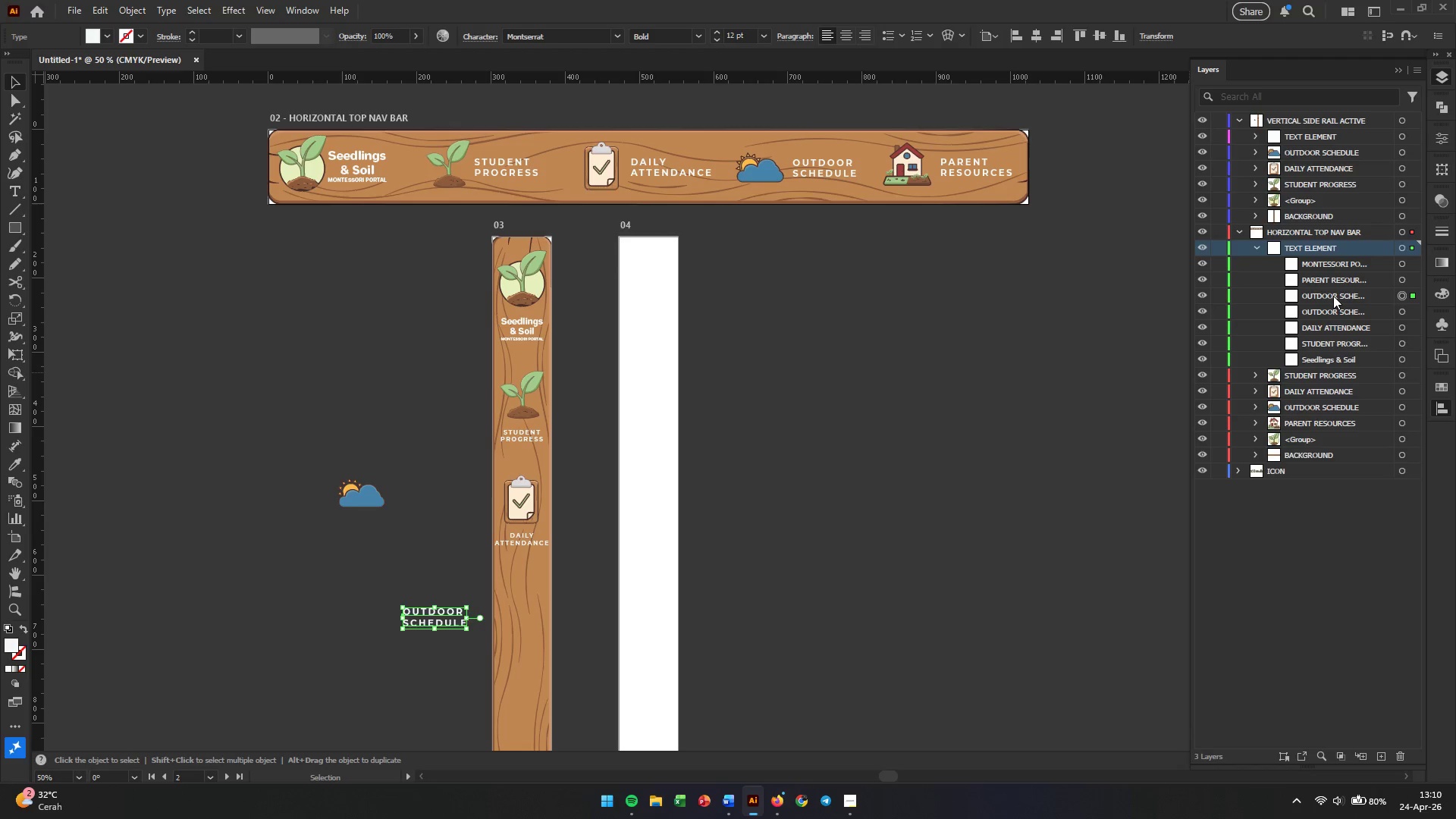 
left_click([1333, 296])
 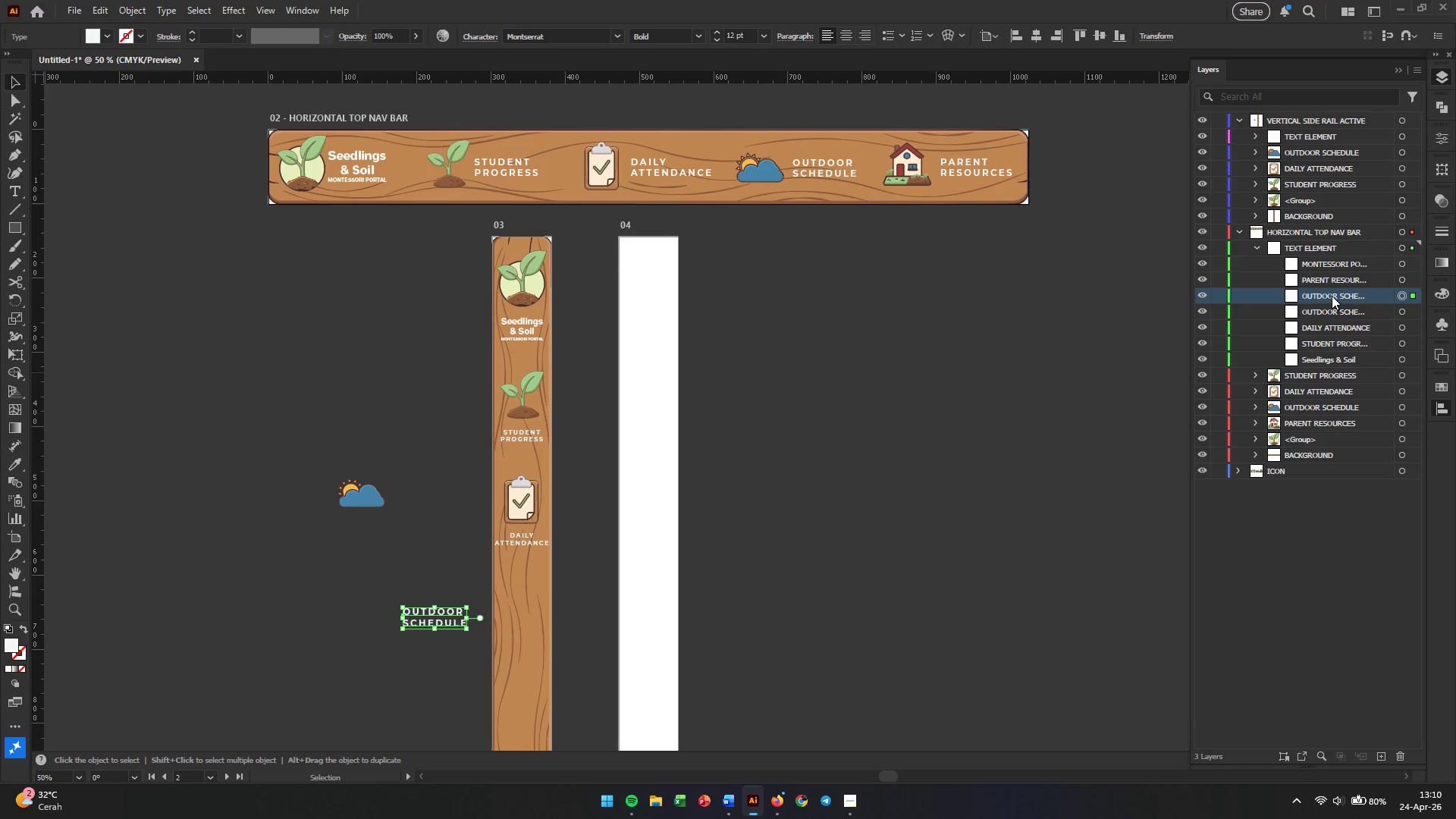 
left_click_drag(start_coordinate=[1332, 296], to_coordinate=[1341, 133])
 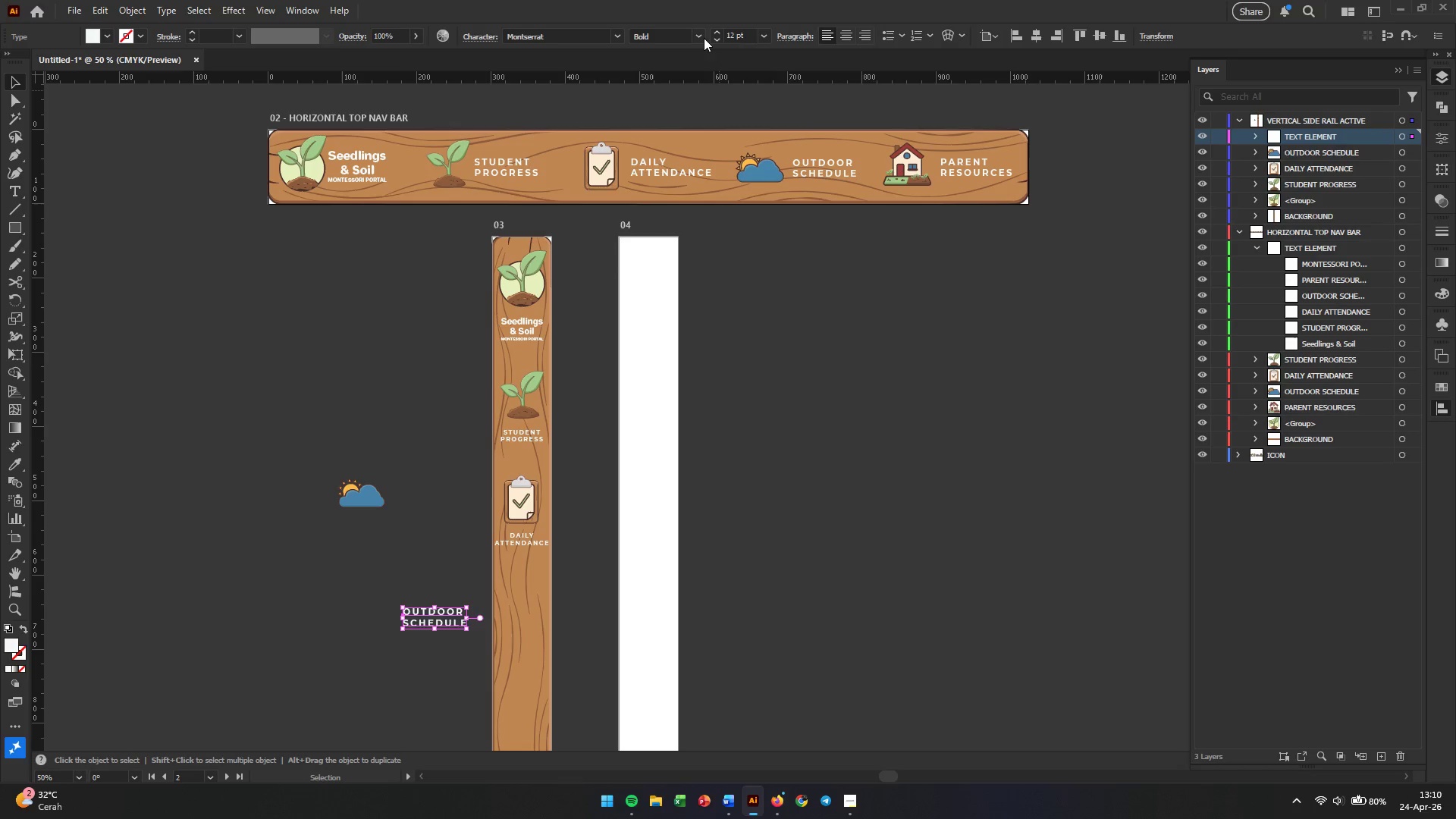 
double_click([736, 38])
 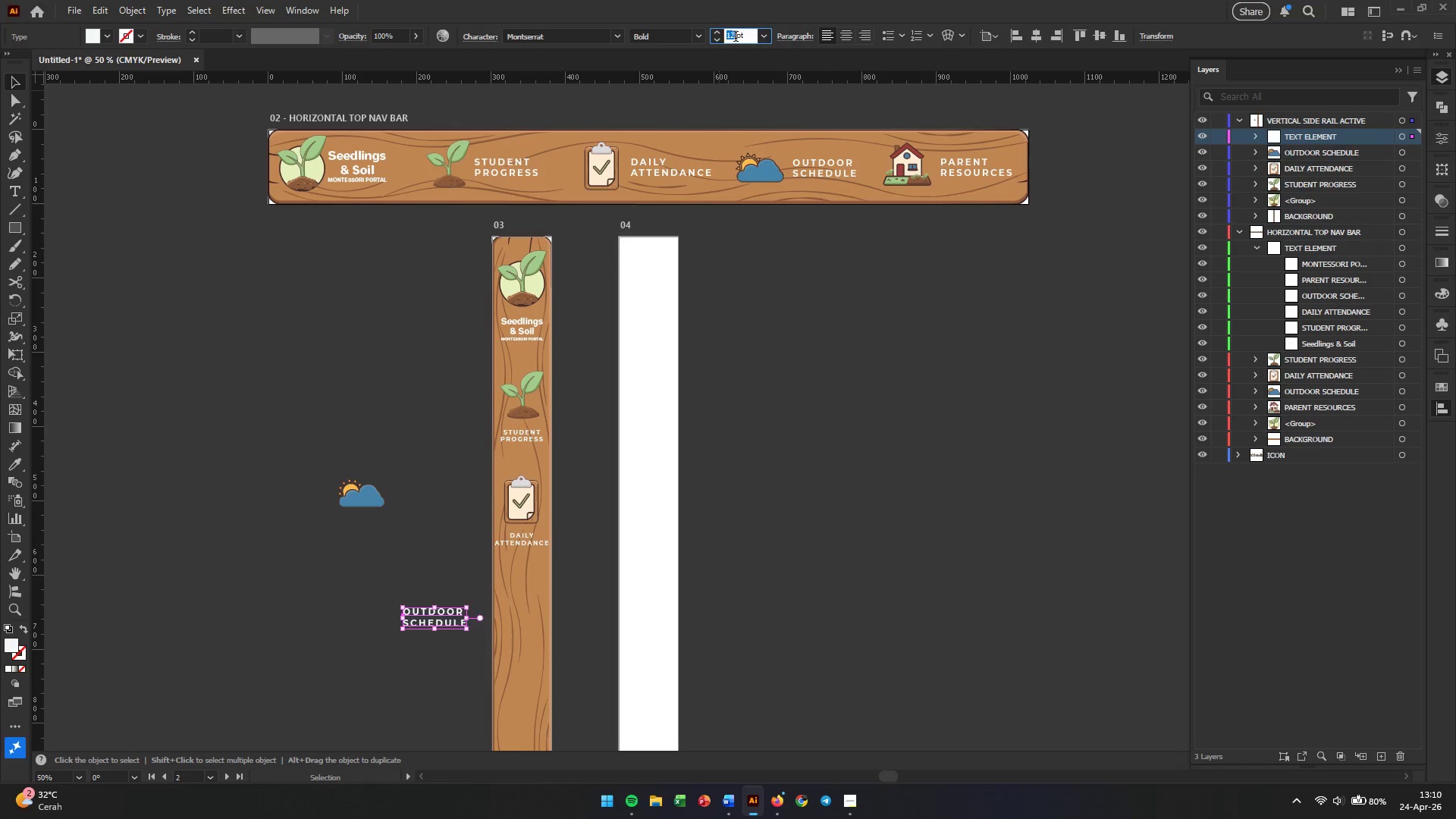 
triple_click([736, 38])
 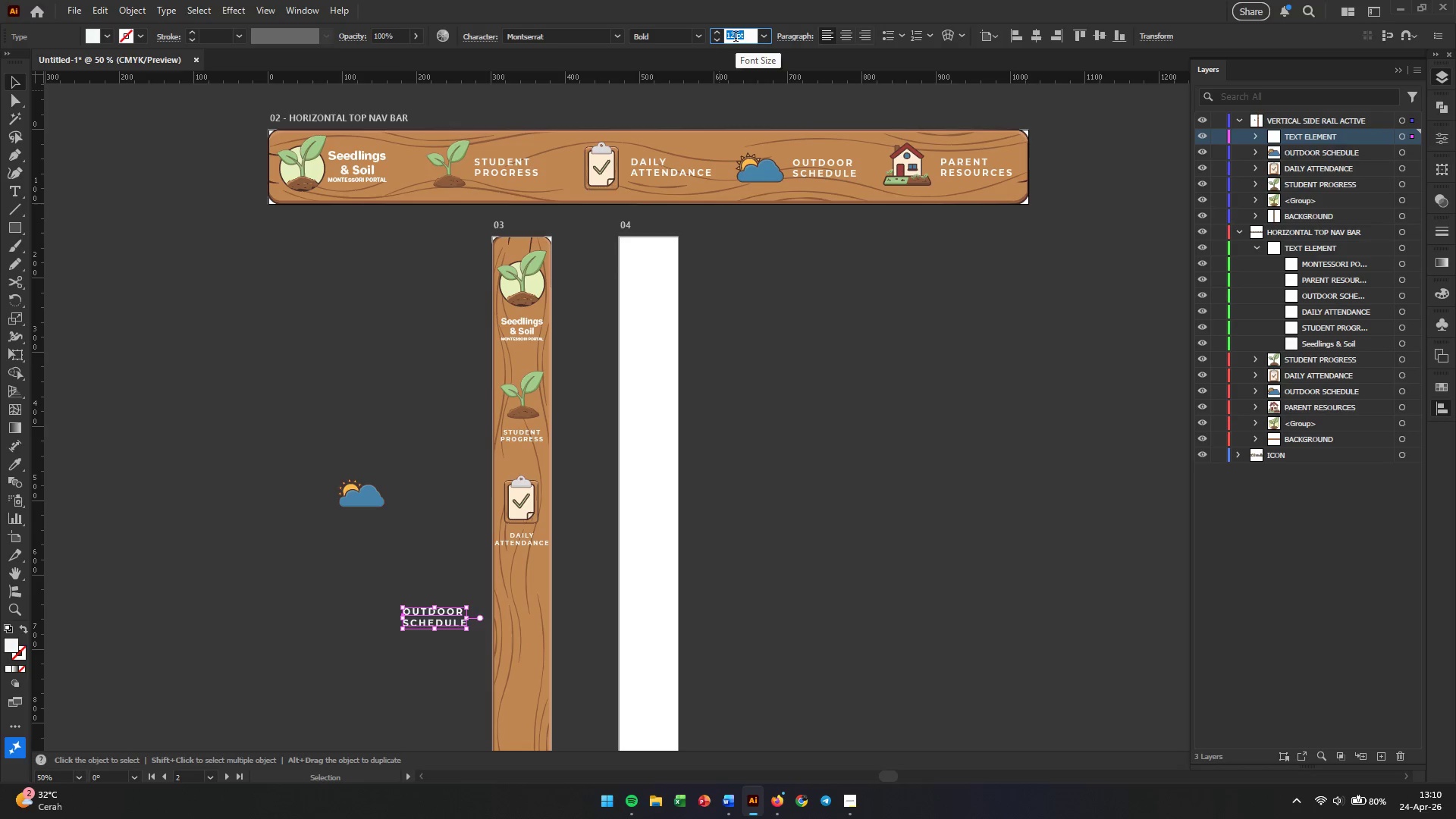 
key(Numpad8)
 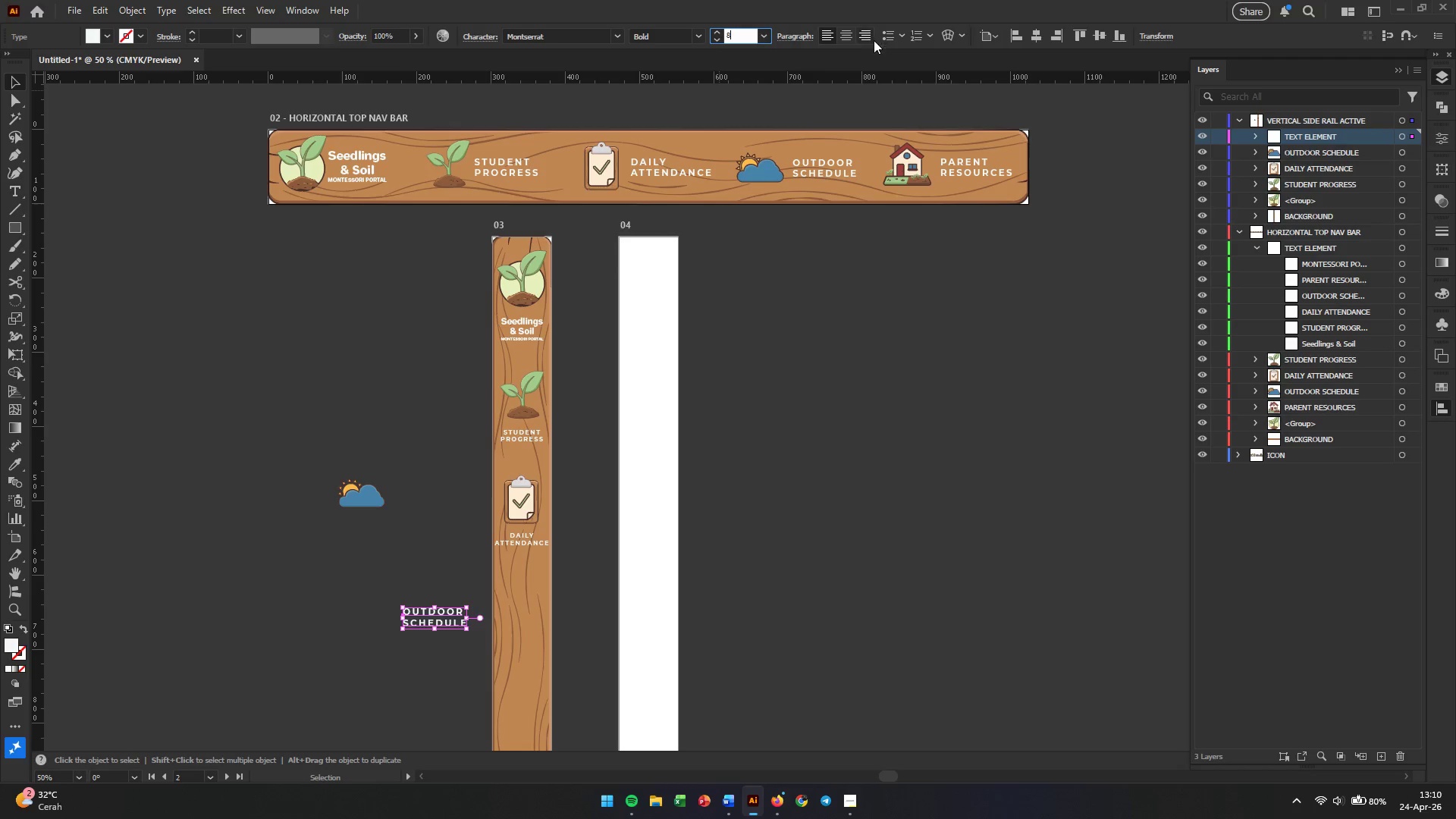 
left_click([851, 36])
 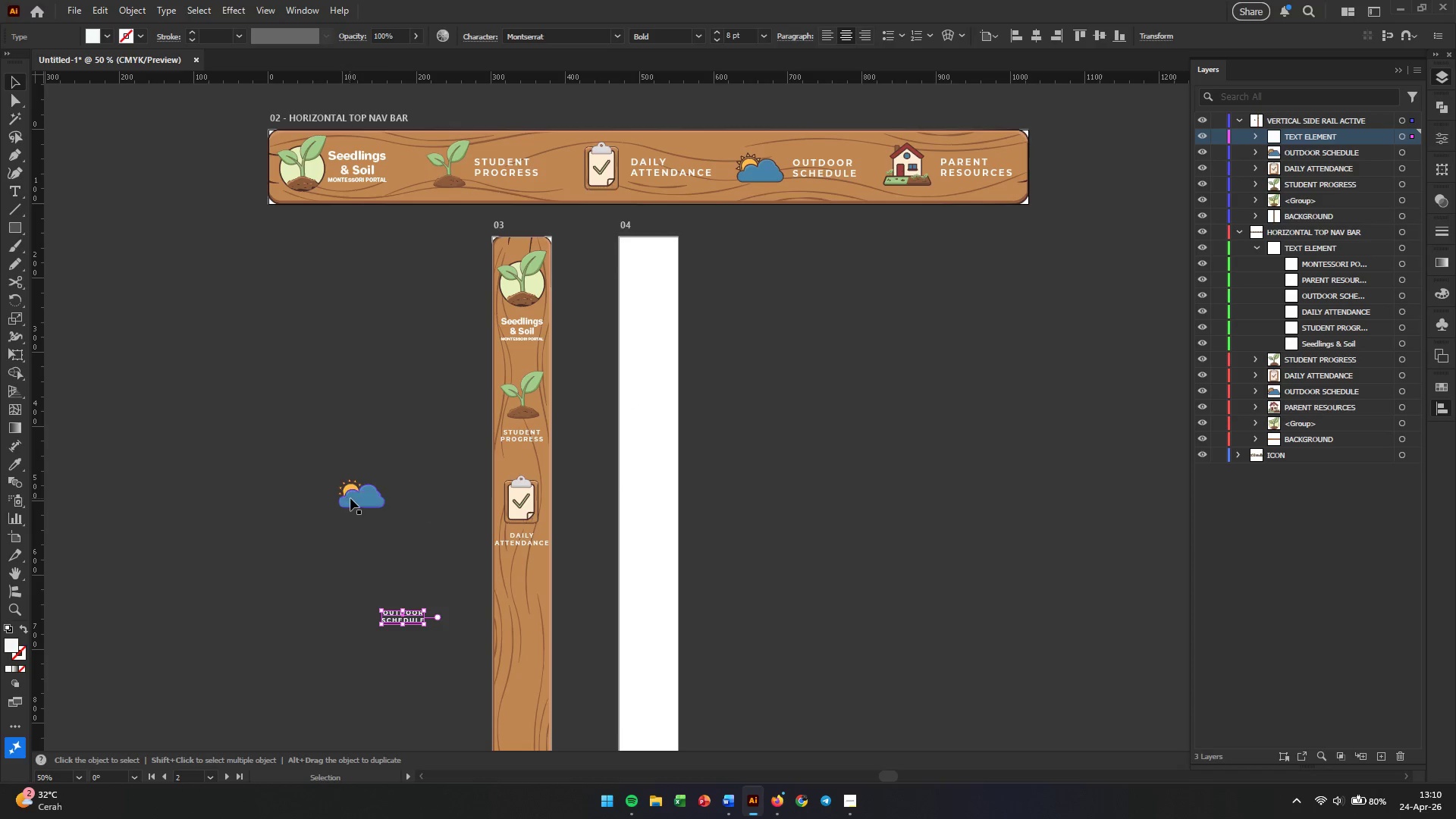 
left_click_drag(start_coordinate=[355, 499], to_coordinate=[513, 599])
 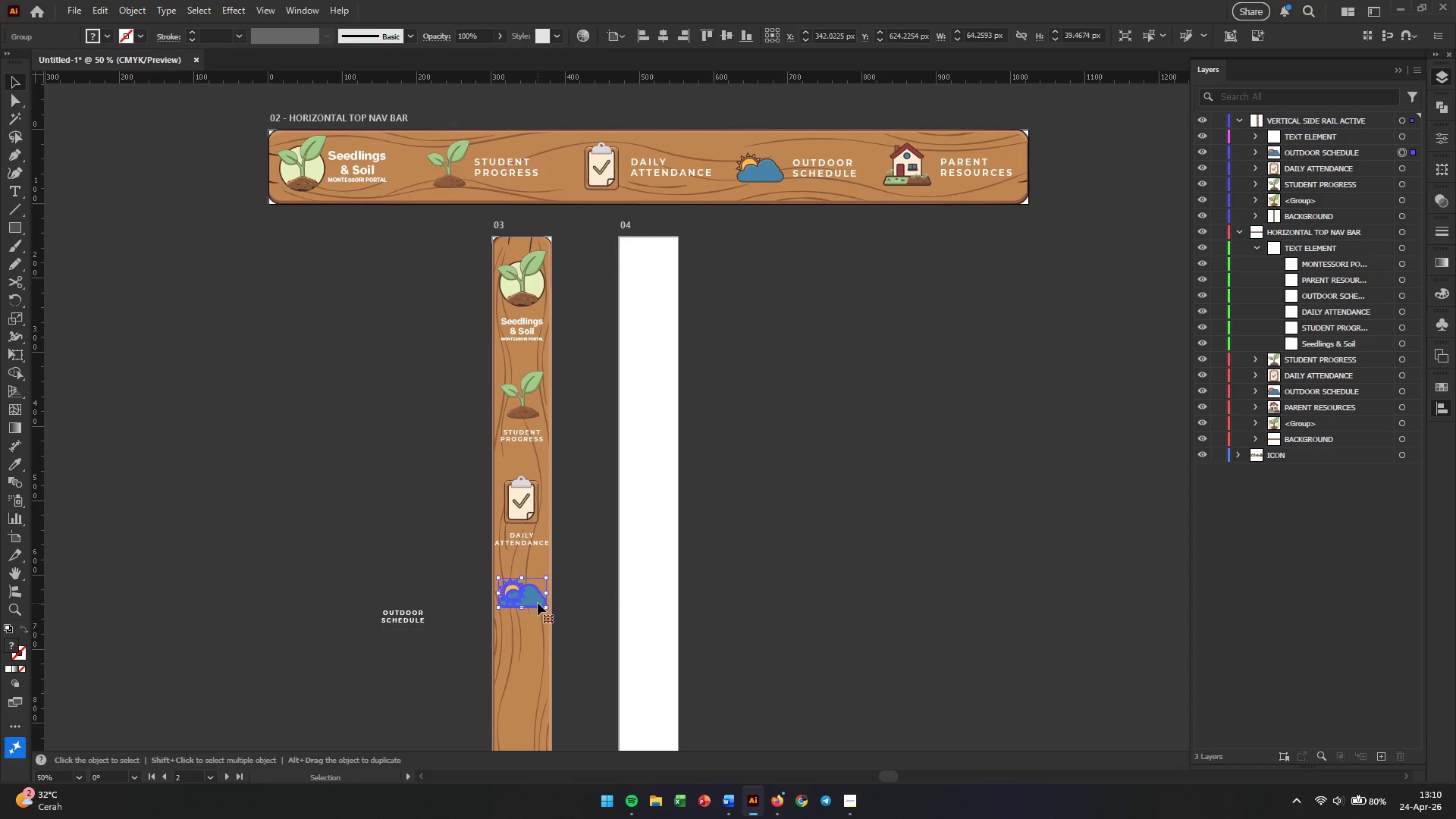 
hold_key(key=AltLeft, duration=0.41)
scroll: coordinate [544, 553], scroll_direction: down, amount: 1.0
 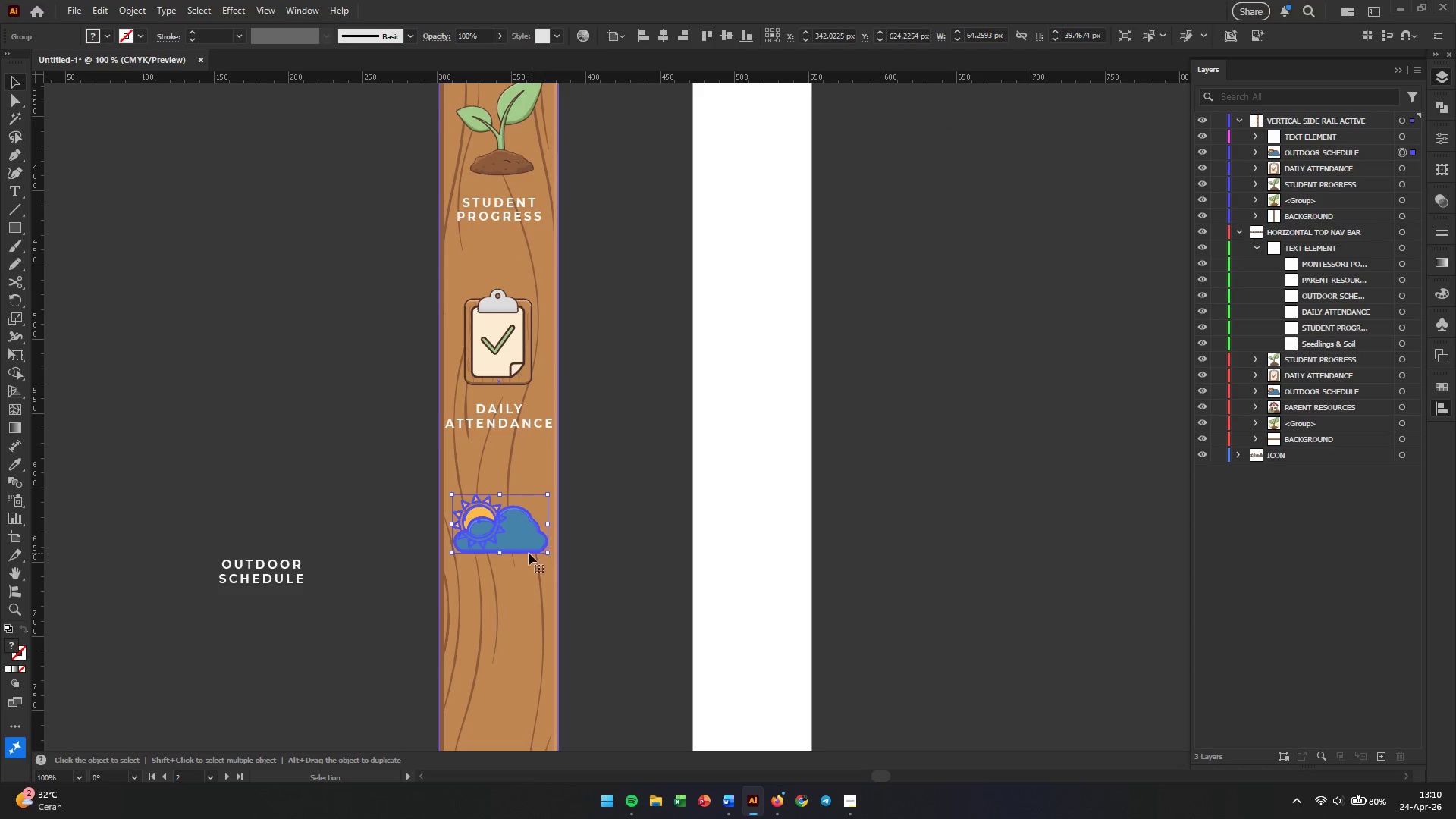 
left_click_drag(start_coordinate=[287, 578], to_coordinate=[526, 588])
 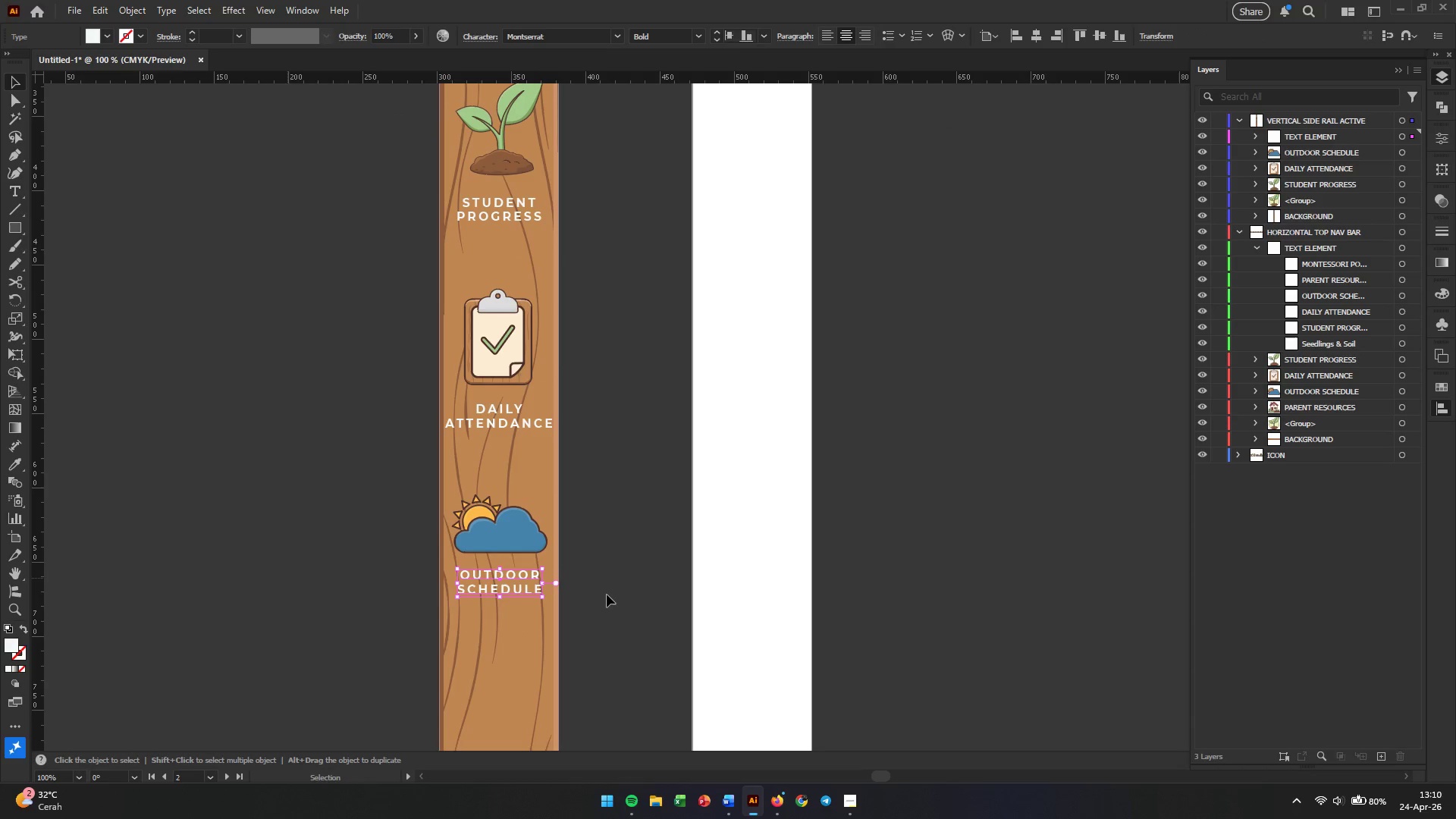 
left_click([607, 595])
 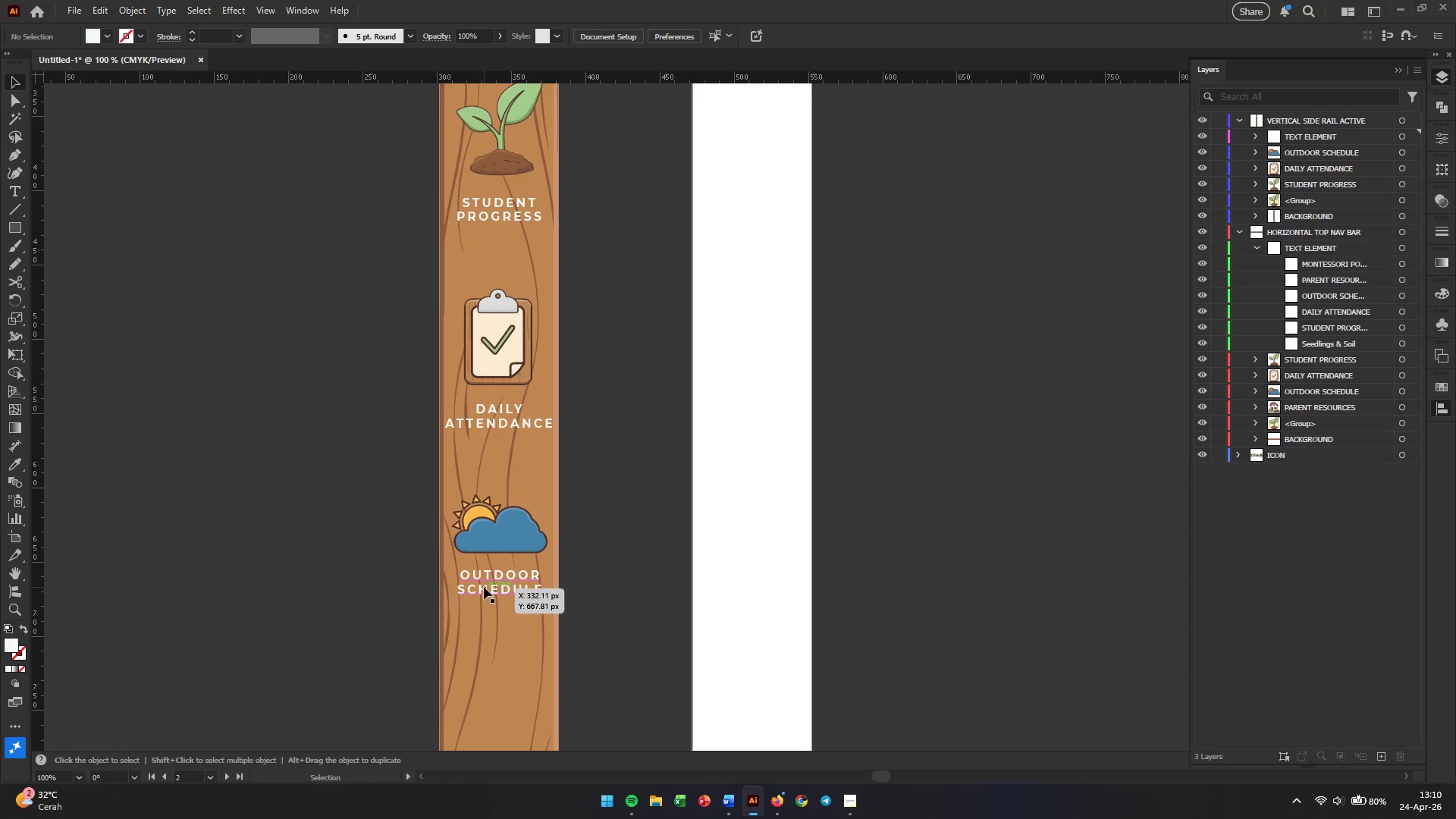 
left_click_drag(start_coordinate=[484, 587], to_coordinate=[479, 587])
 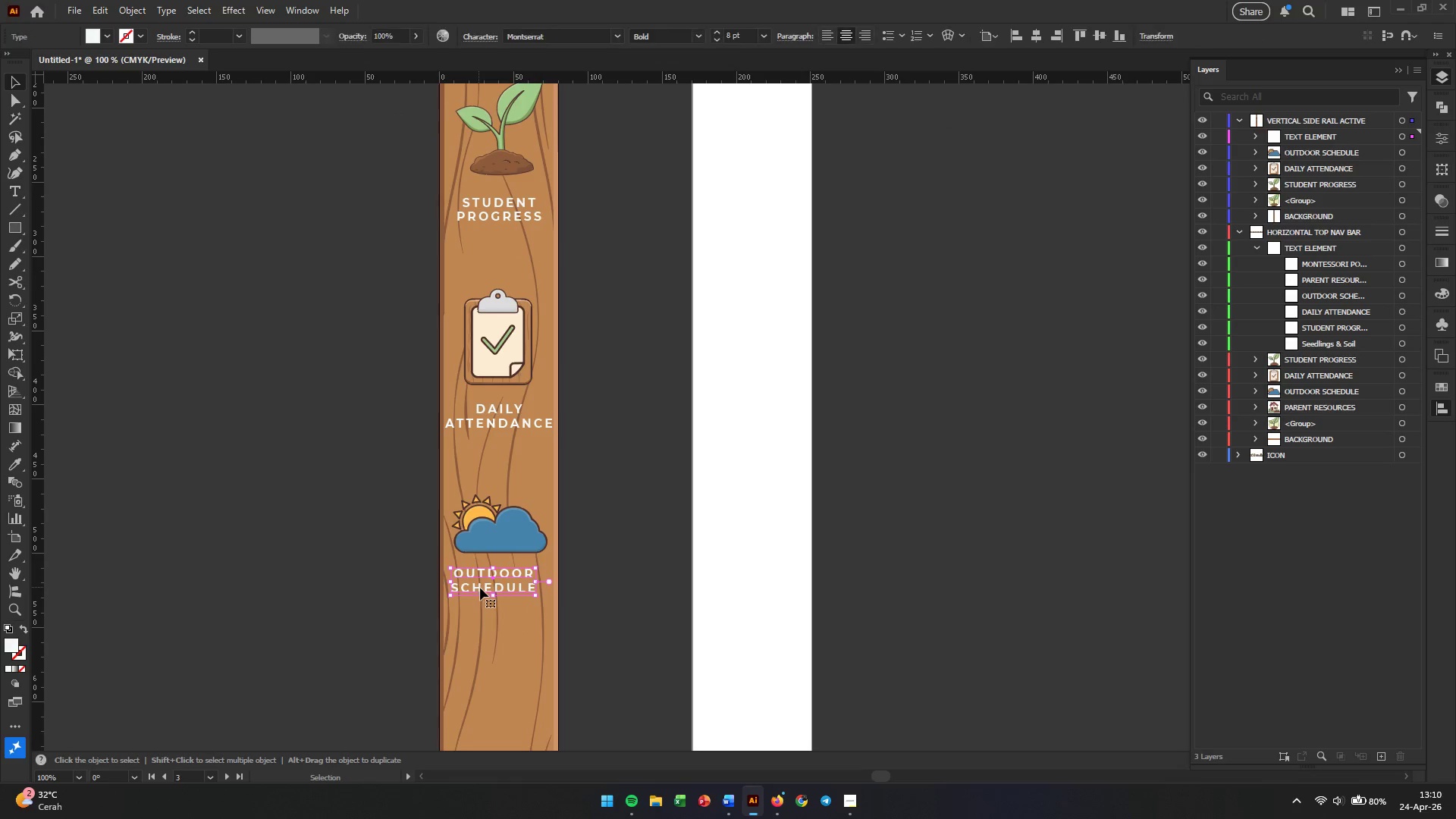 
left_click_drag(start_coordinate=[480, 588], to_coordinate=[484, 588])
 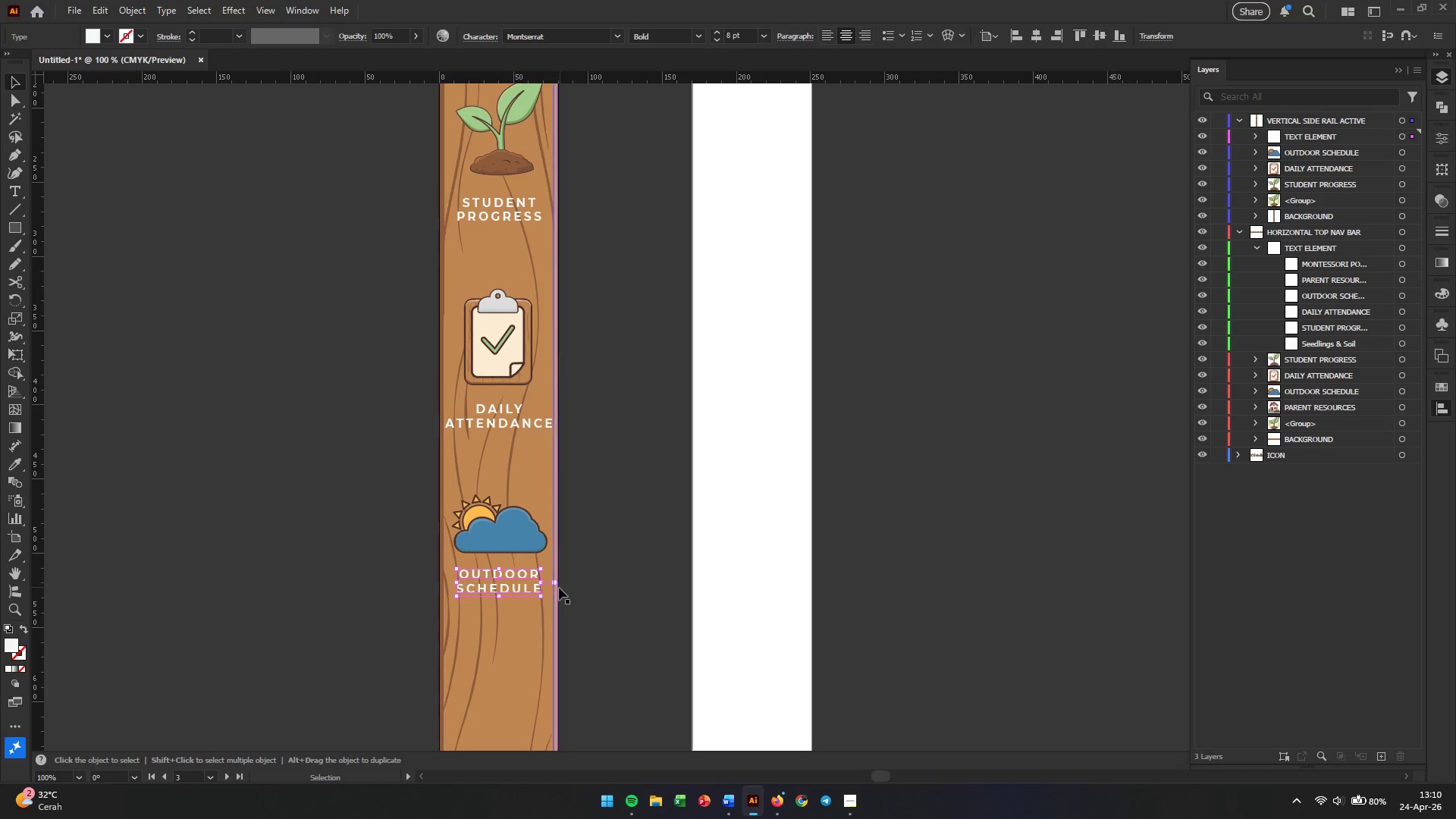 
left_click([563, 587])
 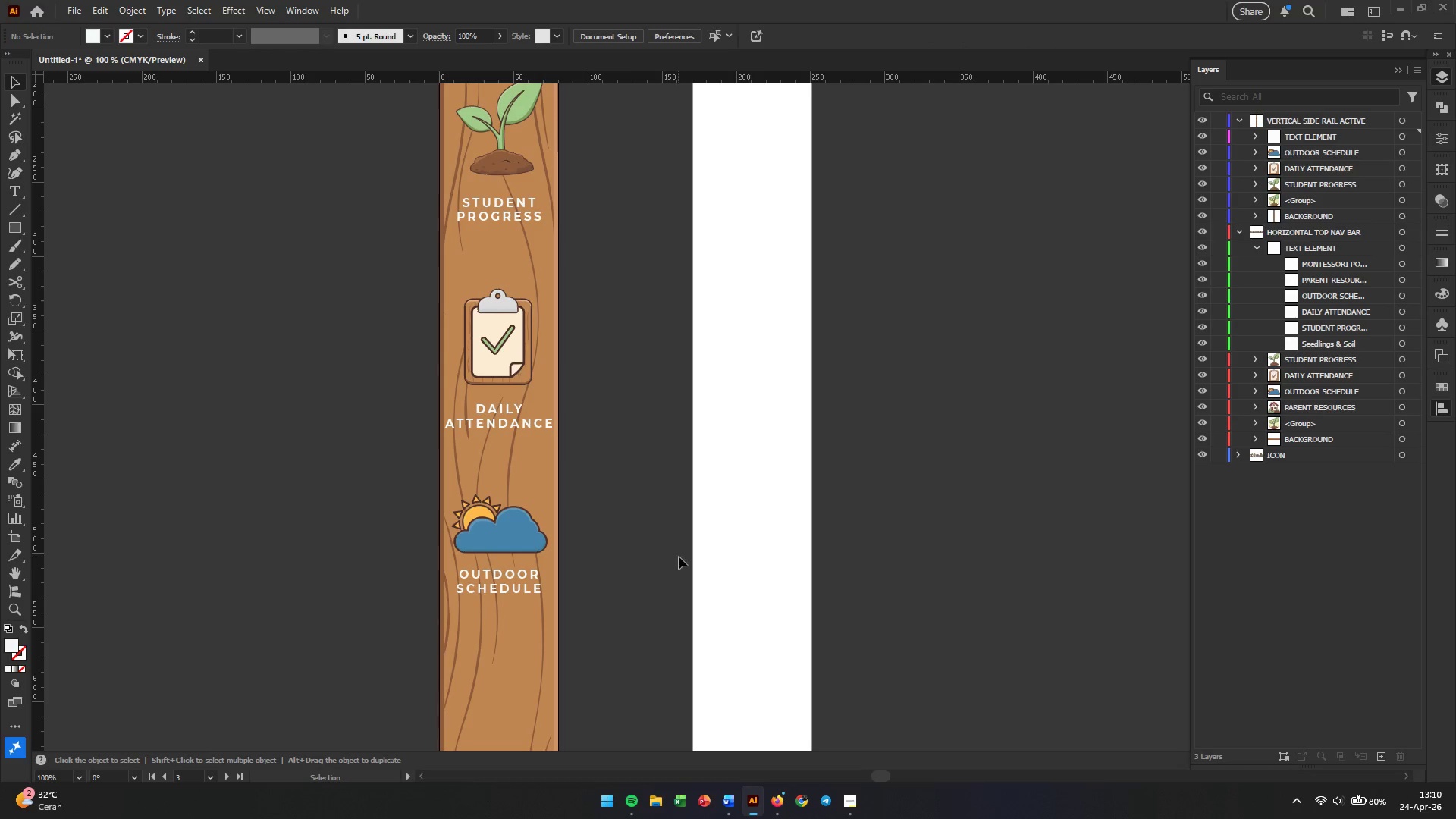 
hold_key(key=AltLeft, duration=0.58)
scroll: coordinate [673, 547], scroll_direction: down, amount: 3.0
 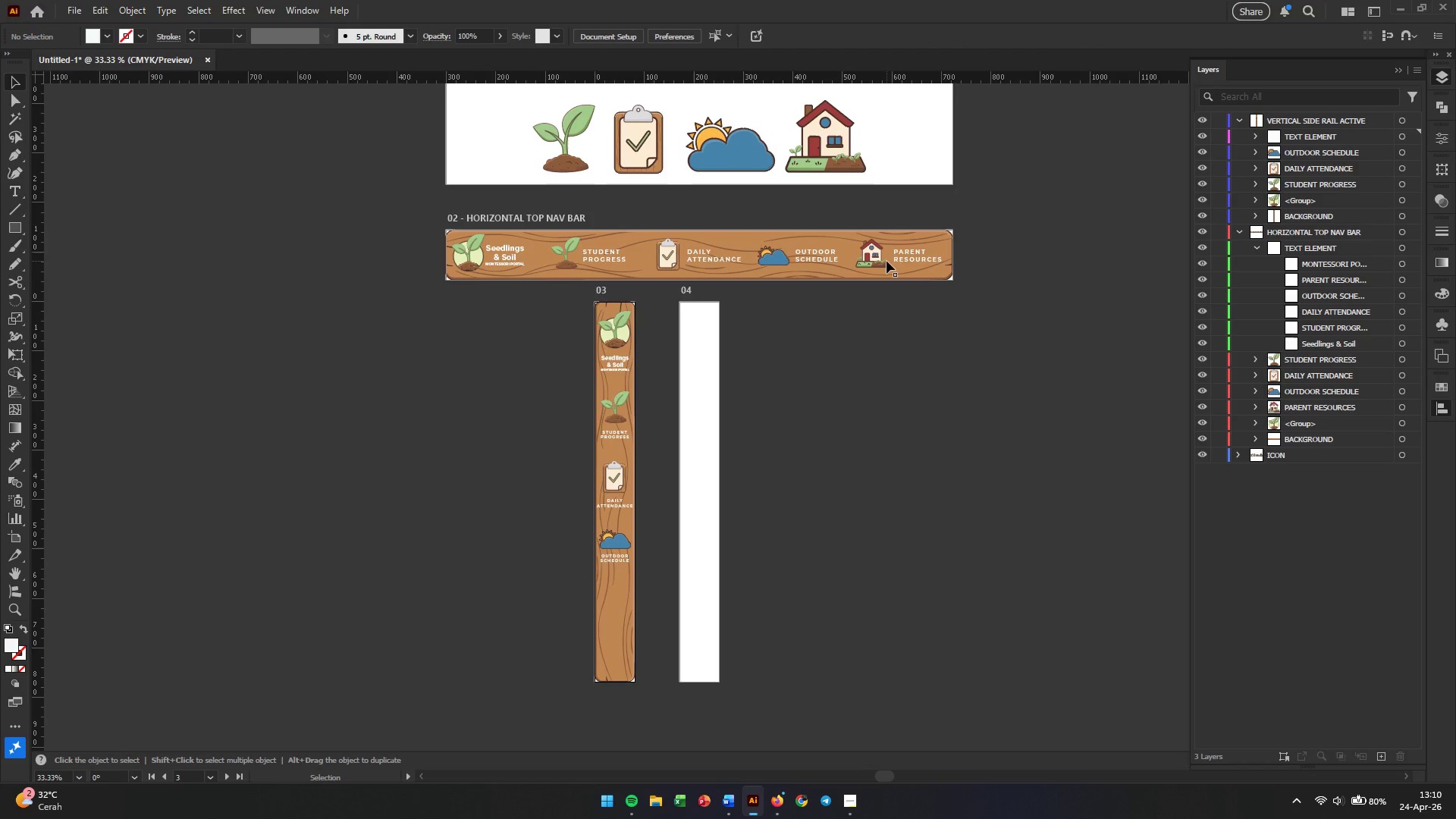 
left_click([877, 259])
 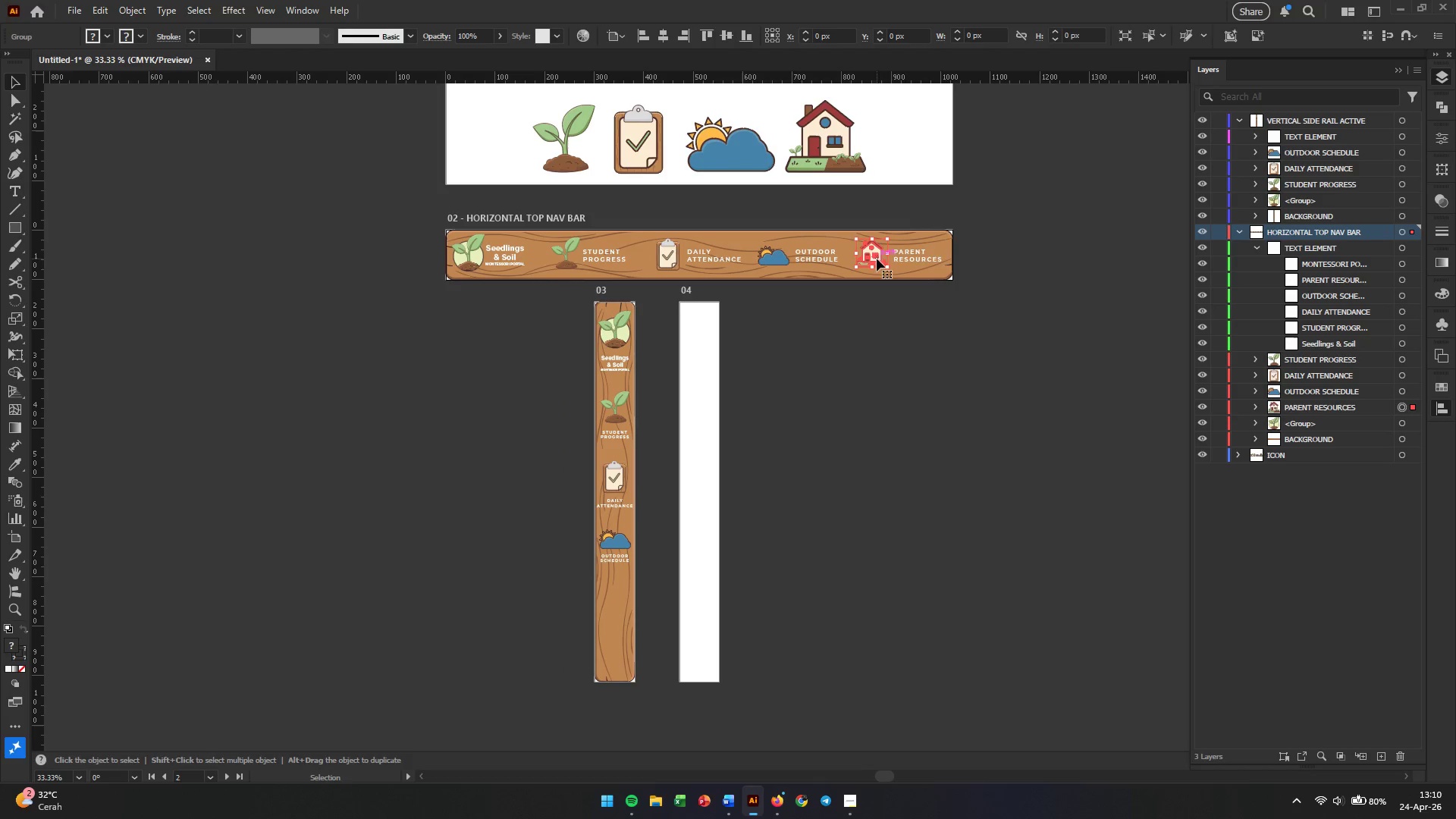 
hold_key(key=ShiftLeft, duration=0.88)
left_click([914, 252])
 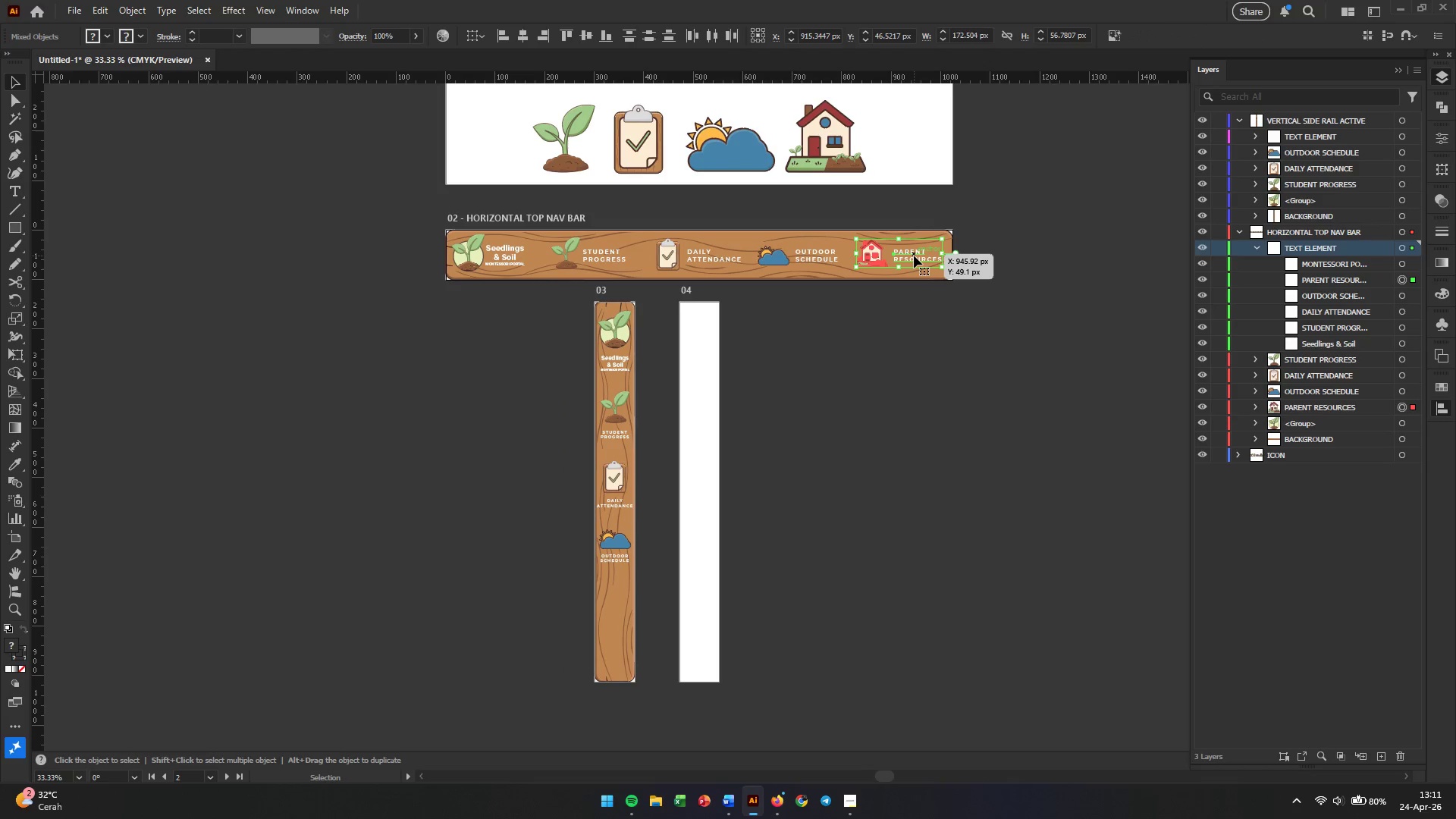 
left_click_drag(start_coordinate=[914, 256], to_coordinate=[495, 537])
 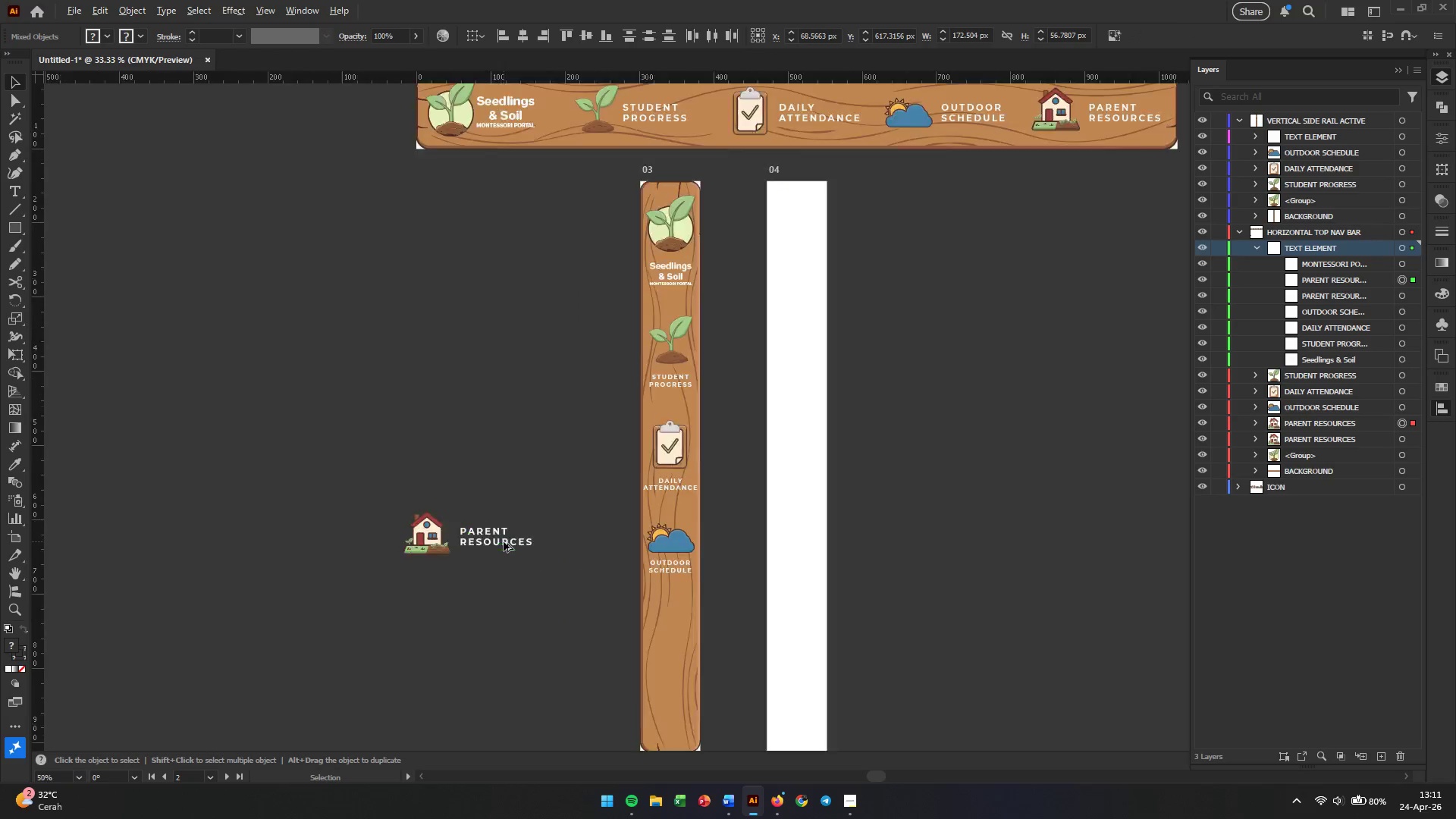 
hold_key(key=AltLeft, duration=1.12)
 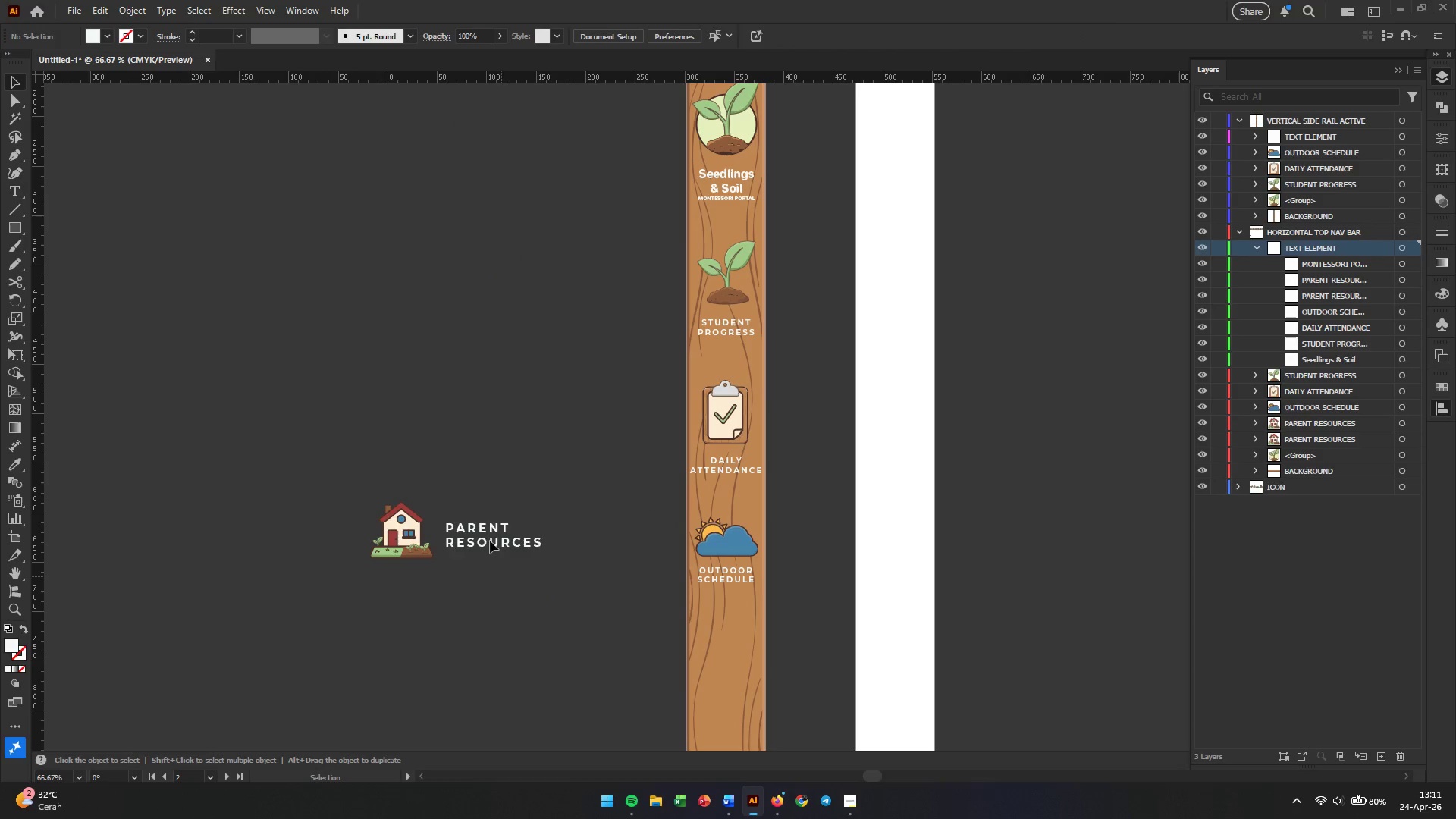 
left_click([501, 576])
 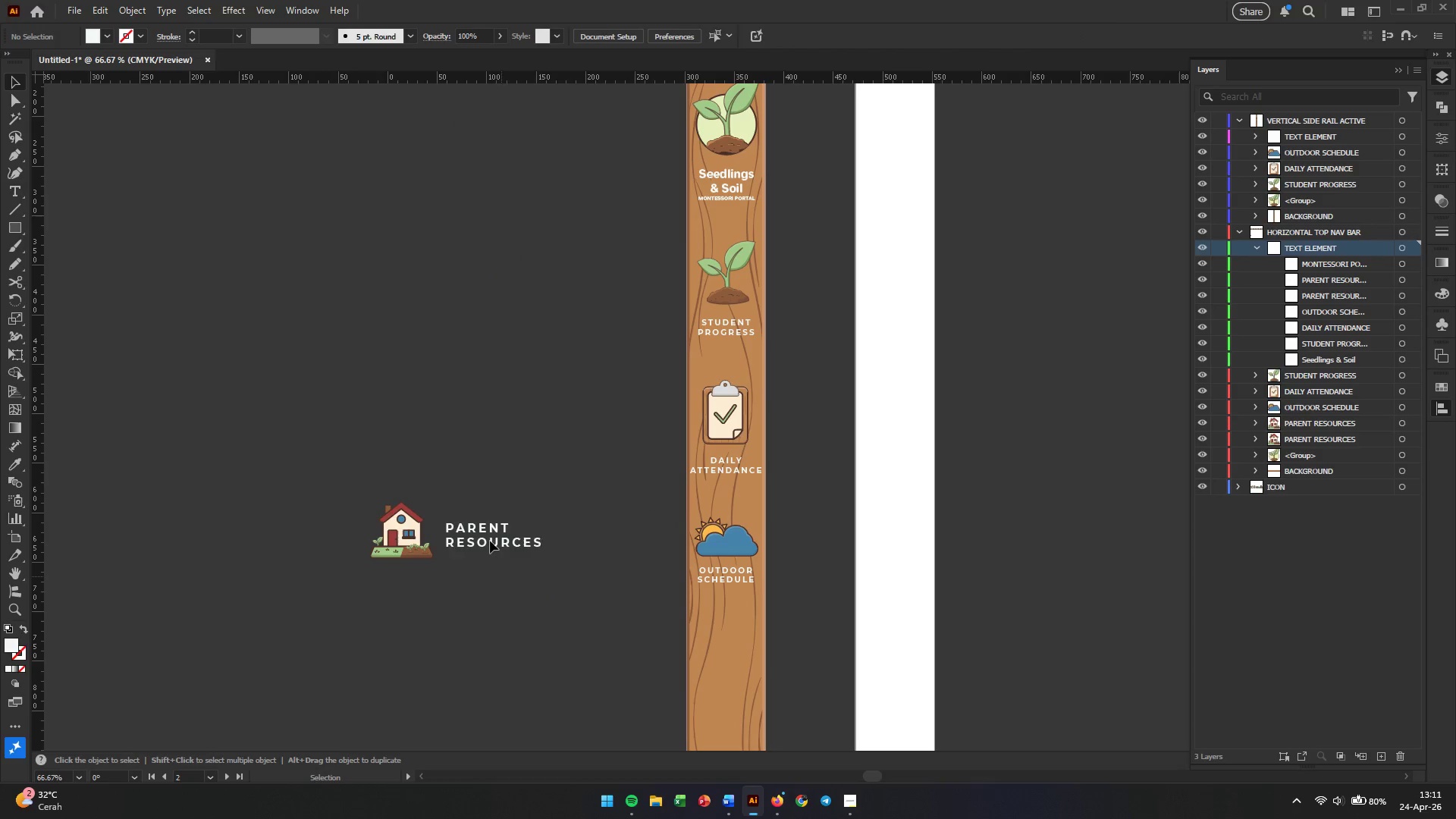 
scroll: coordinate [504, 541], scroll_direction: up, amount: 2.0
 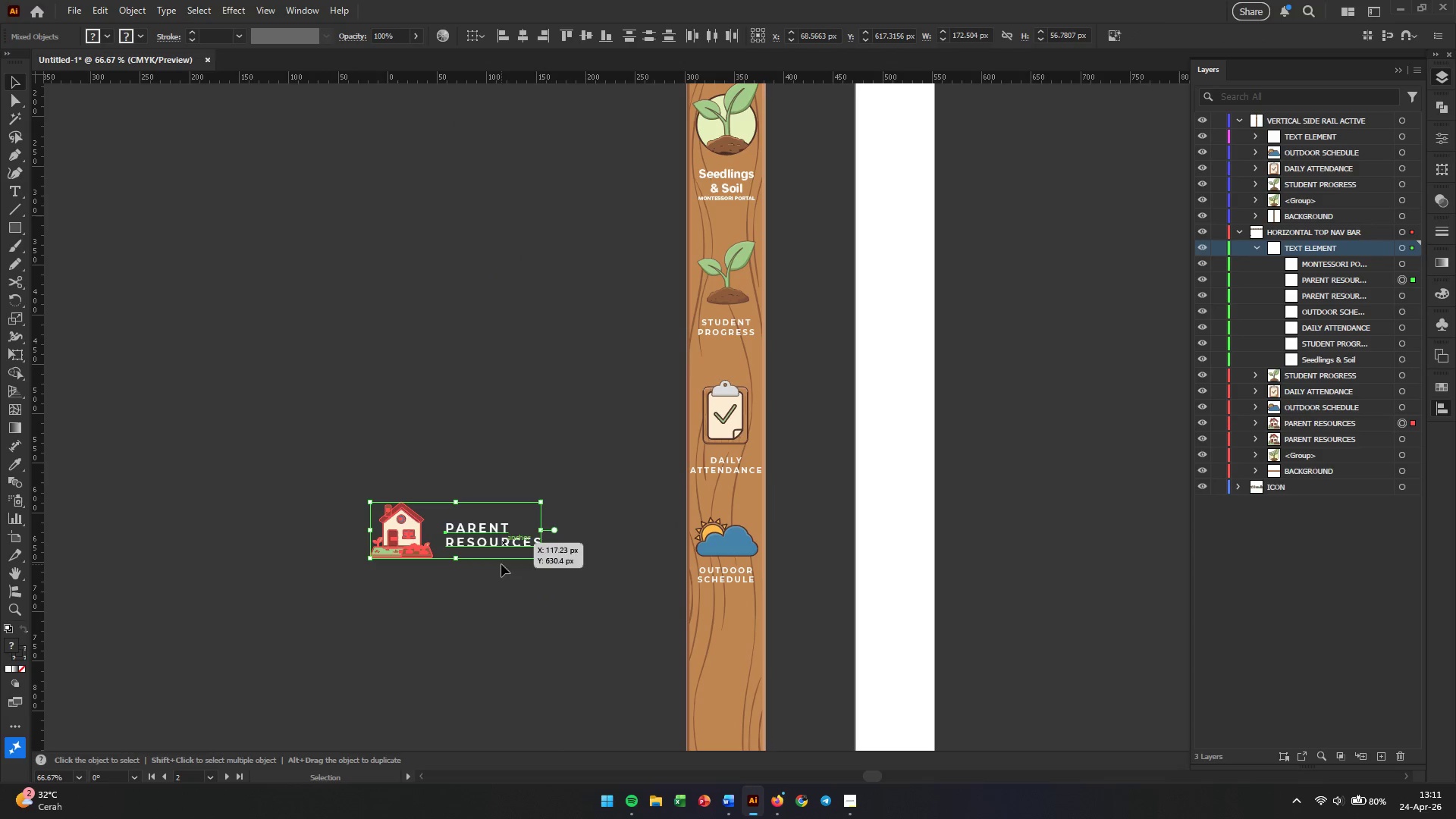 
double_click([488, 538])
 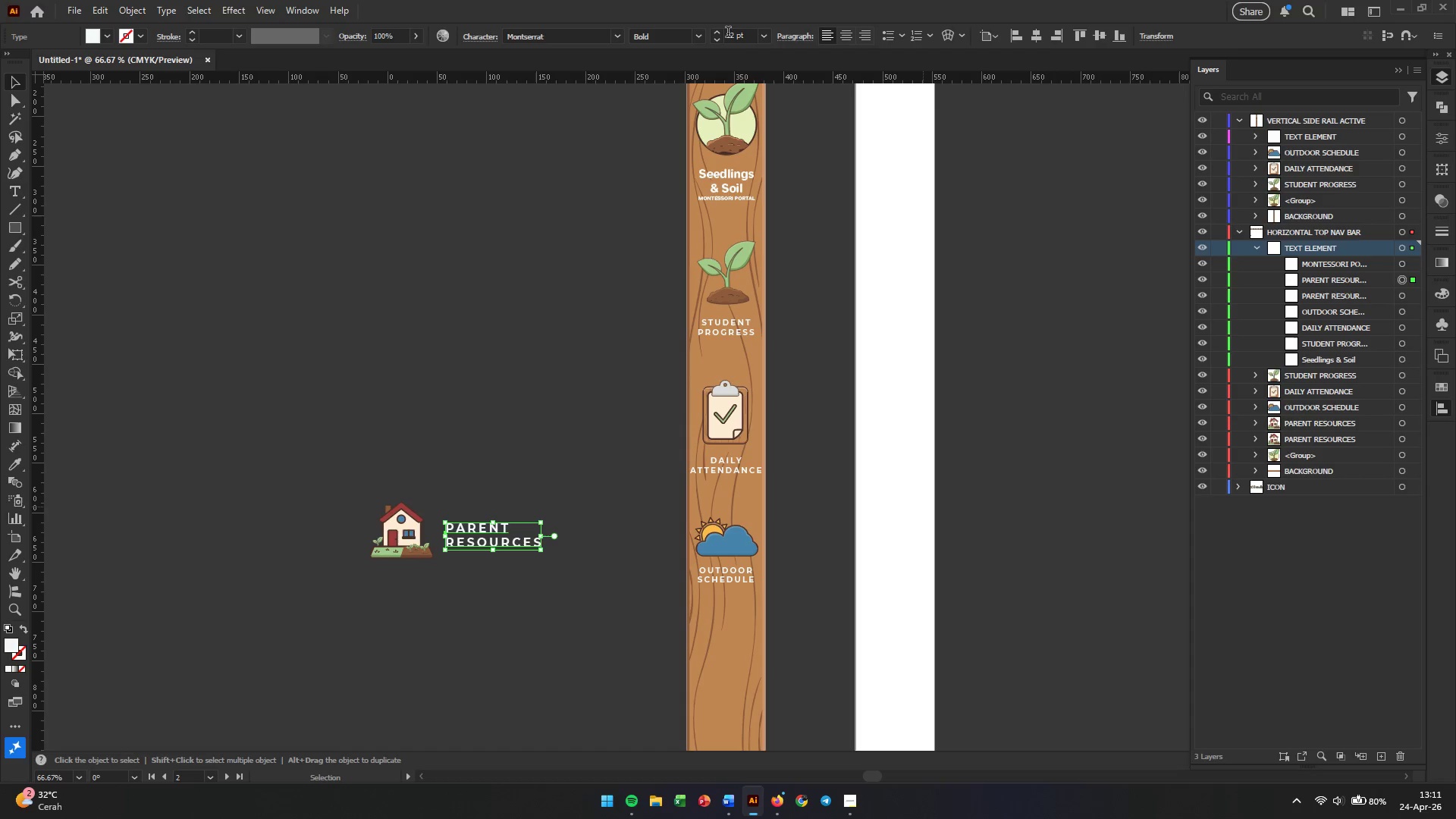 
double_click([728, 33])
 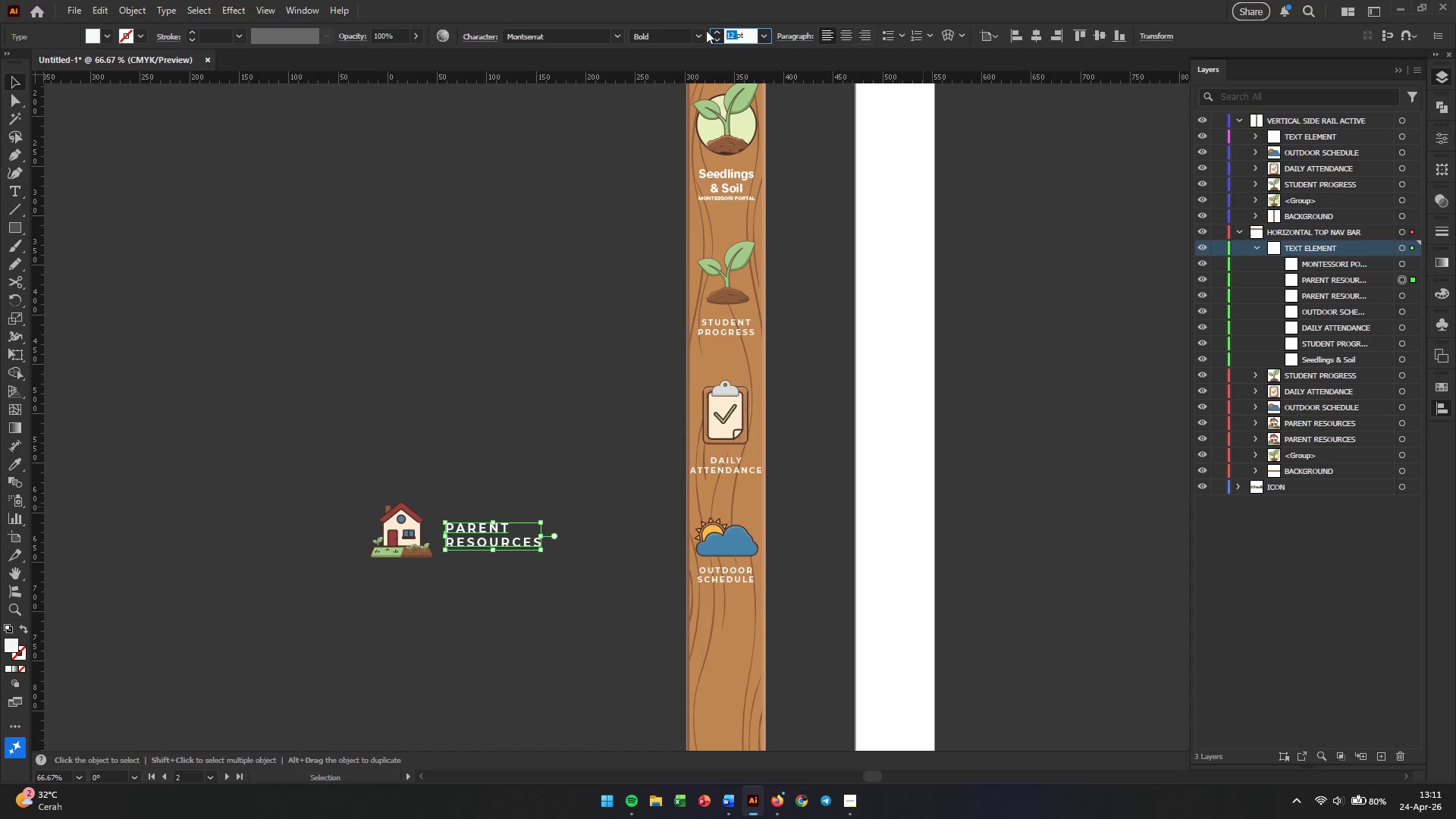 
key(Numpad8)
 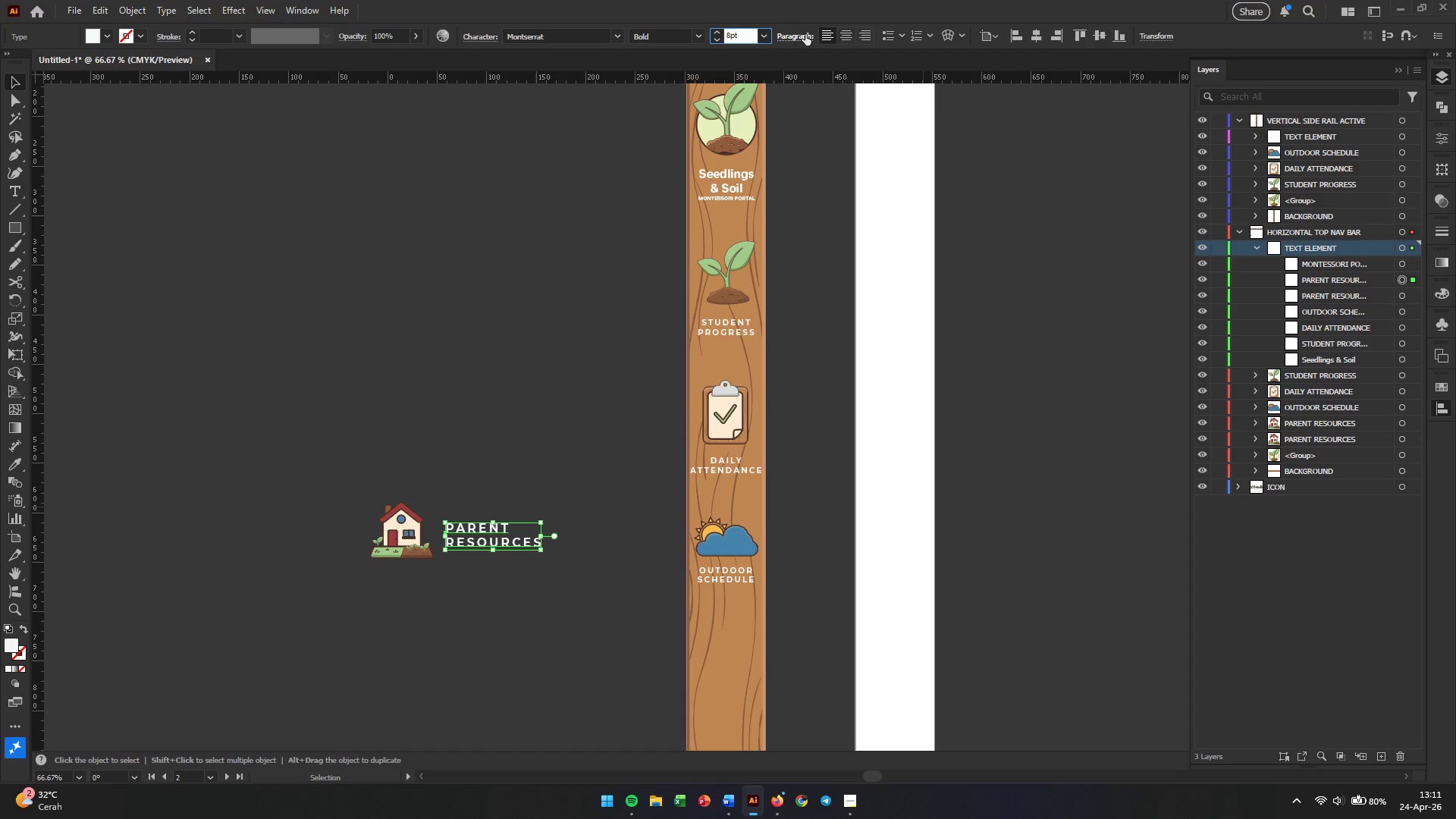 
left_click([845, 36])
 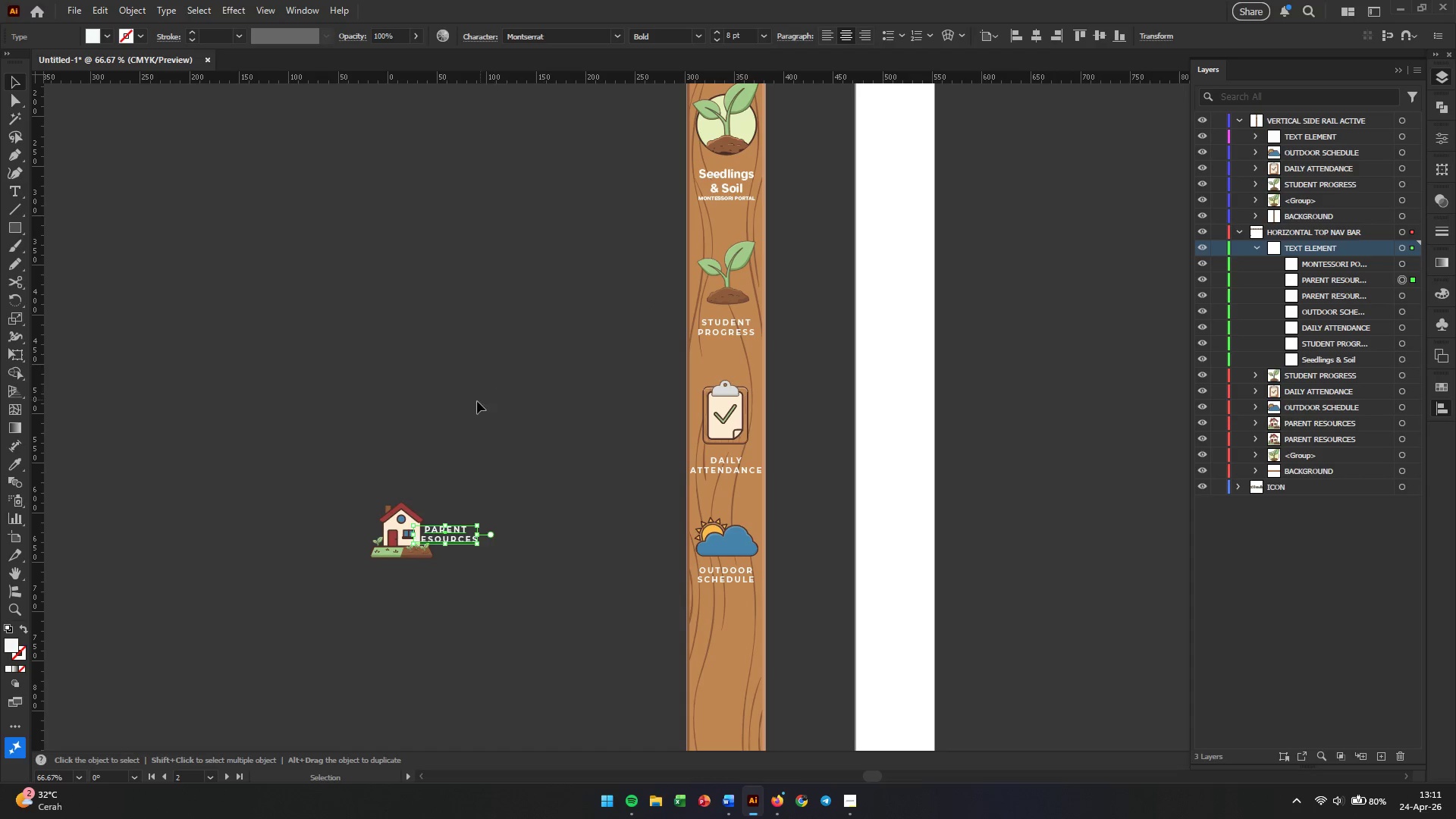 
left_click_drag(start_coordinate=[339, 435], to_coordinate=[531, 613])
 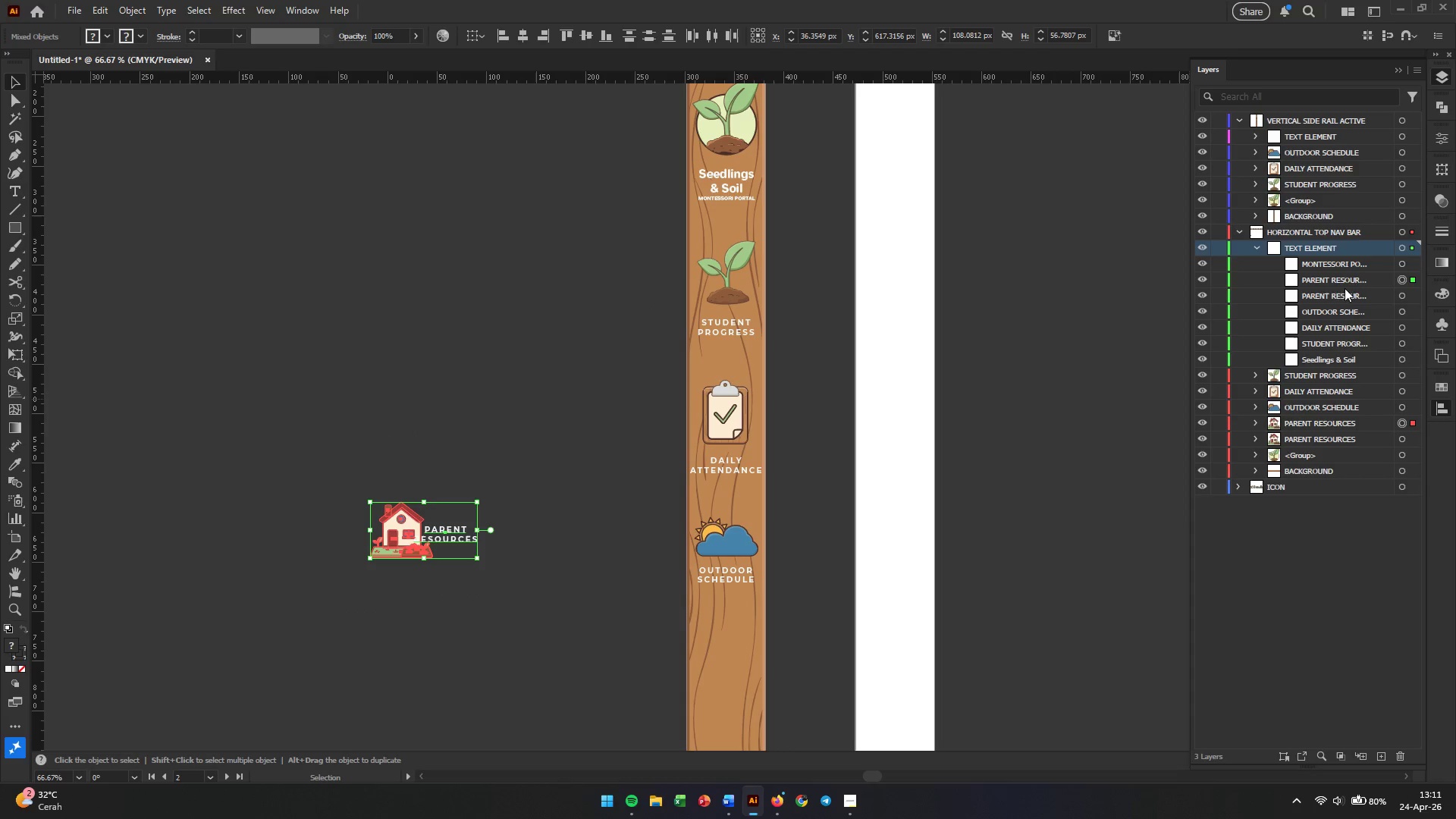 
left_click([1334, 286])
 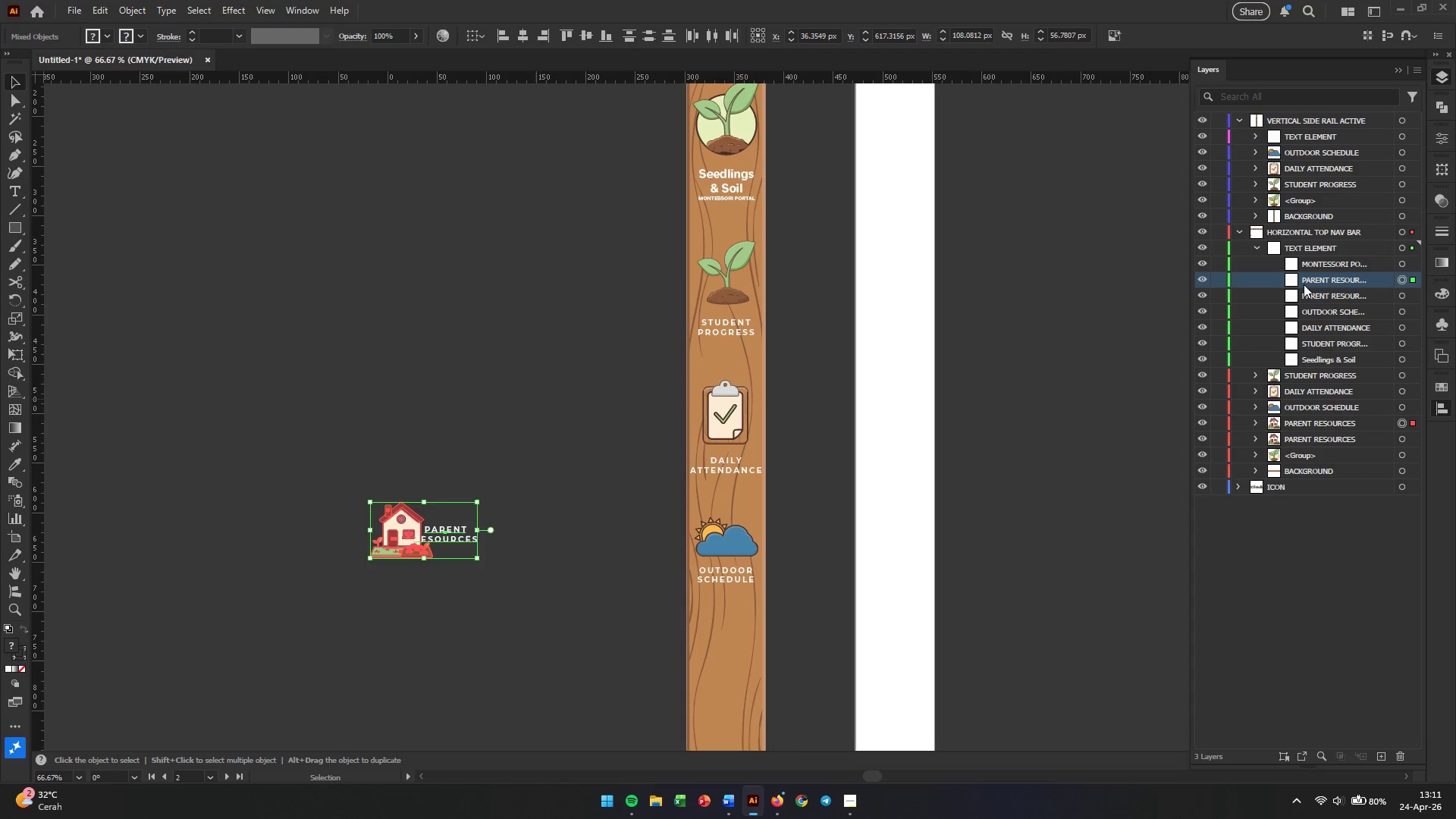 
left_click_drag(start_coordinate=[1304, 284], to_coordinate=[1291, 137])
 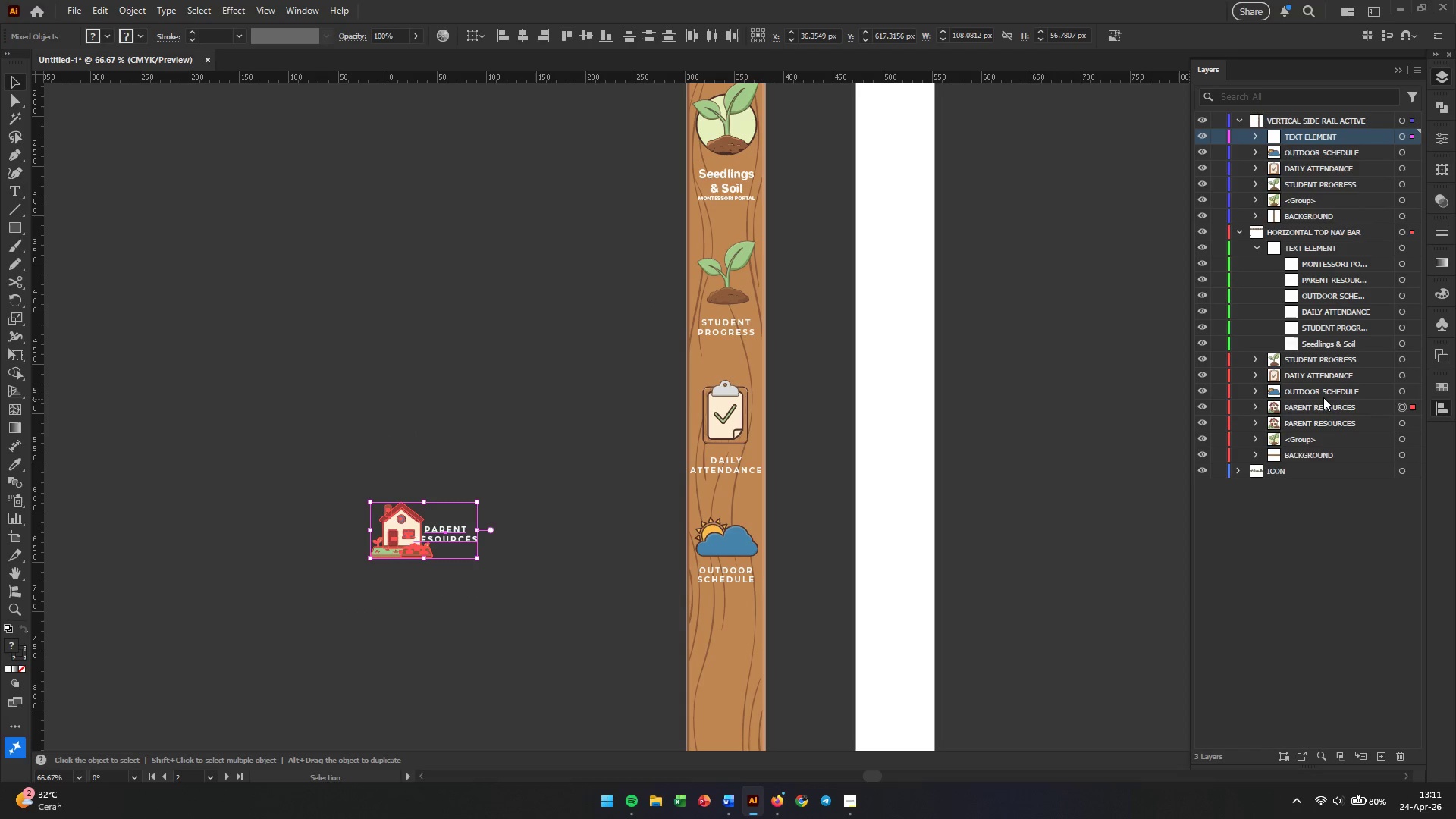 
left_click([1316, 410])
 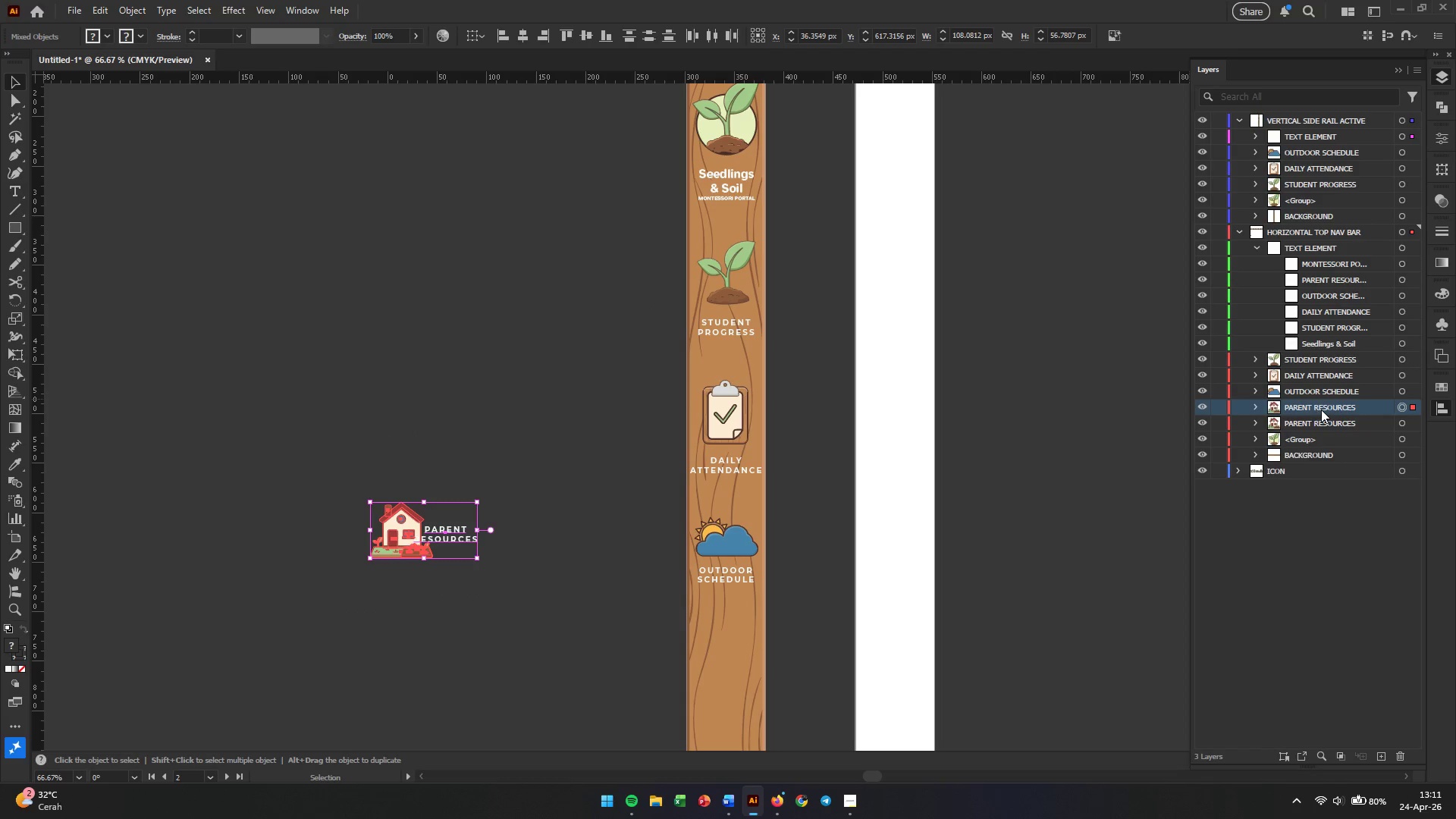 
left_click_drag(start_coordinate=[1321, 410], to_coordinate=[1320, 146])
 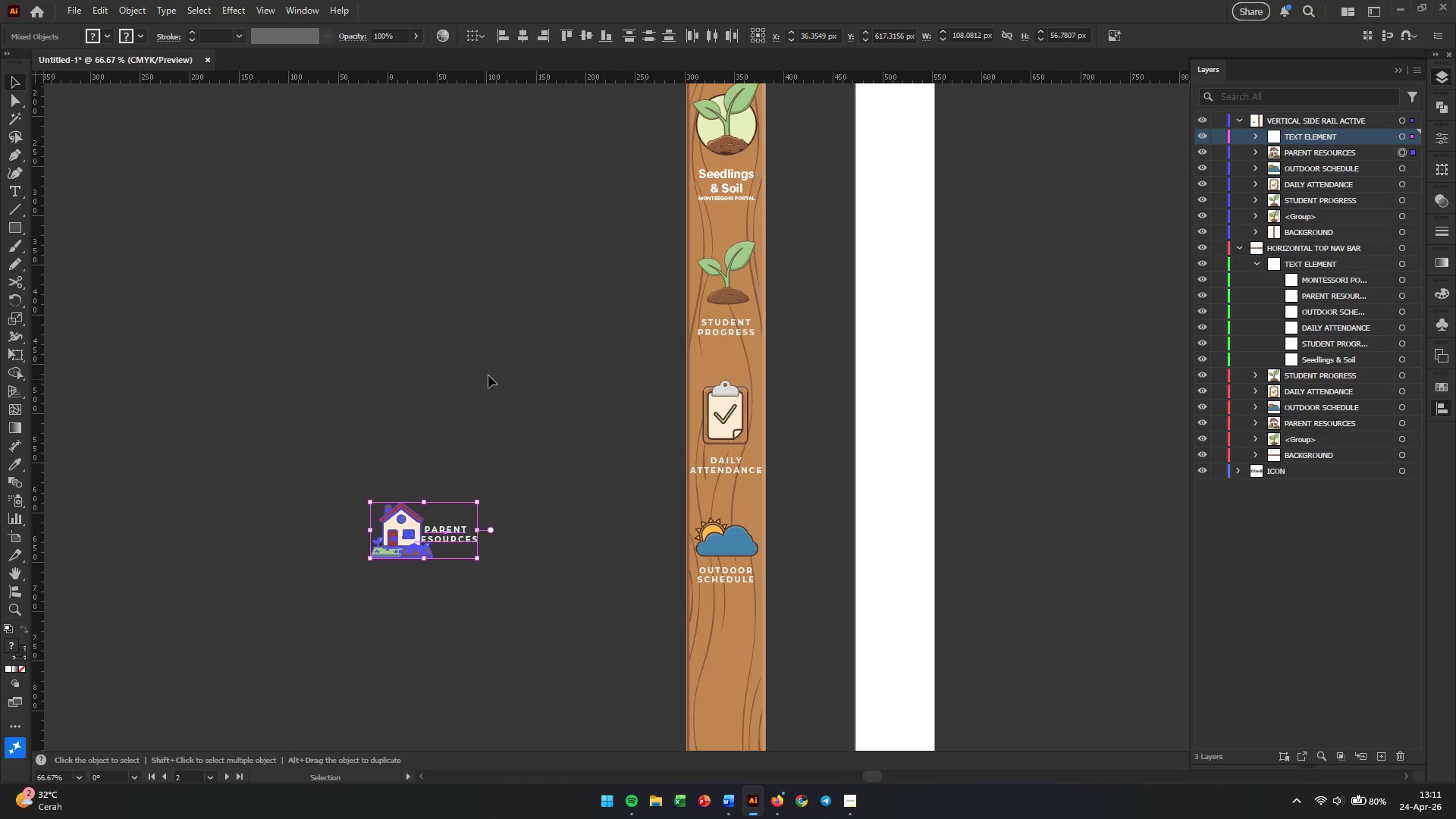 
left_click([463, 435])
 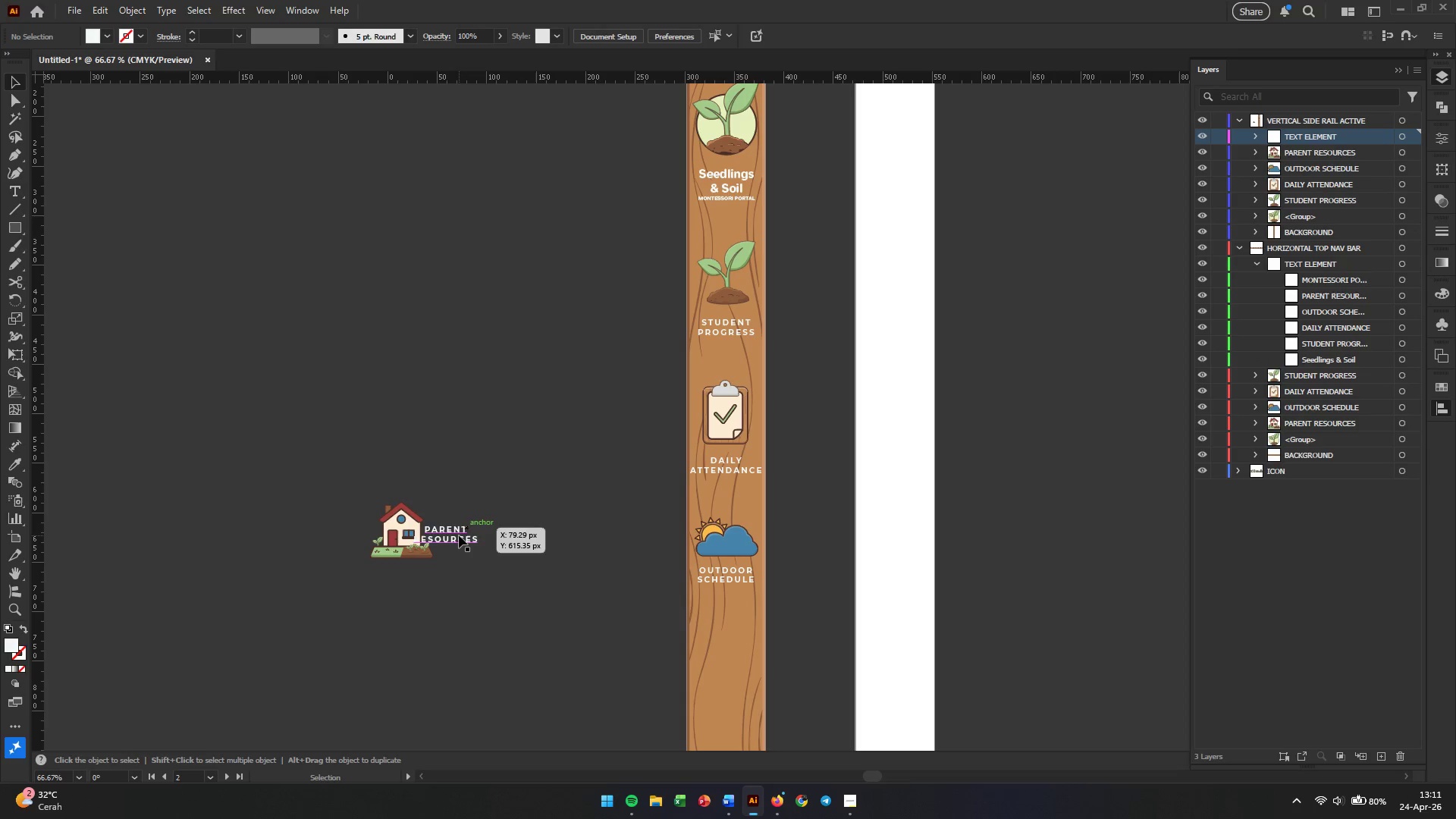 
left_click_drag(start_coordinate=[459, 536], to_coordinate=[742, 714])
 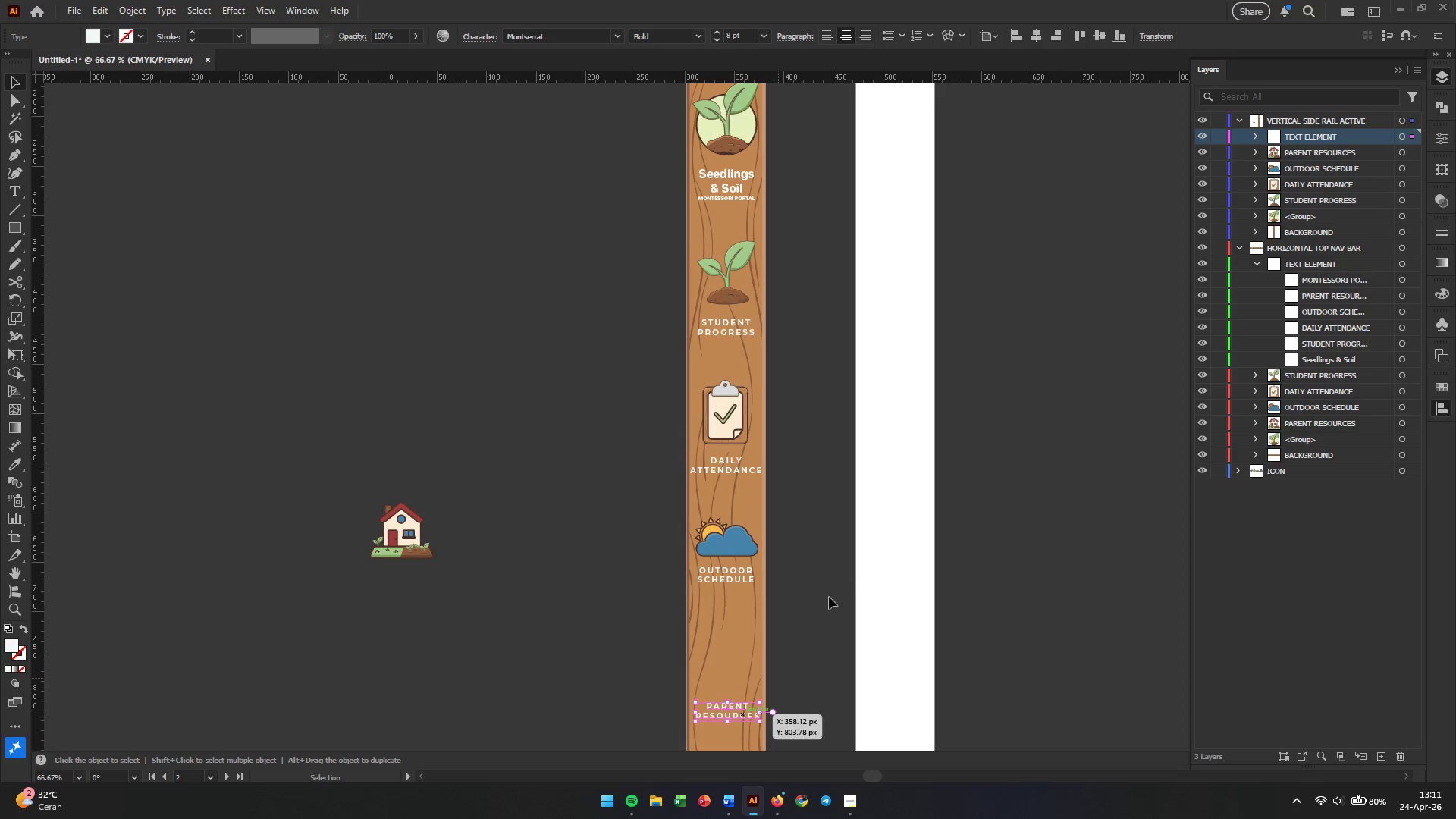 
scroll: coordinate [844, 575], scroll_direction: down, amount: 5.0
 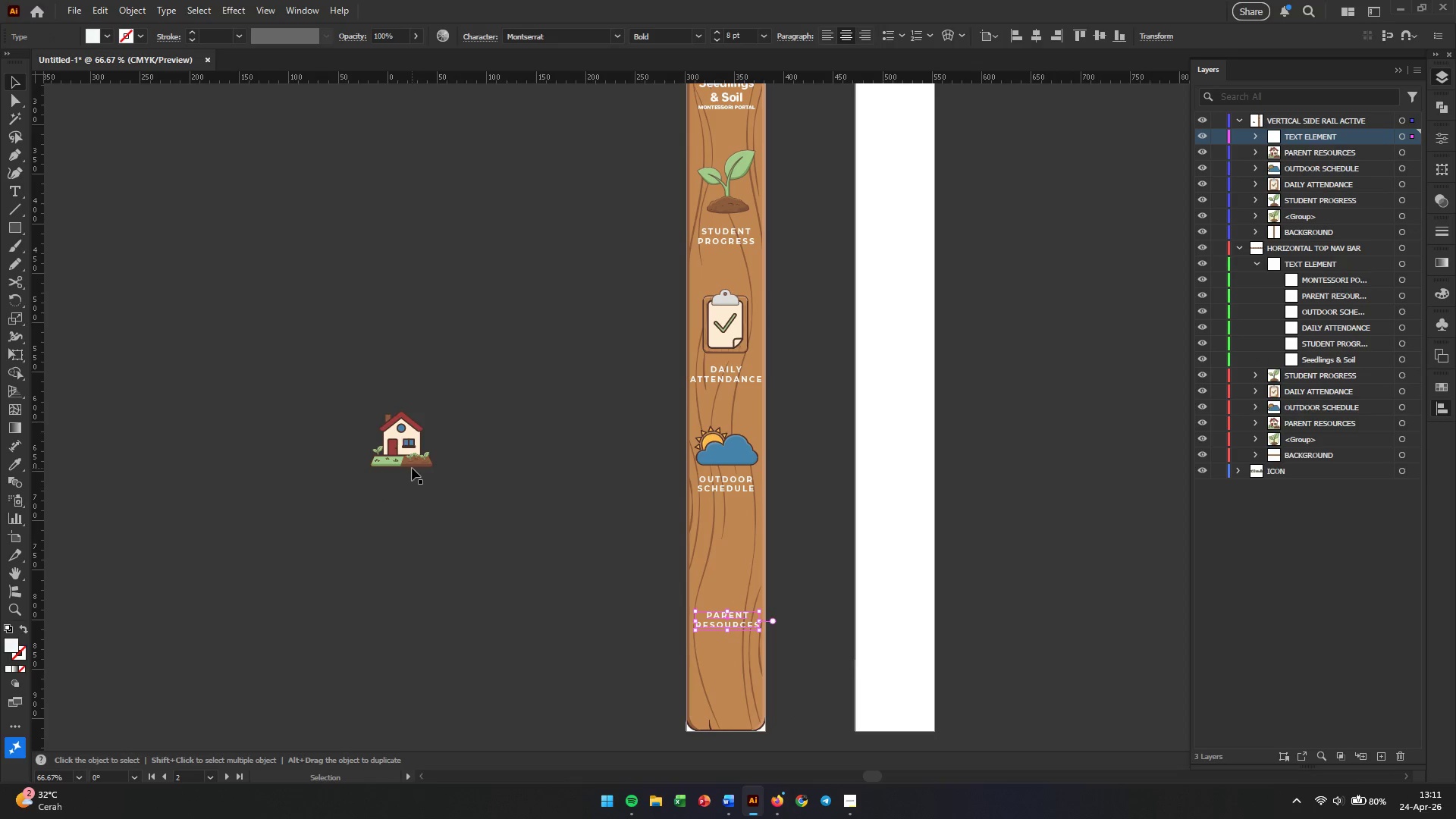 
left_click_drag(start_coordinate=[410, 462], to_coordinate=[737, 595])
 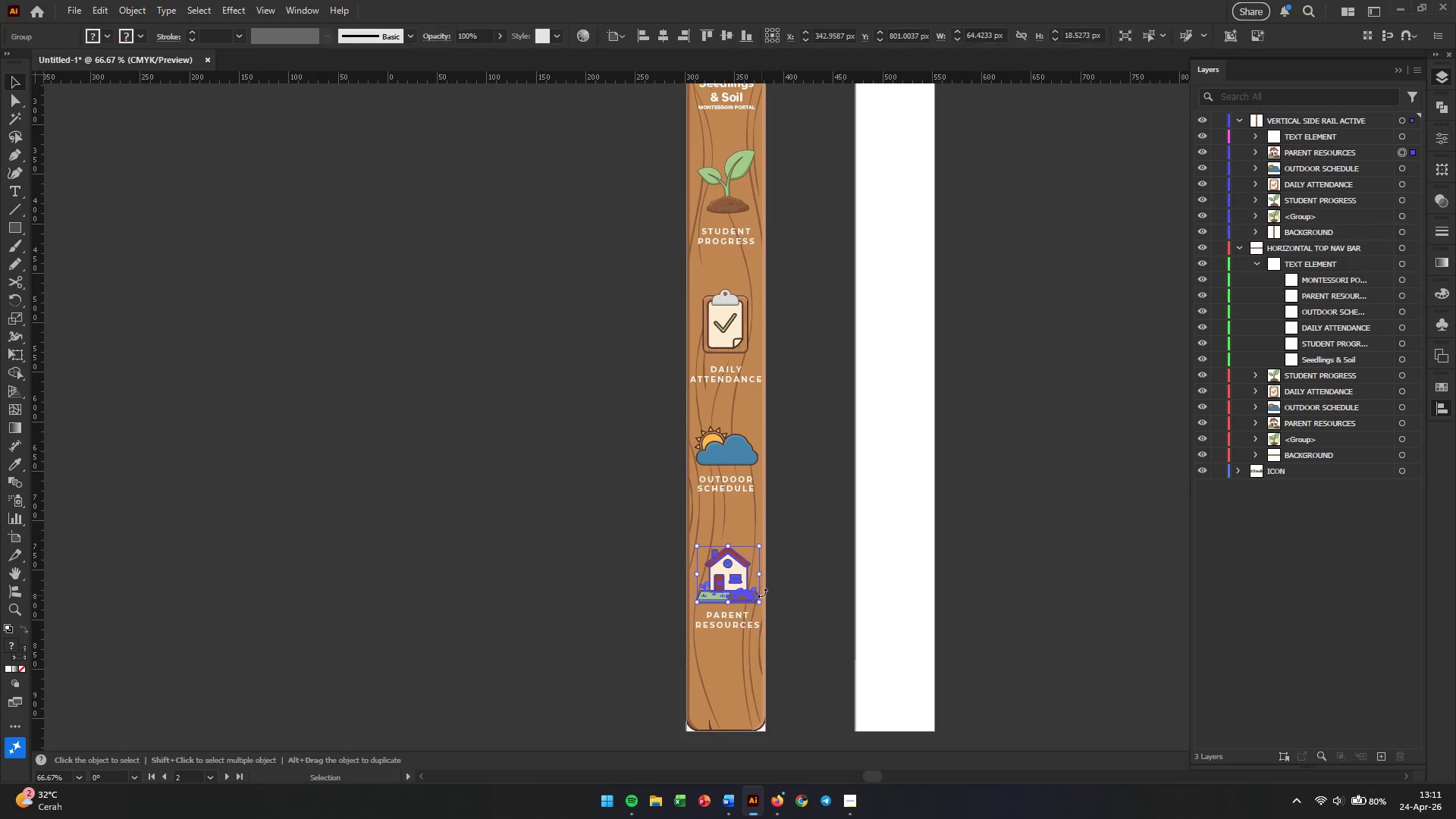 
hold_key(key=AltLeft, duration=0.44)
scroll: coordinate [745, 544], scroll_direction: down, amount: 2.0
 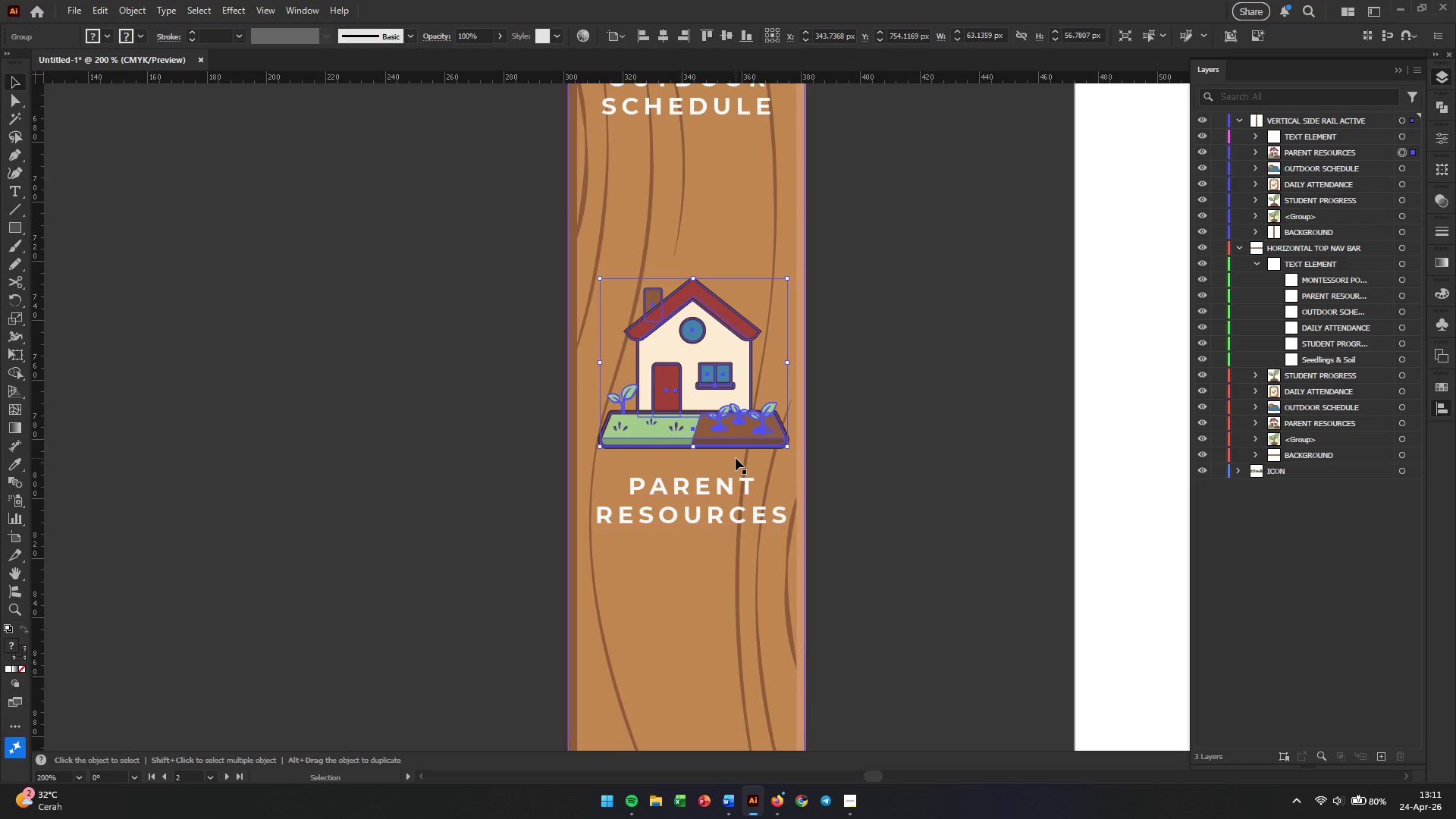 
left_click([840, 489])
 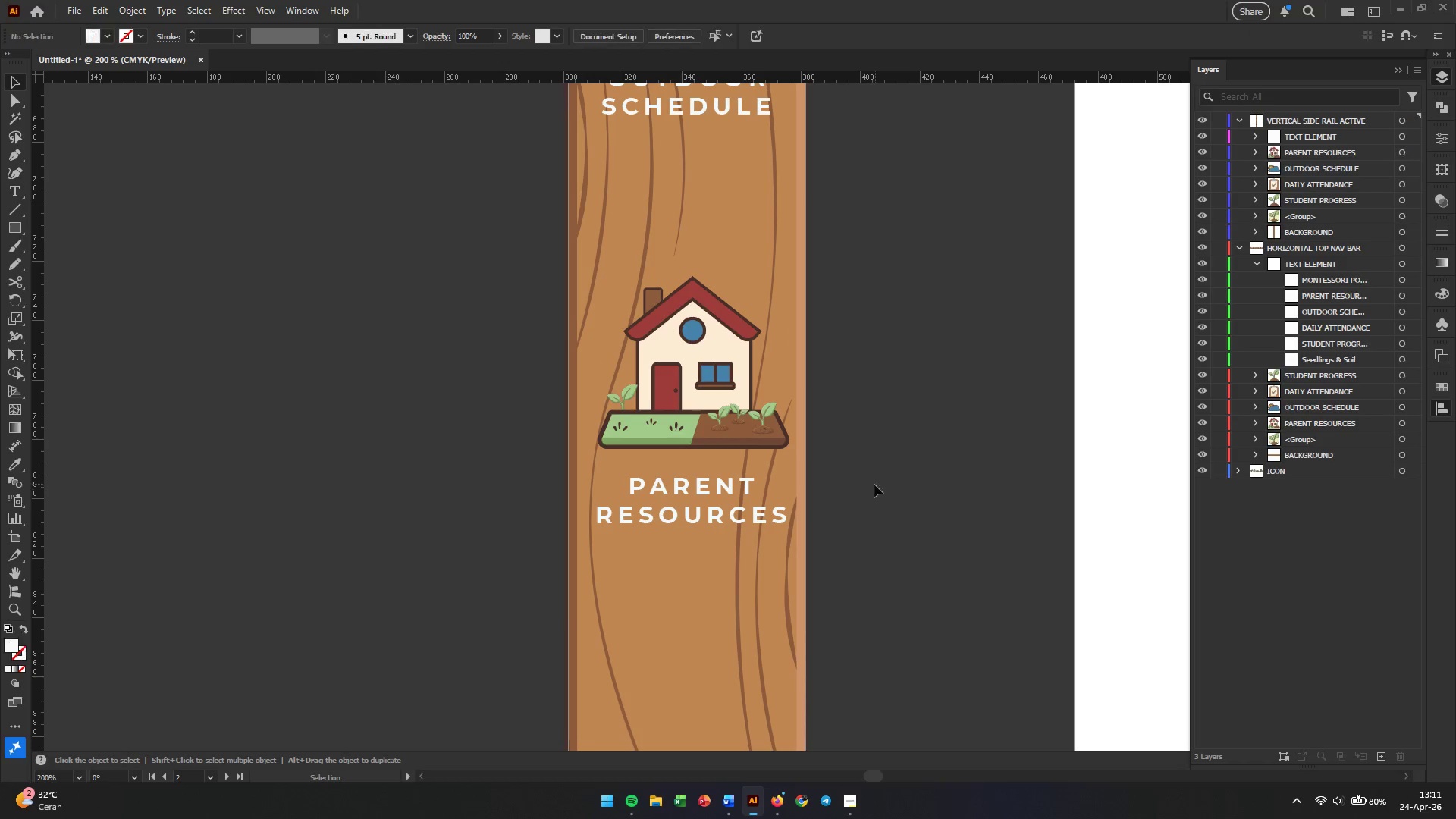 
hold_key(key=AltLeft, duration=1.44)
scroll: coordinate [878, 486], scroll_direction: down, amount: 2.0
 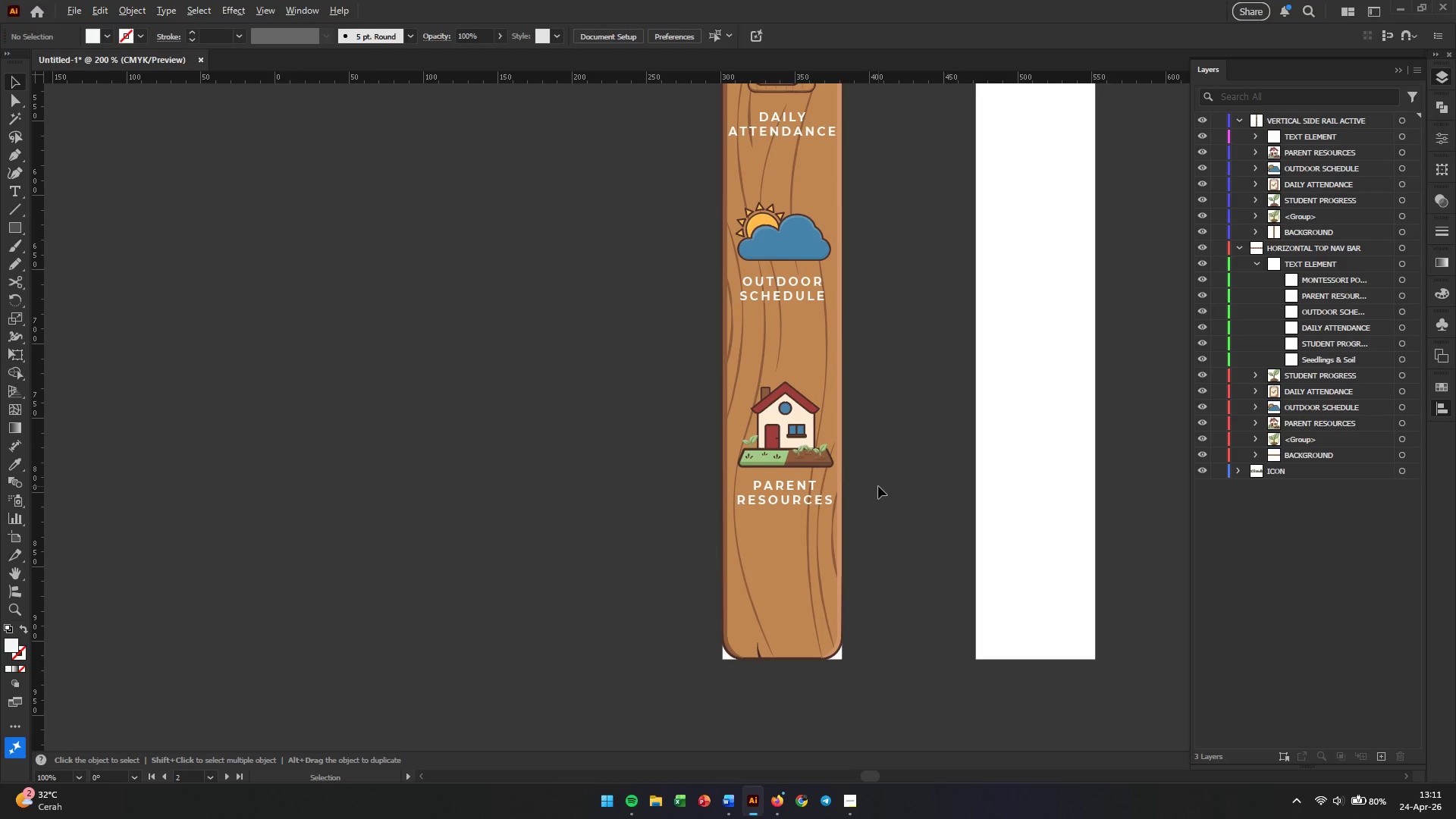 
left_click([878, 486])
 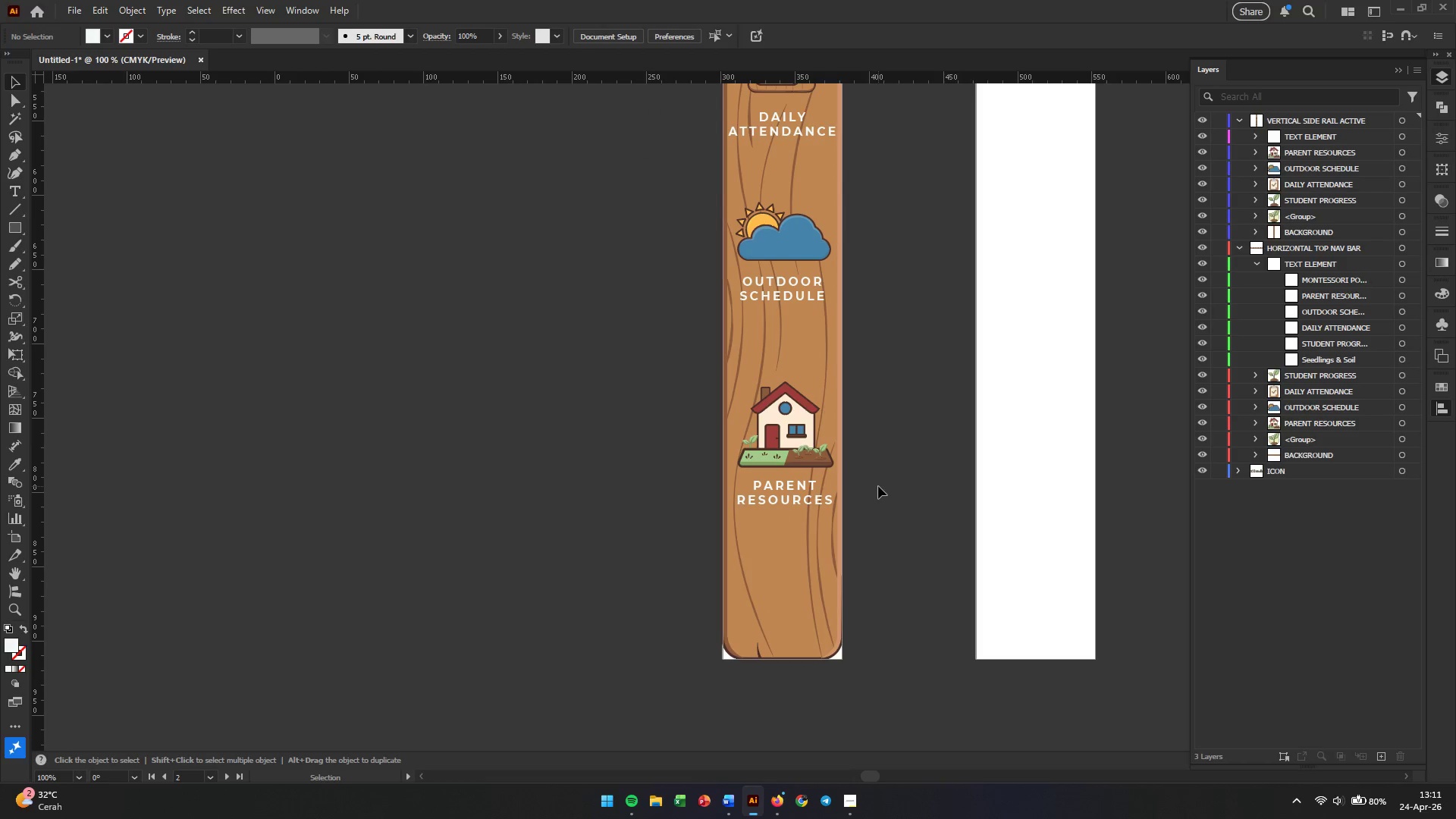 
hold_key(key=AltLeft, duration=1.95)
scroll: coordinate [878, 486], scroll_direction: down, amount: 3.0
 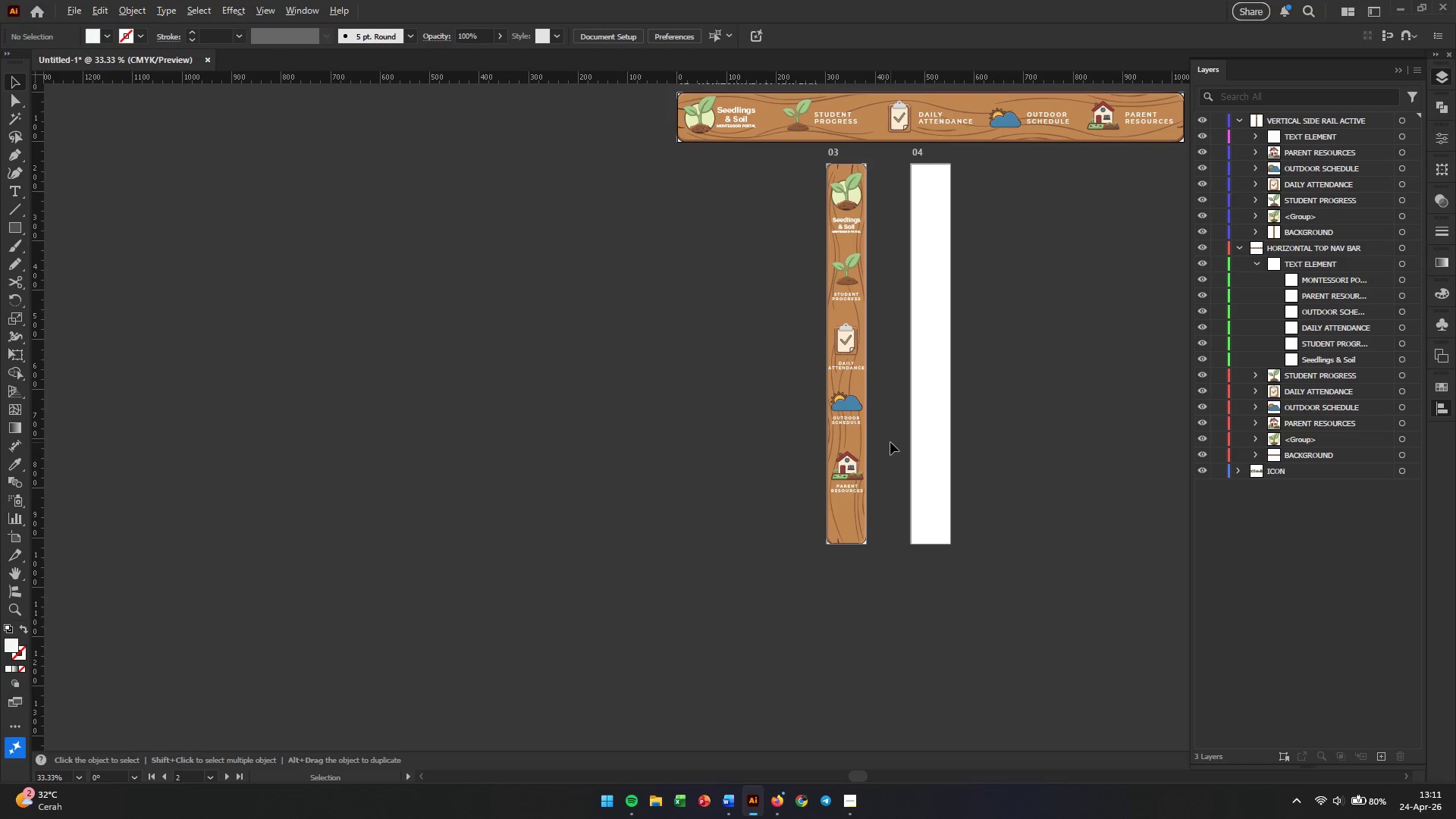 
scroll: coordinate [890, 442], scroll_direction: up, amount: 3.0
 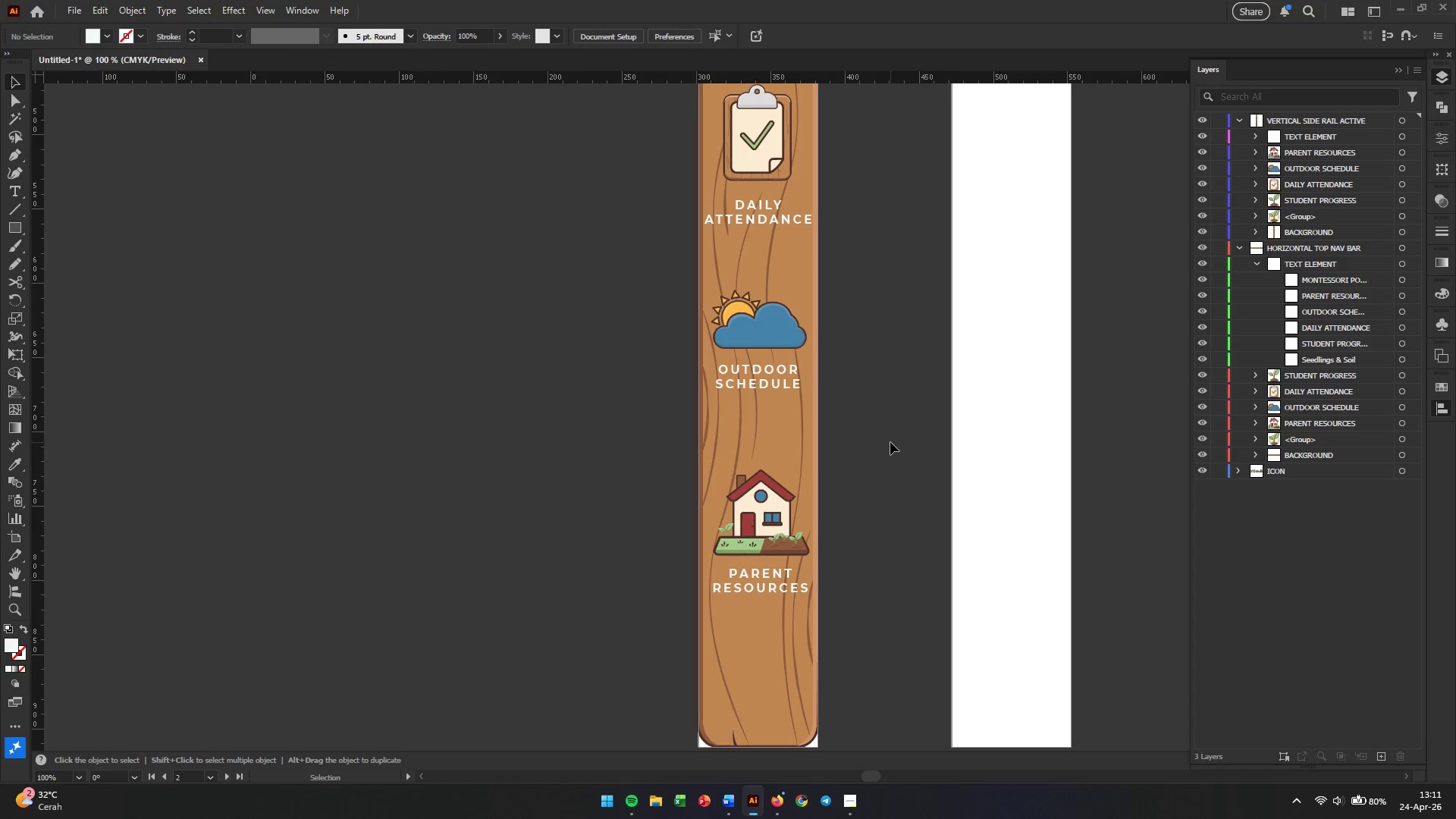 
scroll: coordinate [890, 442], scroll_direction: down, amount: 4.0
 